 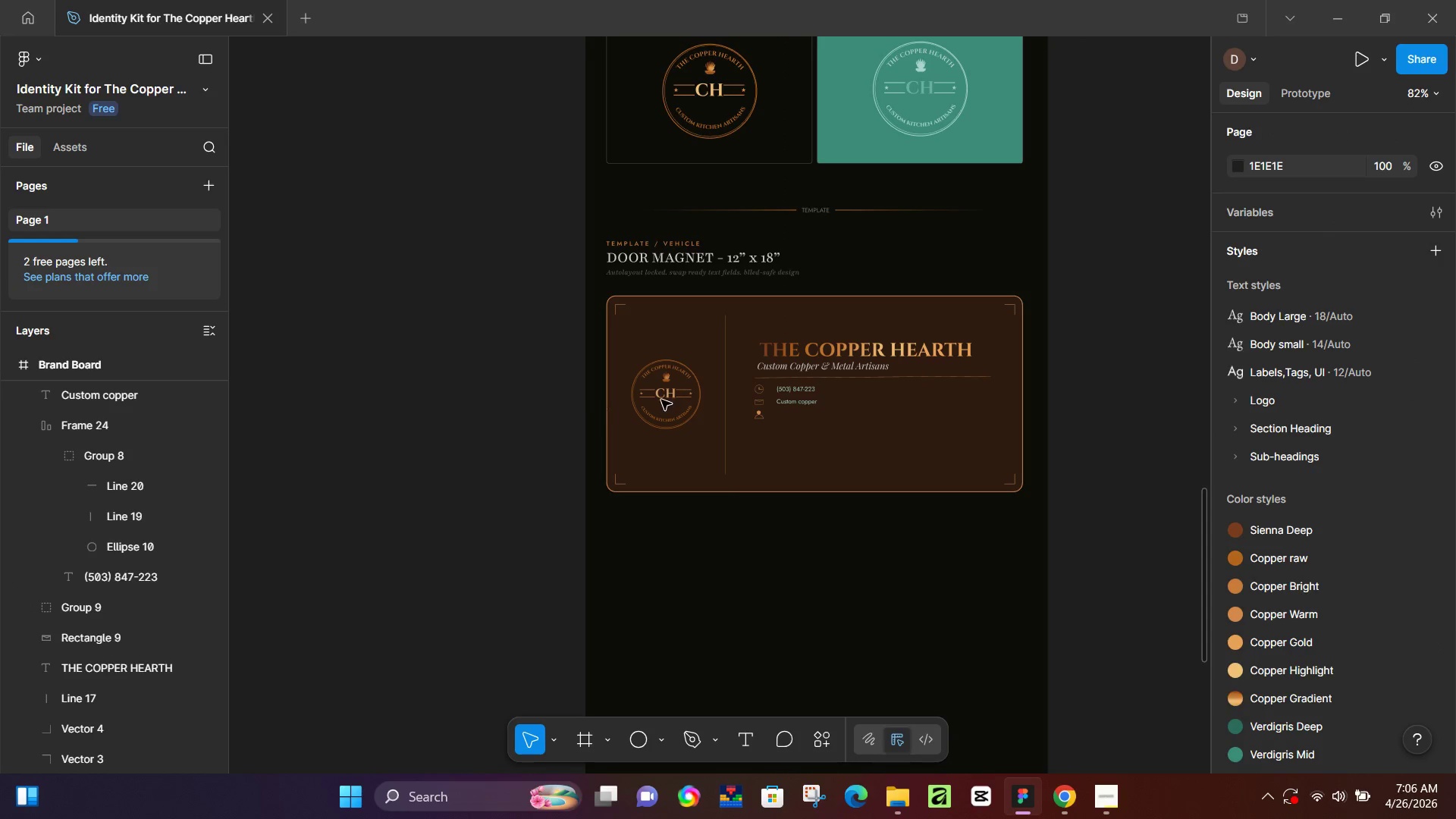 
scroll: coordinate [795, 548], scroll_direction: up, amount: 12.0
 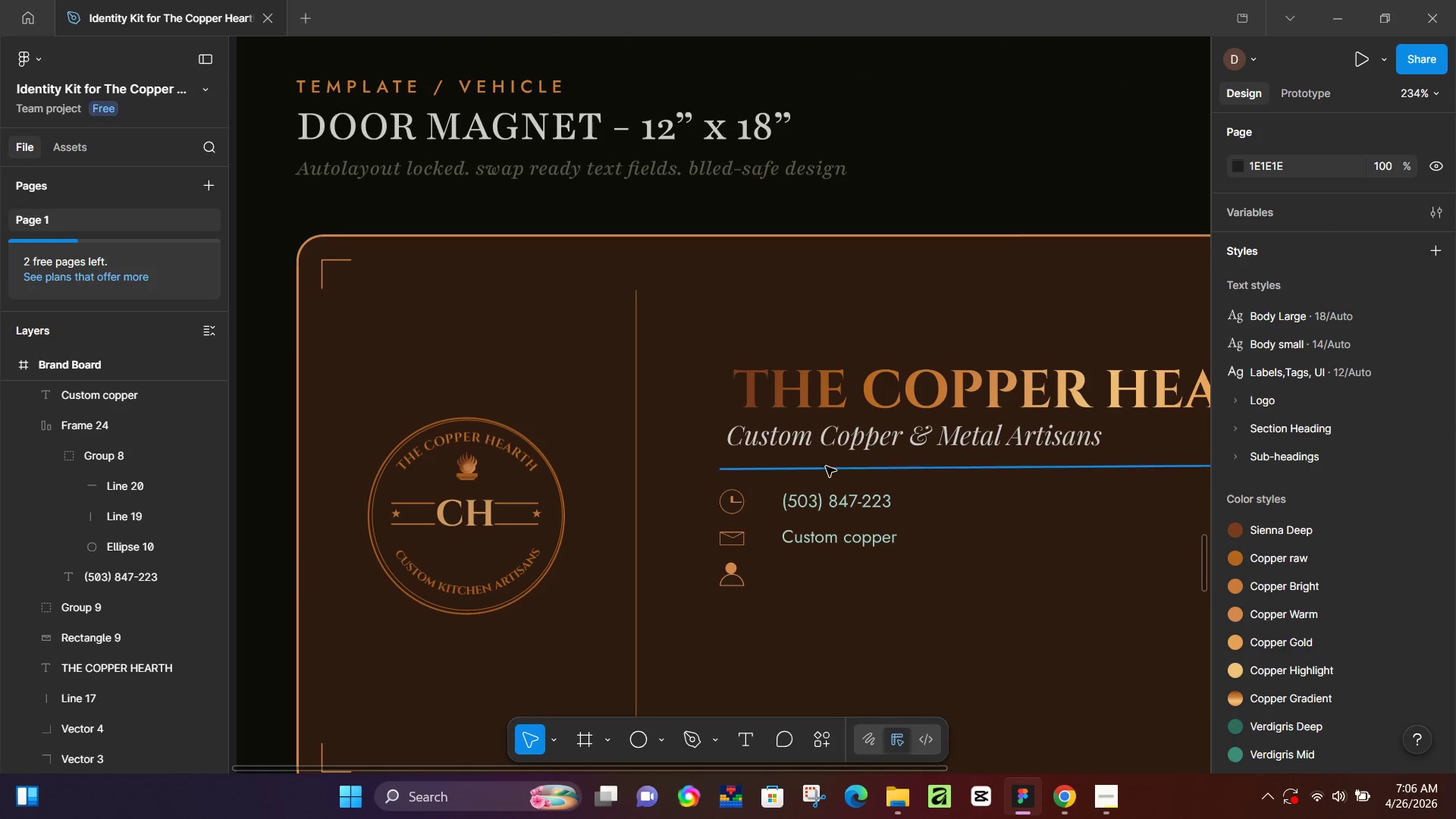 
left_click([818, 504])
 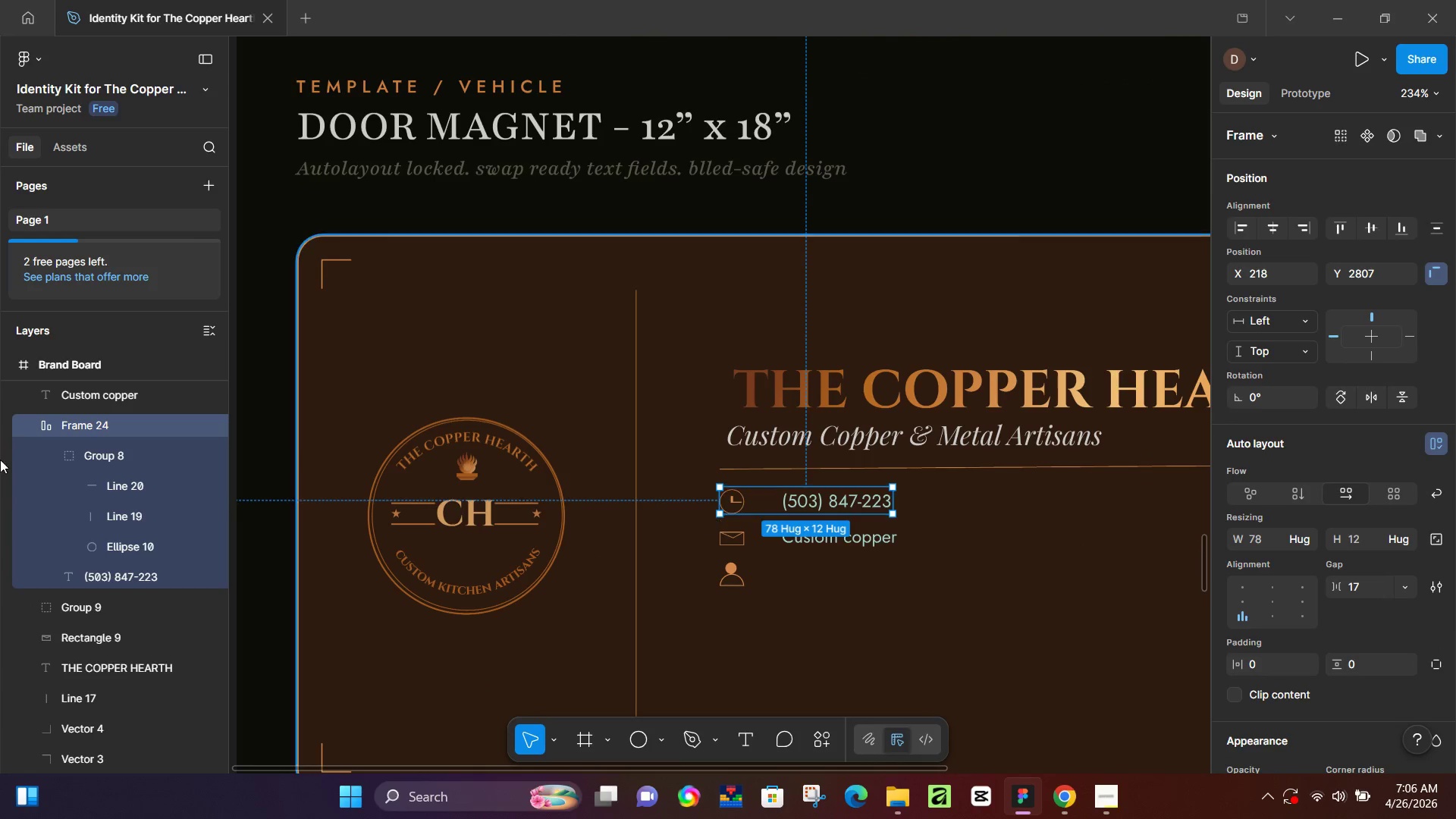 
double_click([94, 428])
 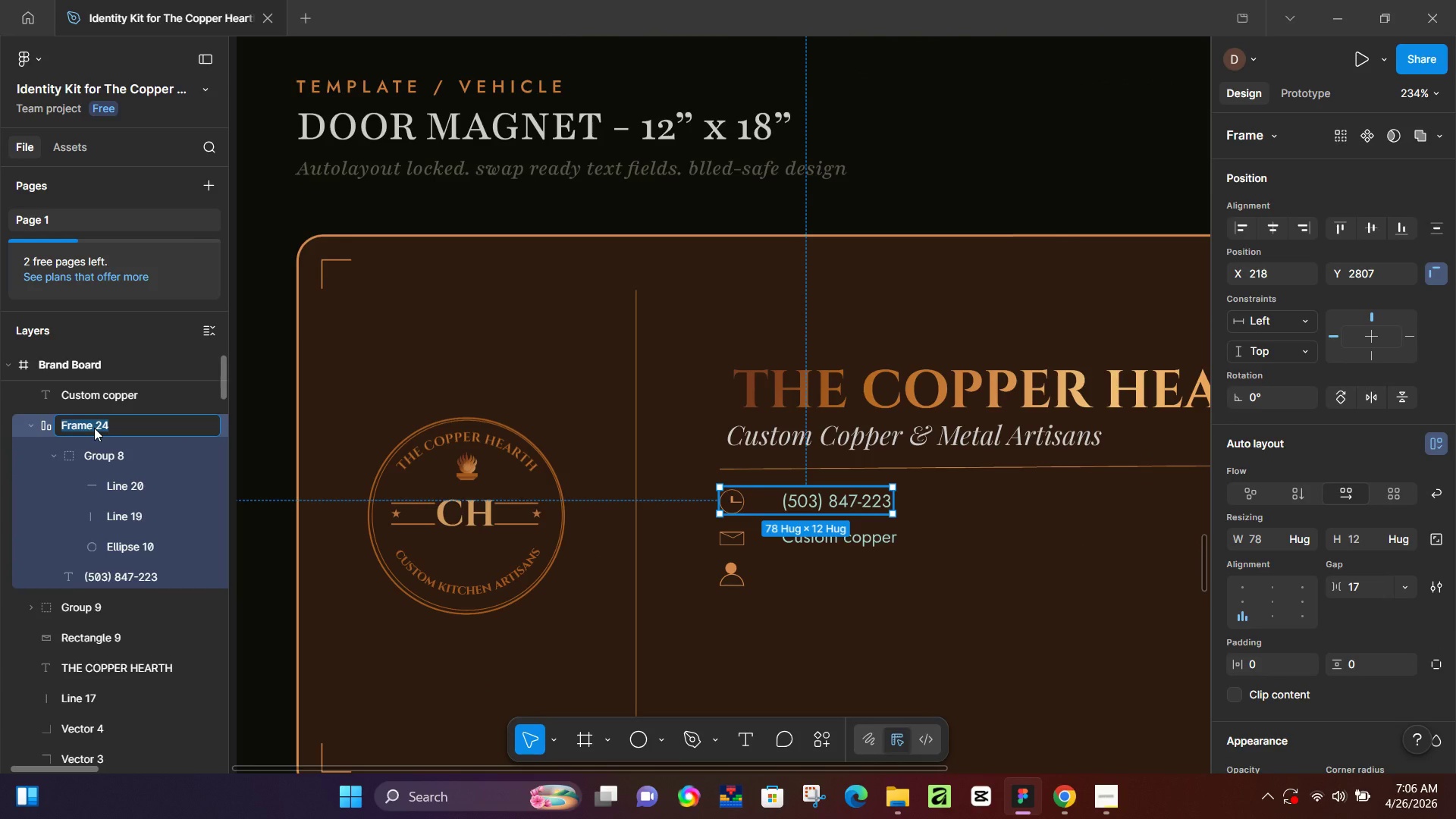 
type(tel no.)
 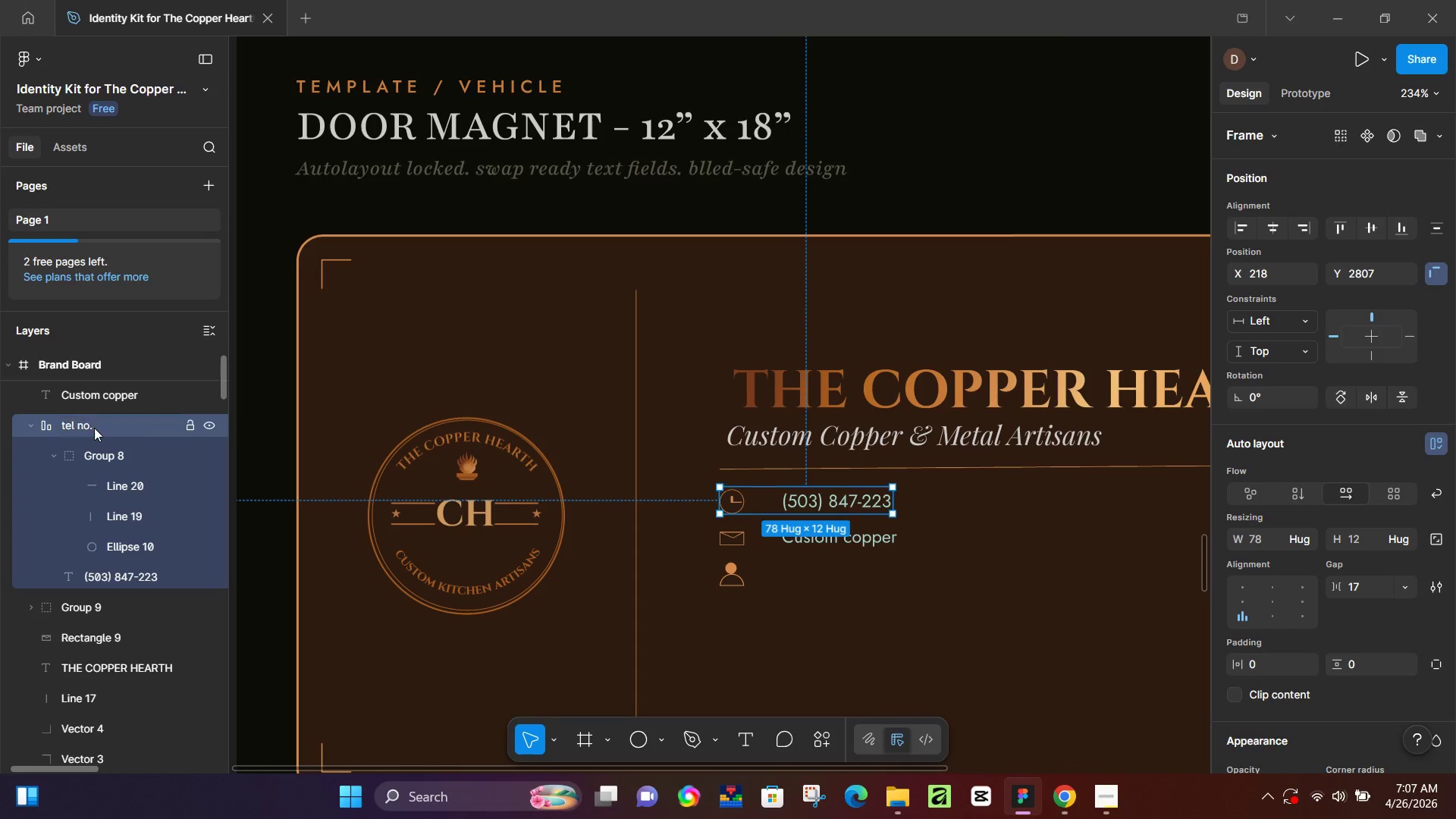 
key(Enter)
 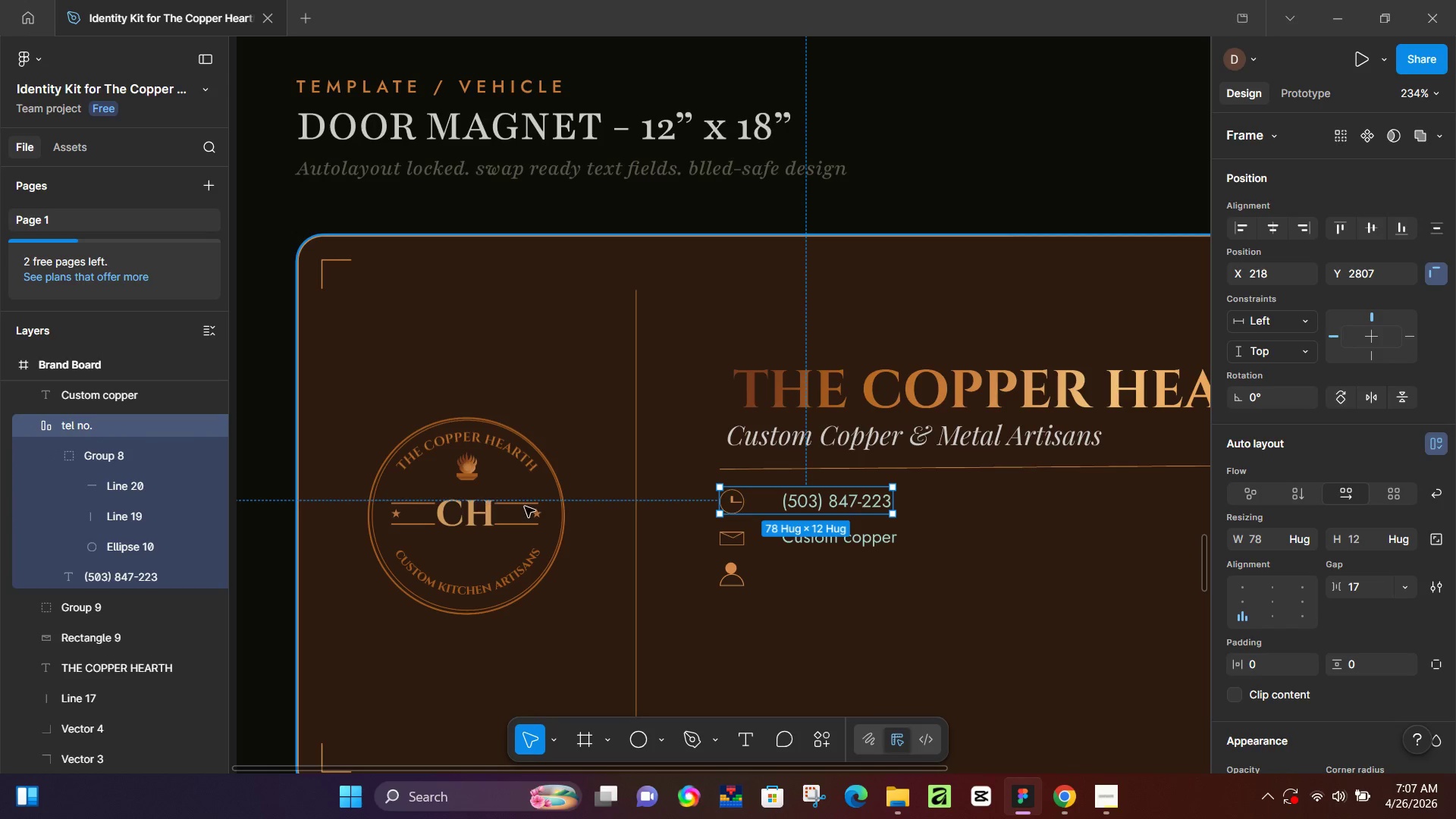 
left_click_drag(start_coordinate=[836, 566], to_coordinate=[836, 574])
 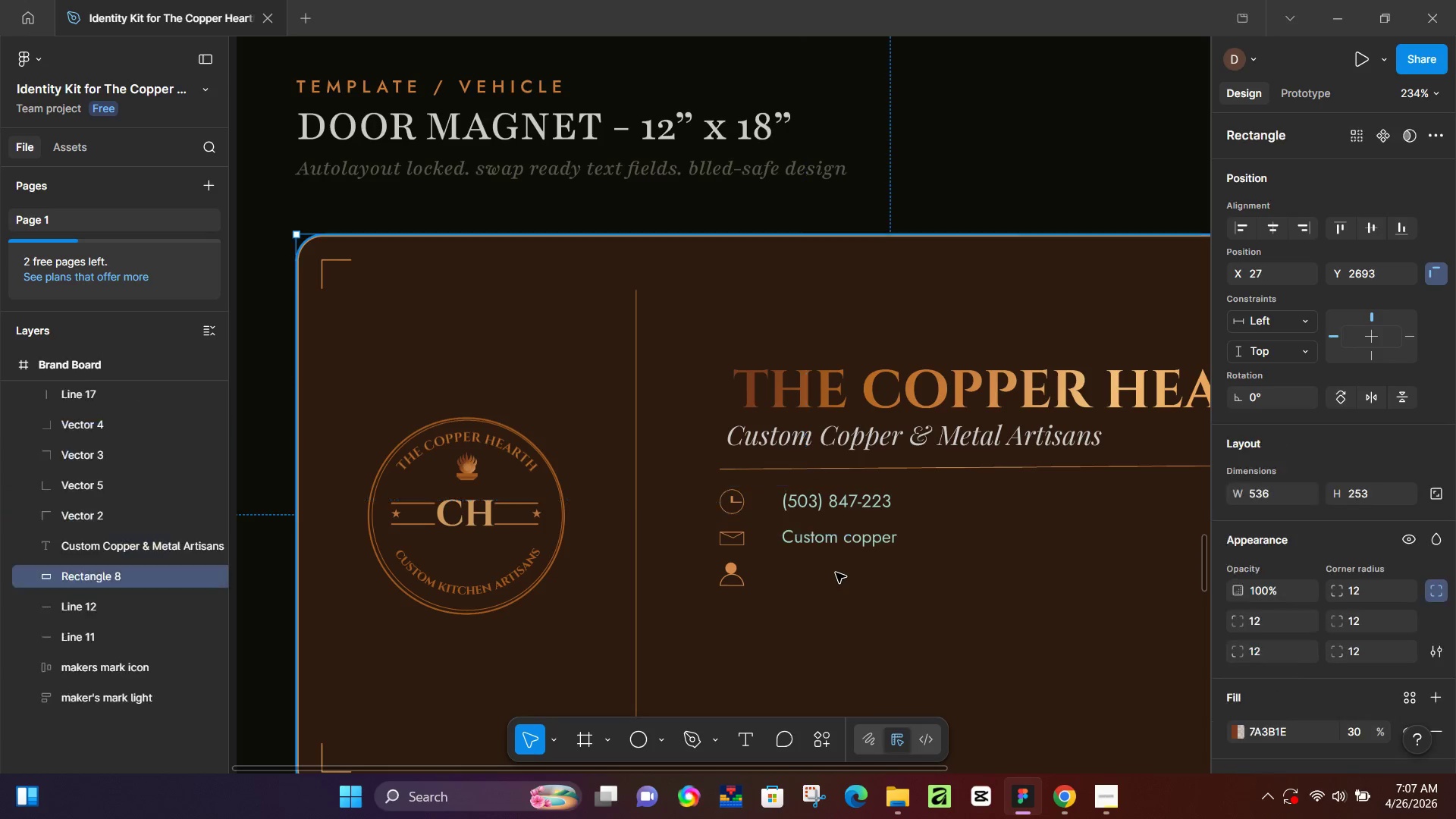 
hold_key(key=Space, duration=0.75)
 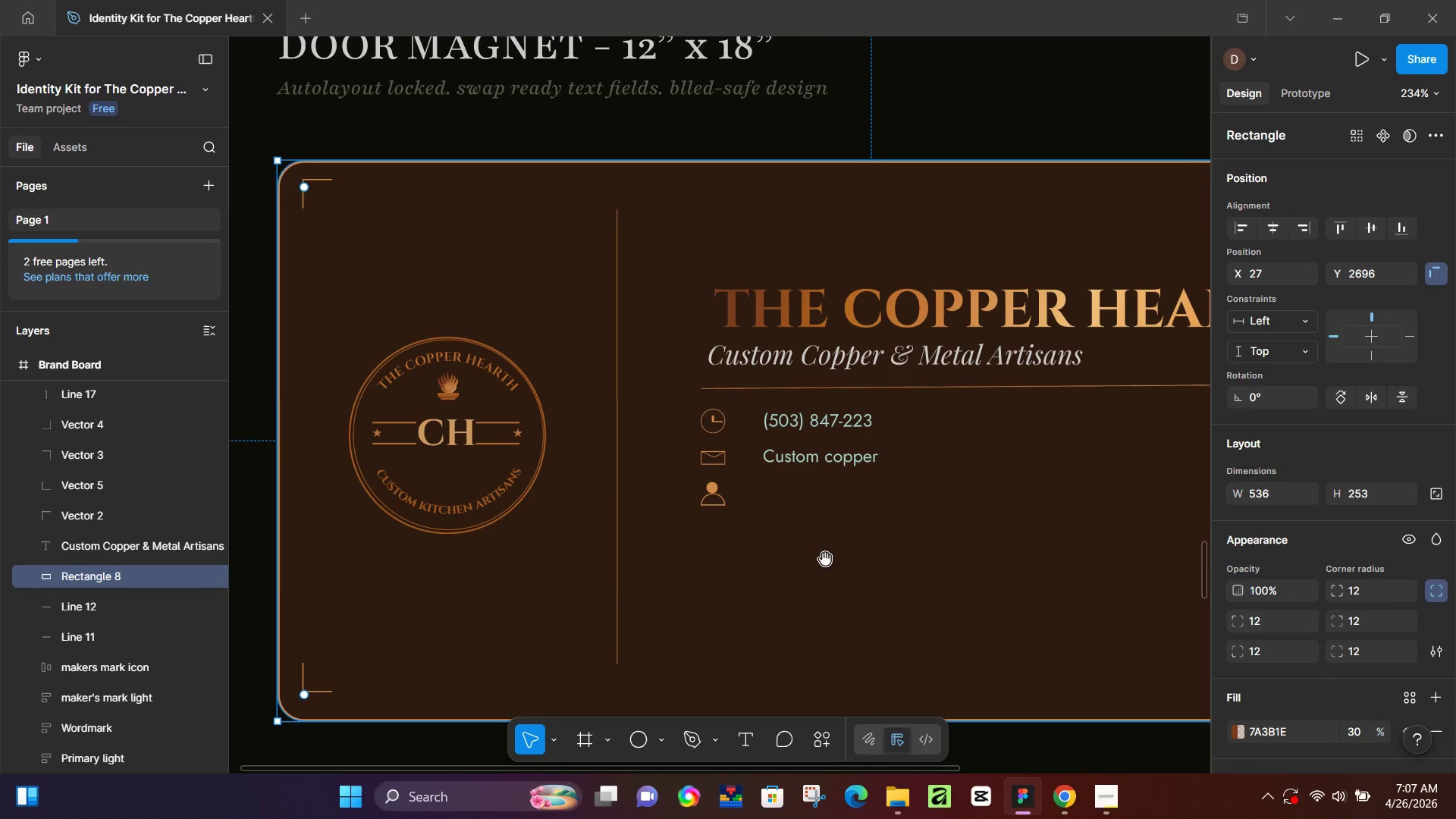 
left_click_drag(start_coordinate=[848, 617], to_coordinate=[828, 536])
 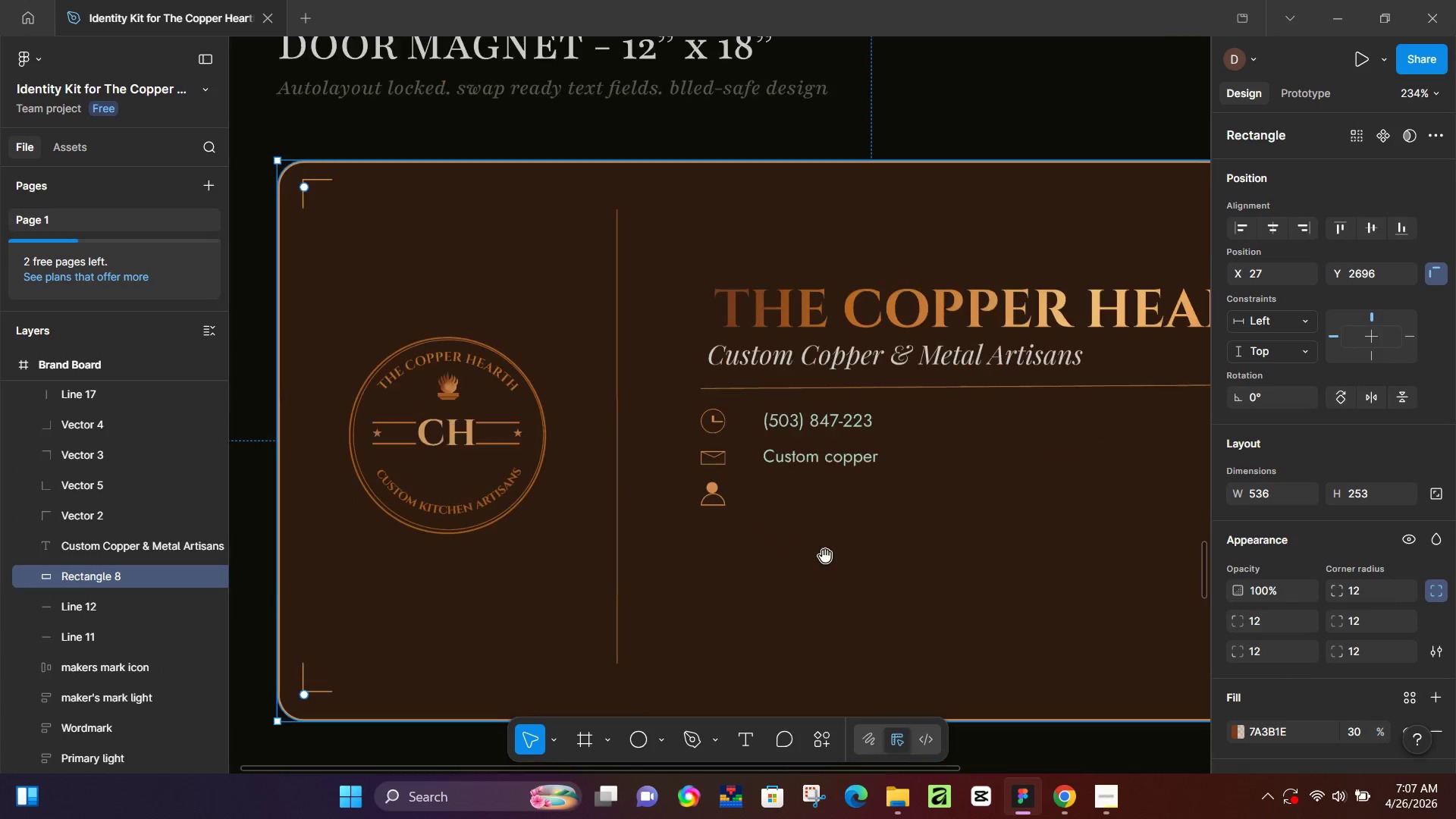 
hold_key(key=Space, duration=0.39)
 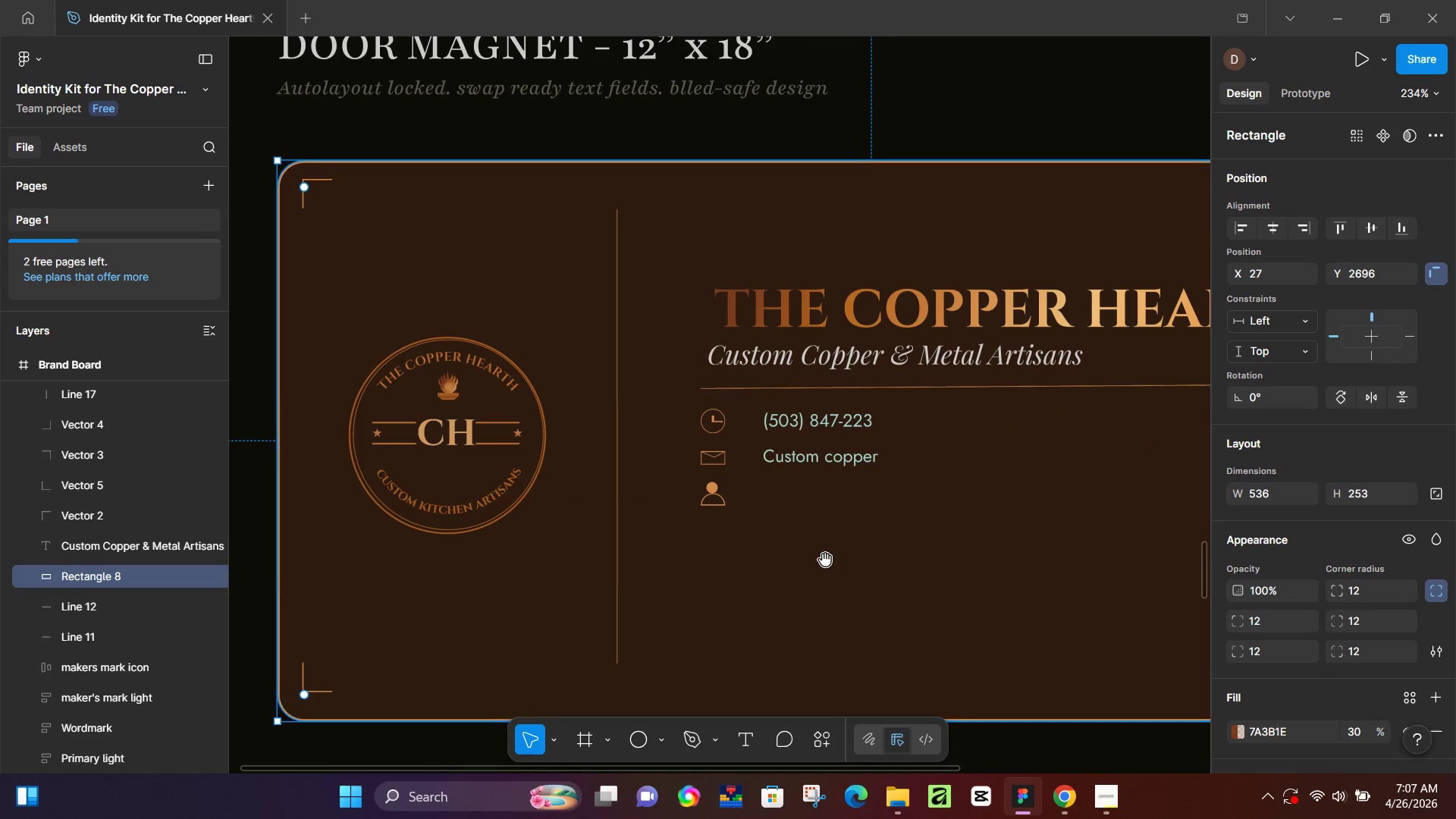 
key(Space)
 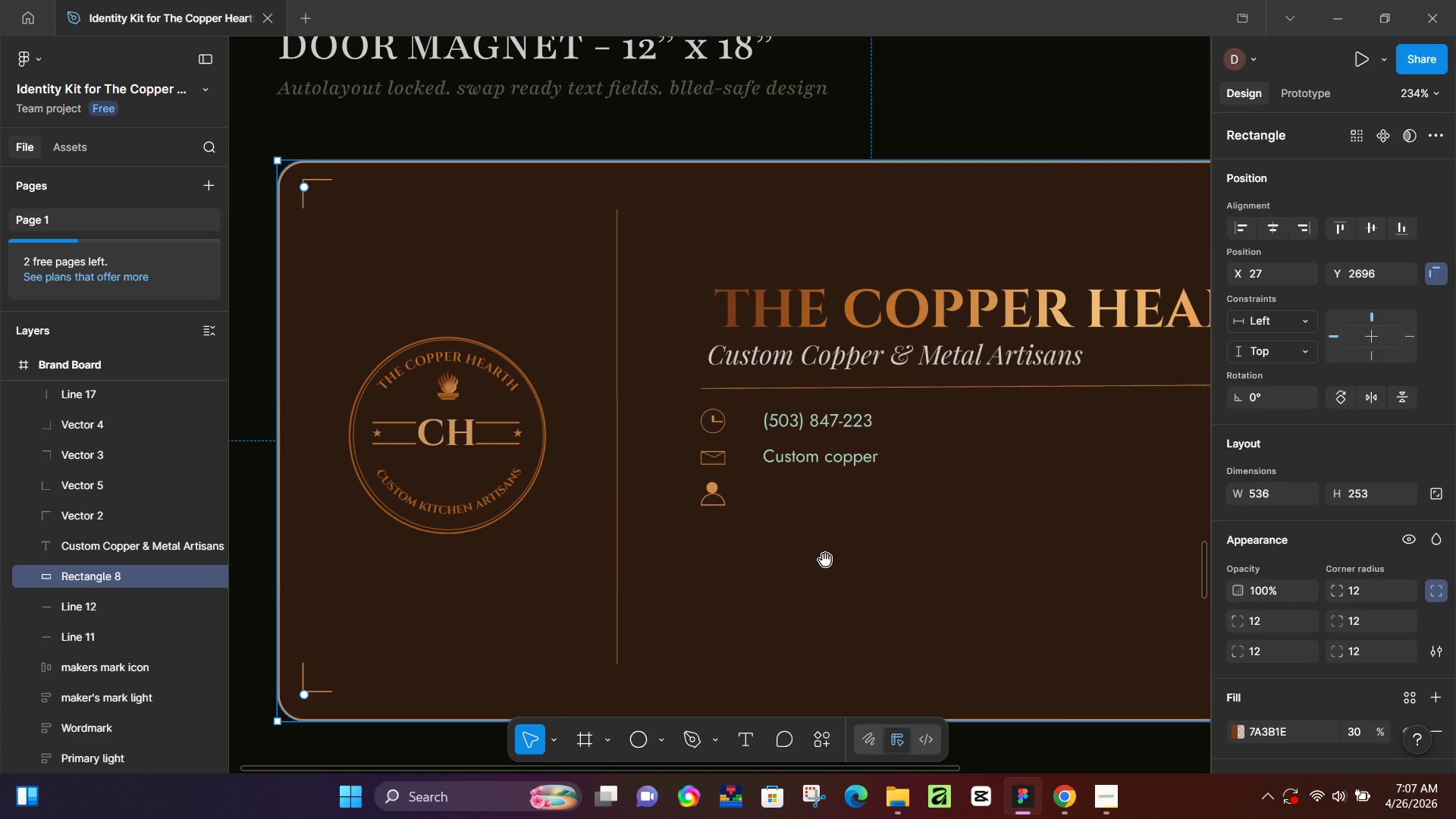 
key(Space)
 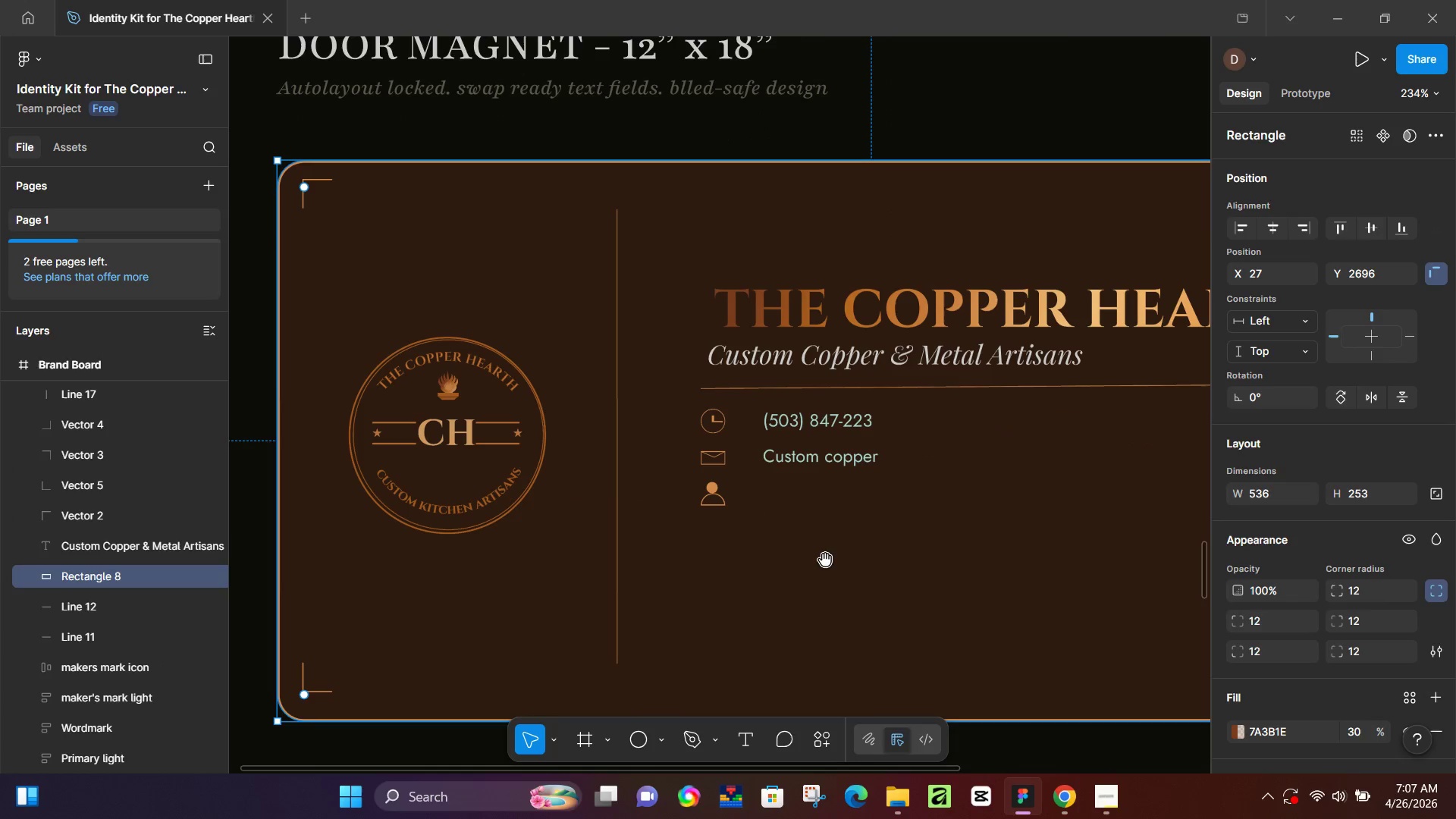 
key(Space)
 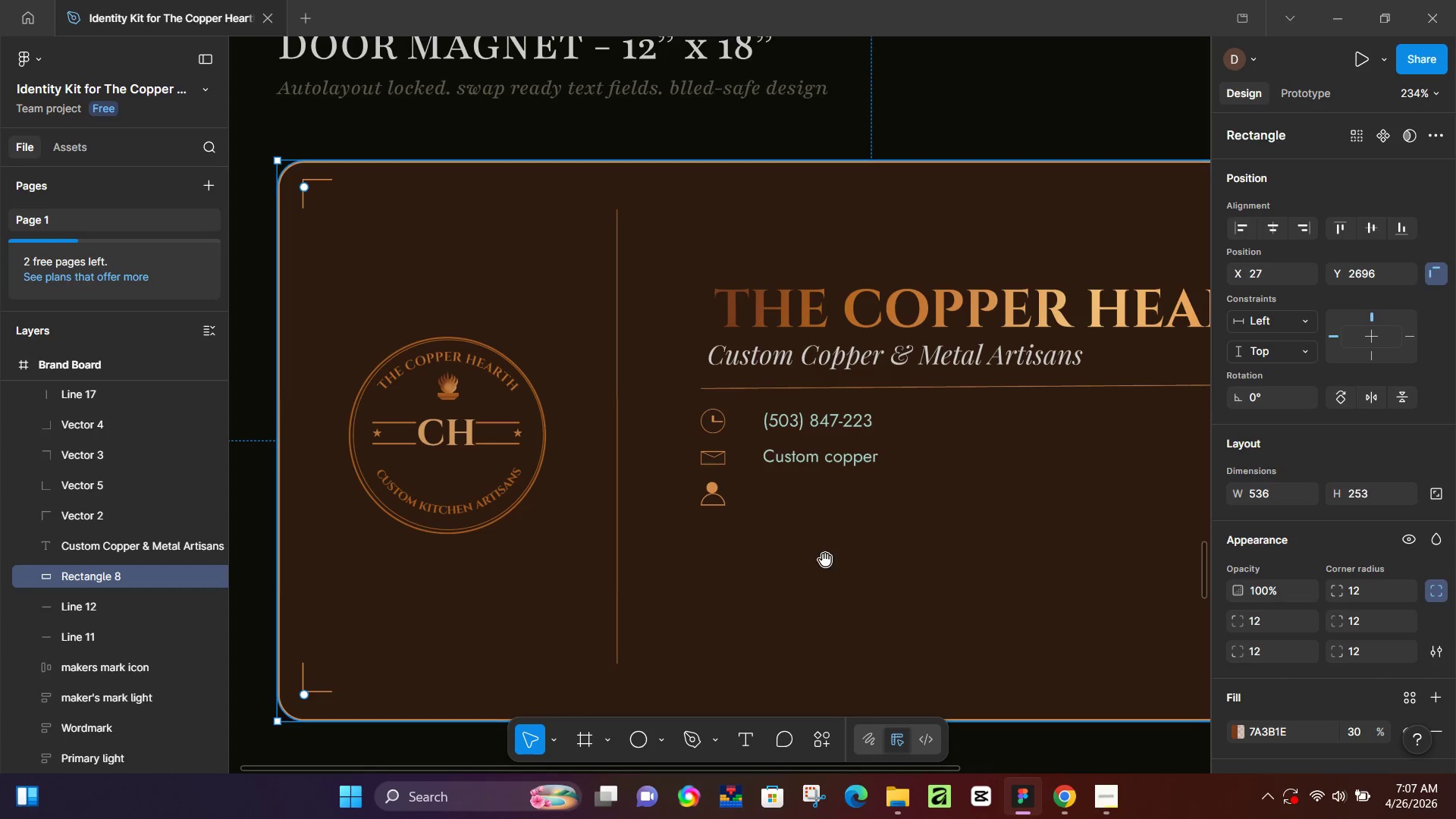 
hold_key(key=Space, duration=0.86)
 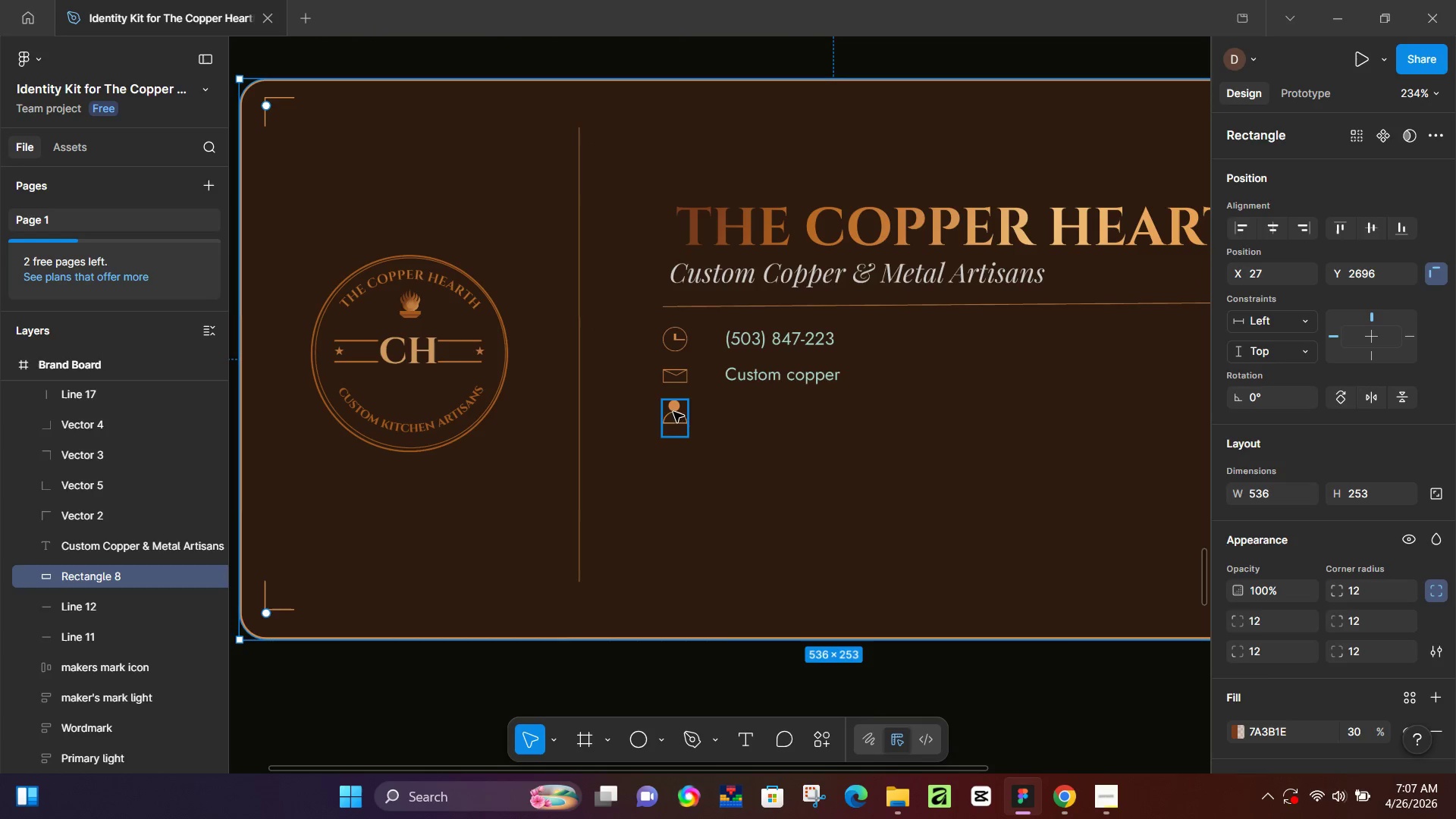 
left_click_drag(start_coordinate=[815, 561], to_coordinate=[777, 480])
 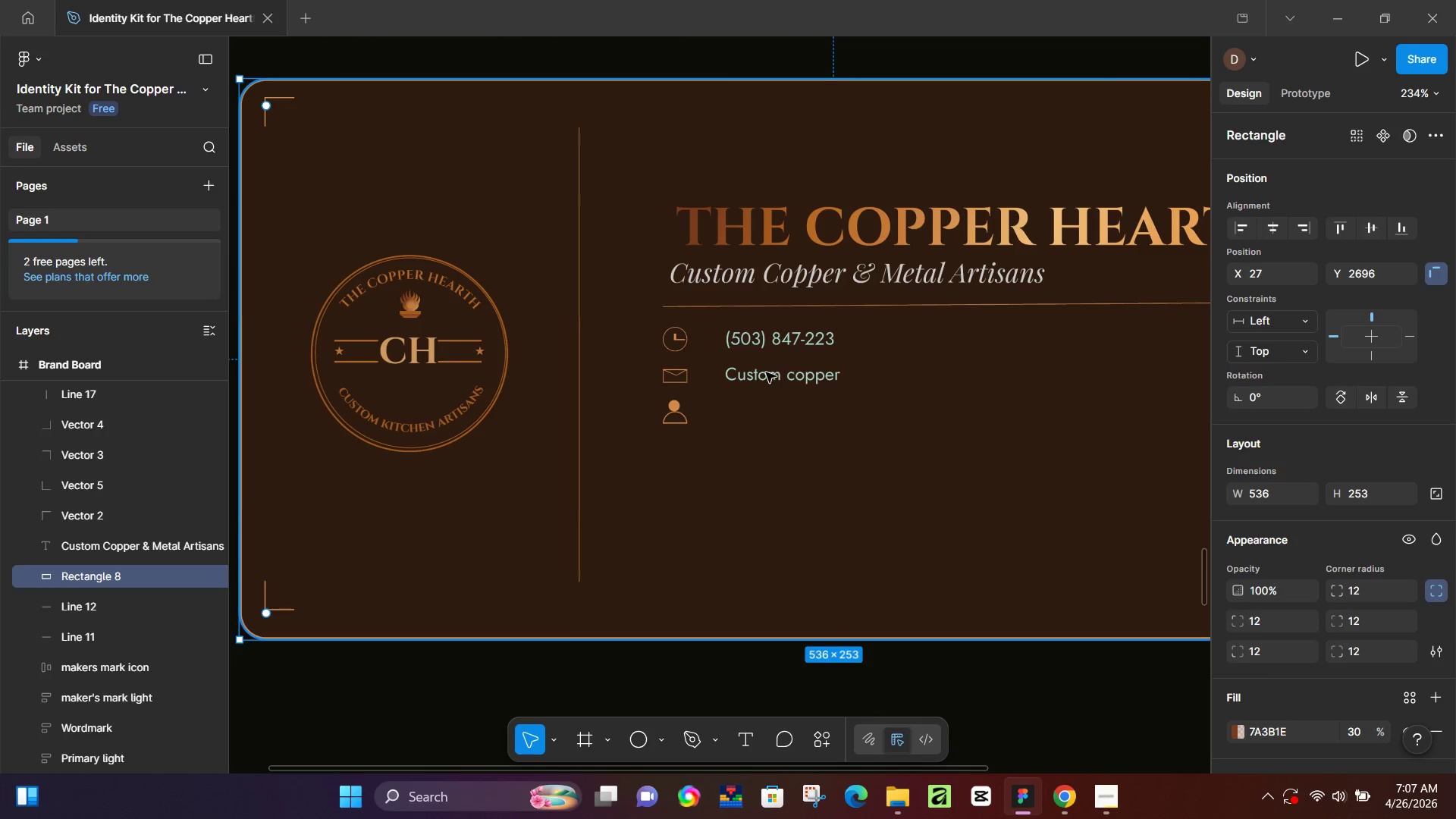 
hold_key(key=ControlLeft, duration=0.66)
 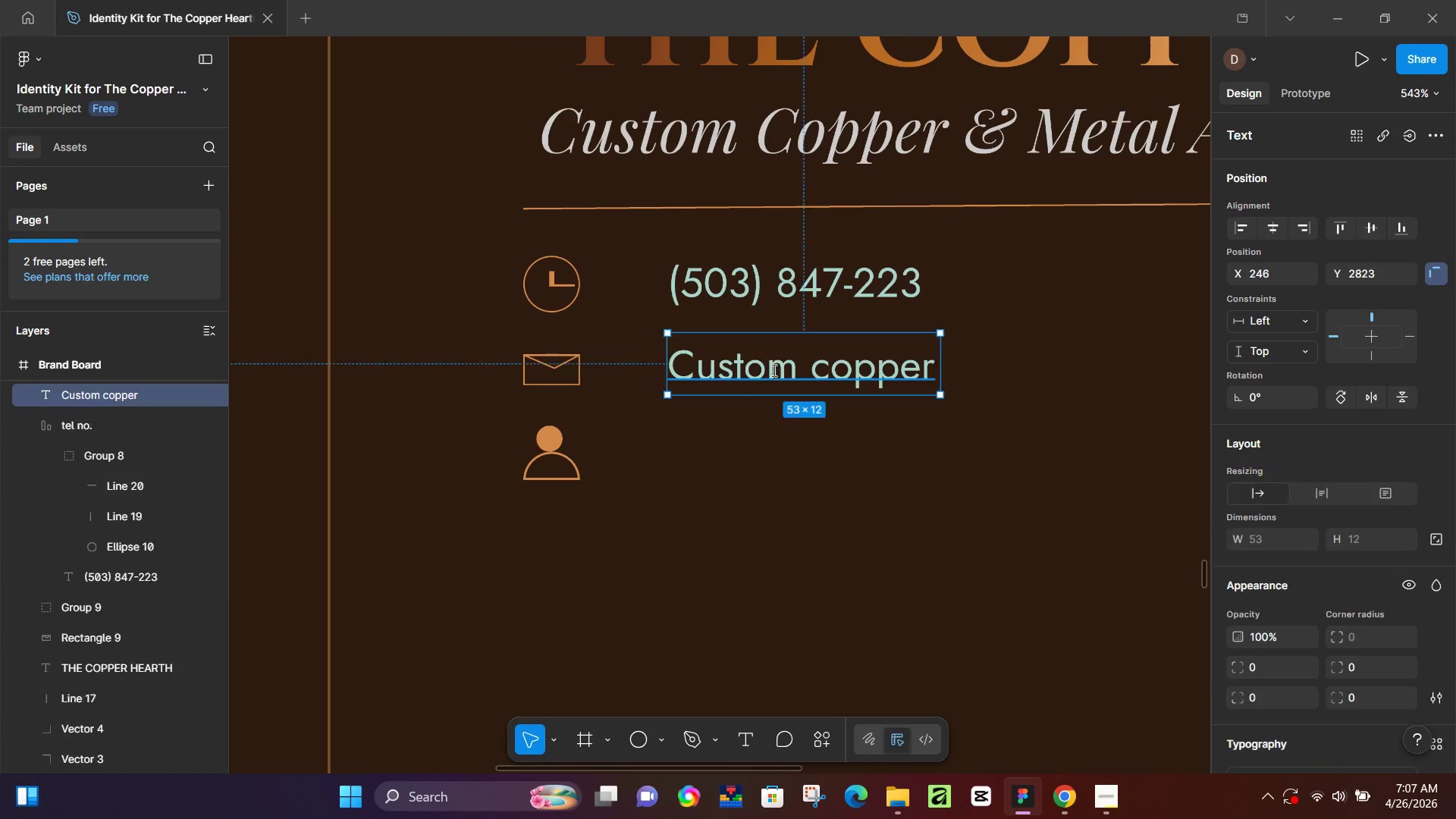 
double_click([773, 370])
 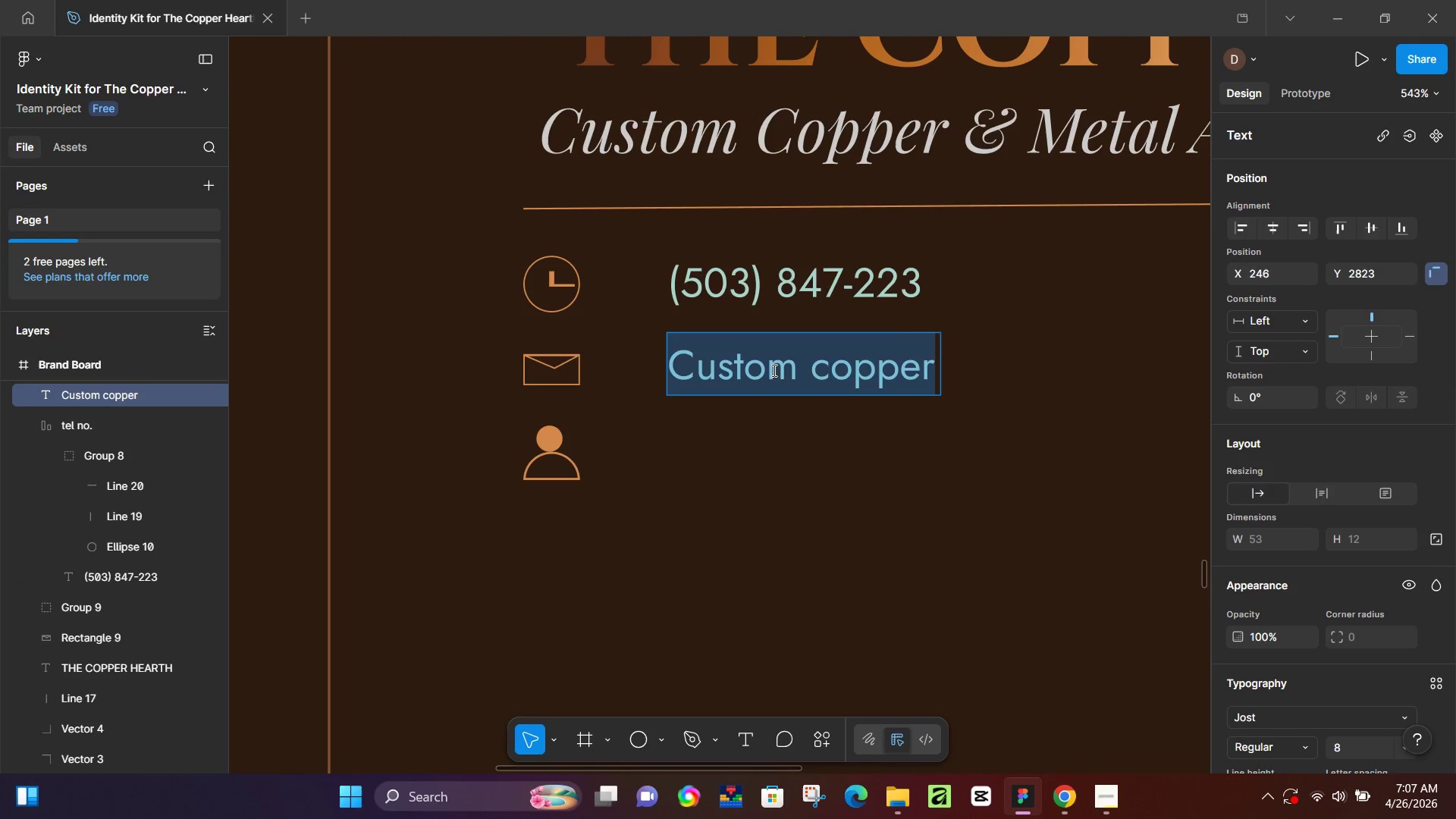 
scroll: coordinate [770, 381], scroll_direction: up, amount: 8.0
 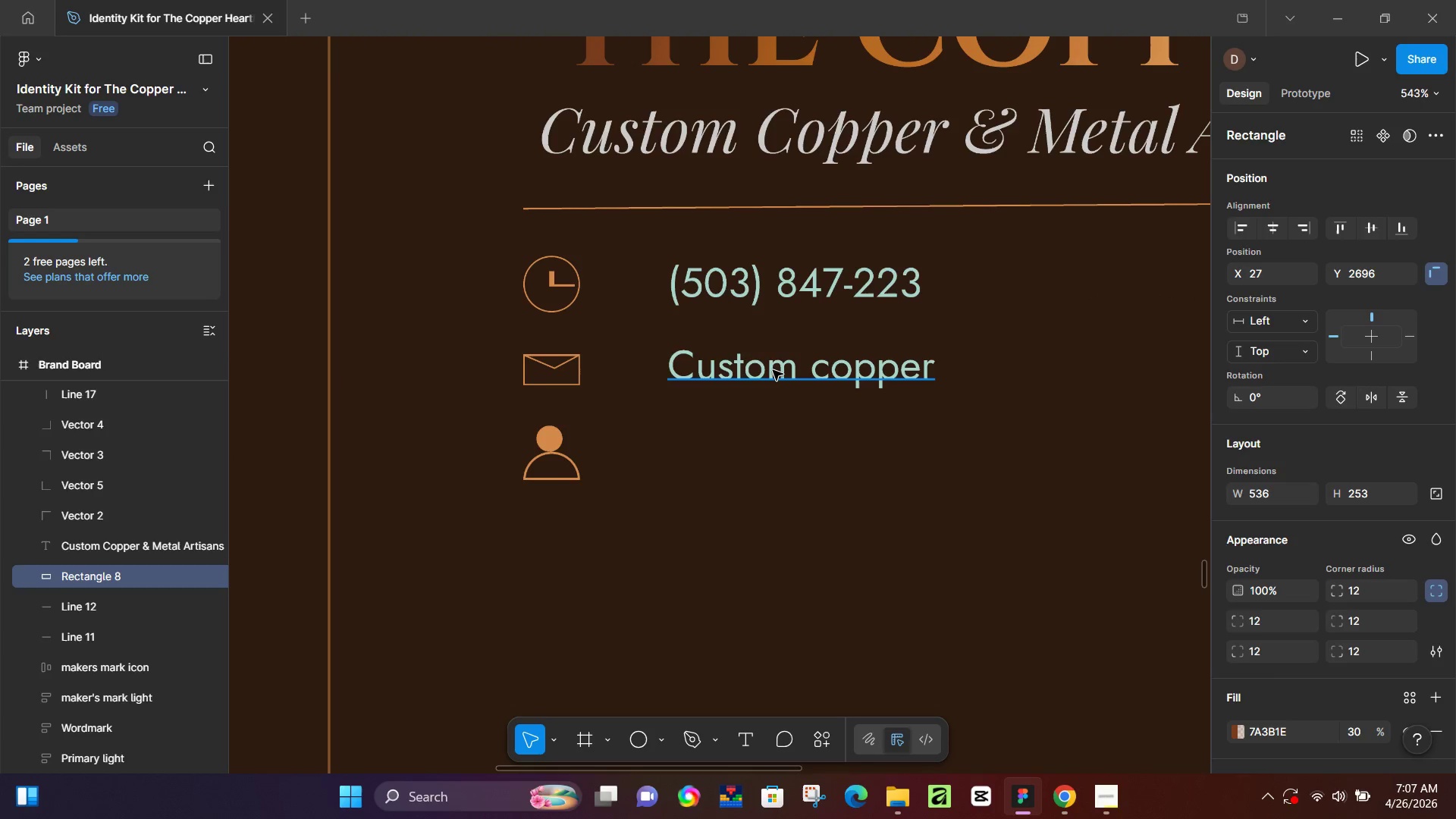 
wait(6.98)
 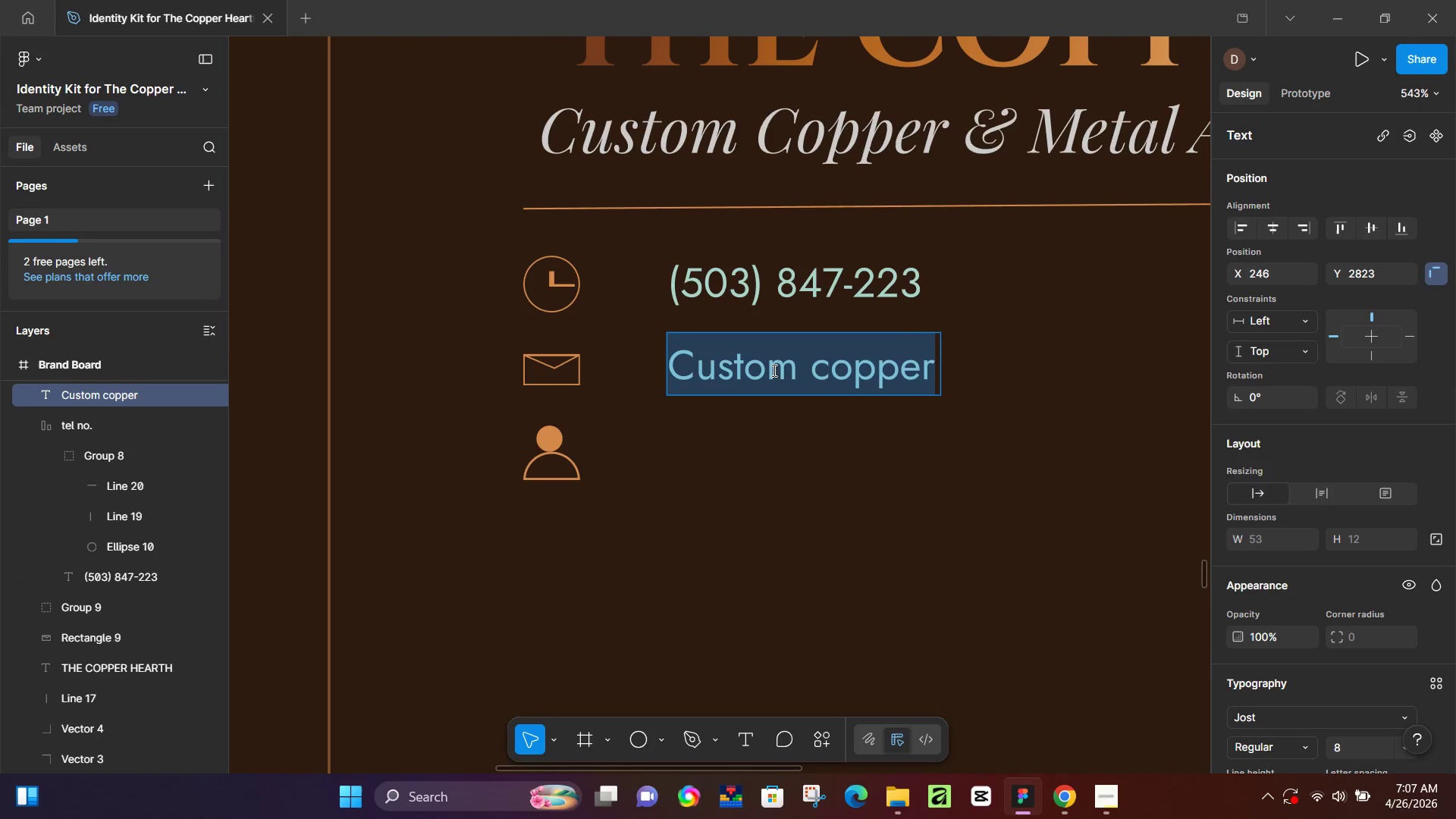 
type(hello@copperhearth.com)
 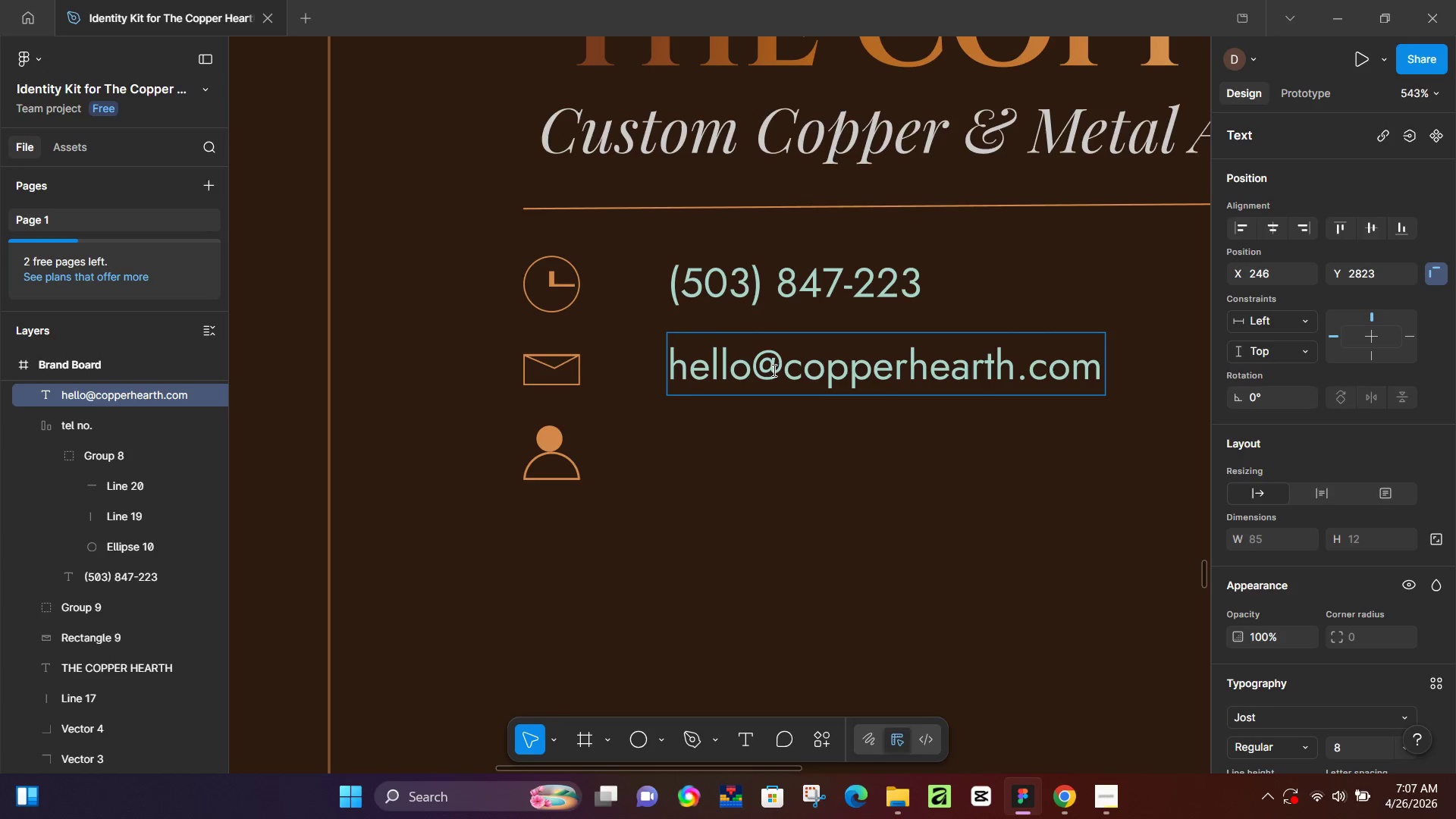 
hold_key(key=ShiftLeft, duration=0.86)
left_click([541, 362])
 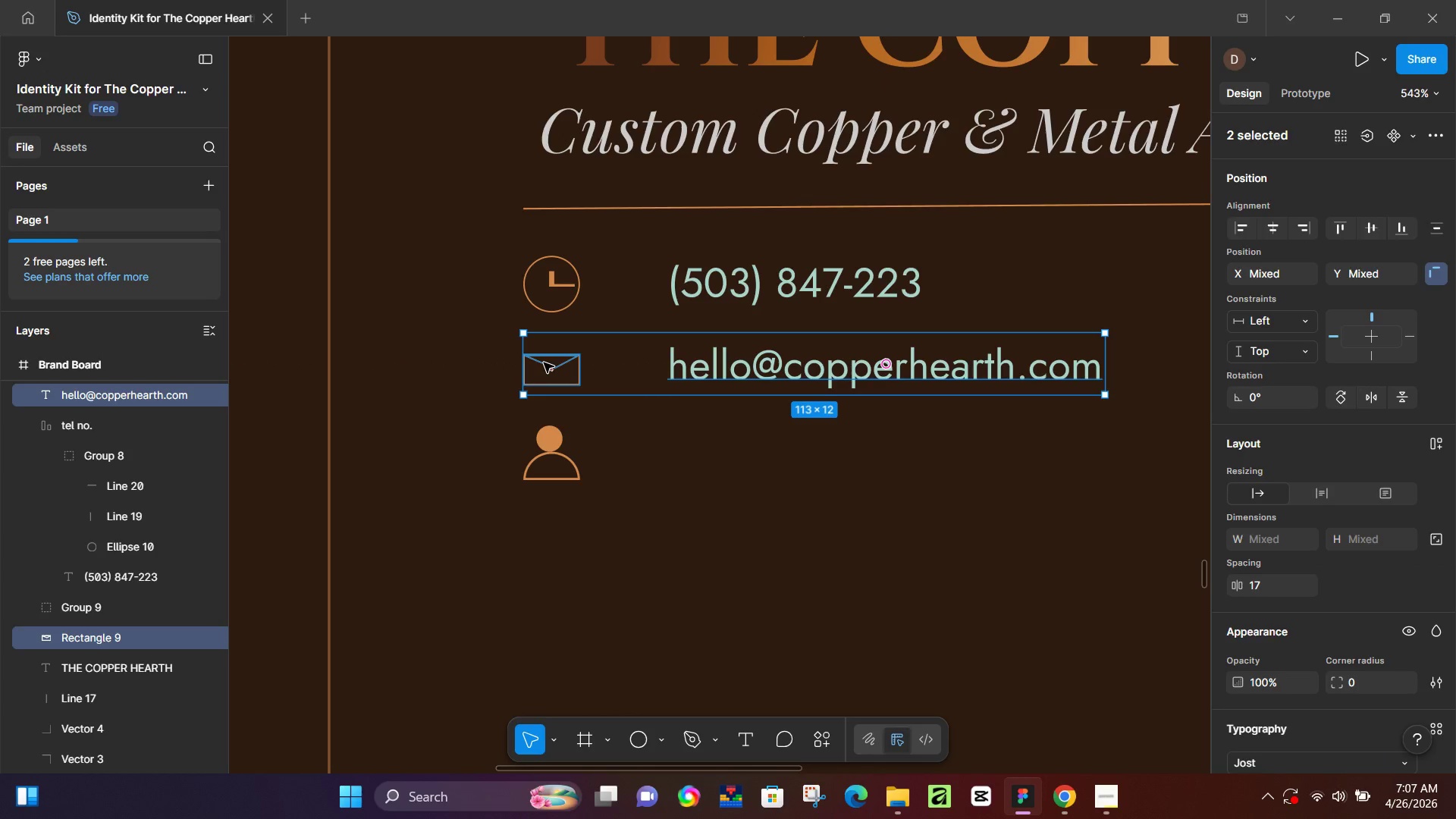 
key(Control+Shift+ControlLeft)
 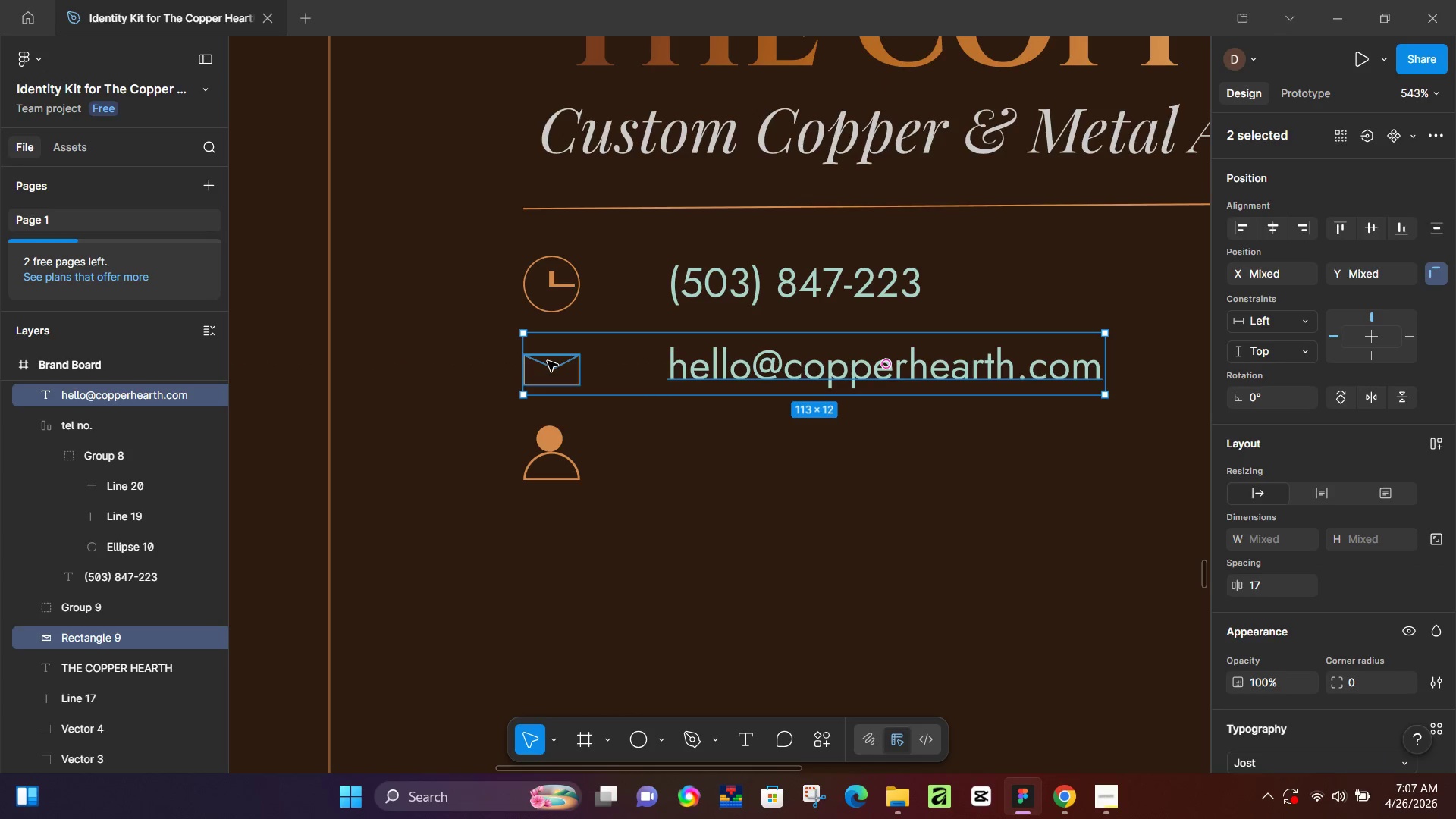 
hold_key(key=ShiftLeft, duration=0.89)
 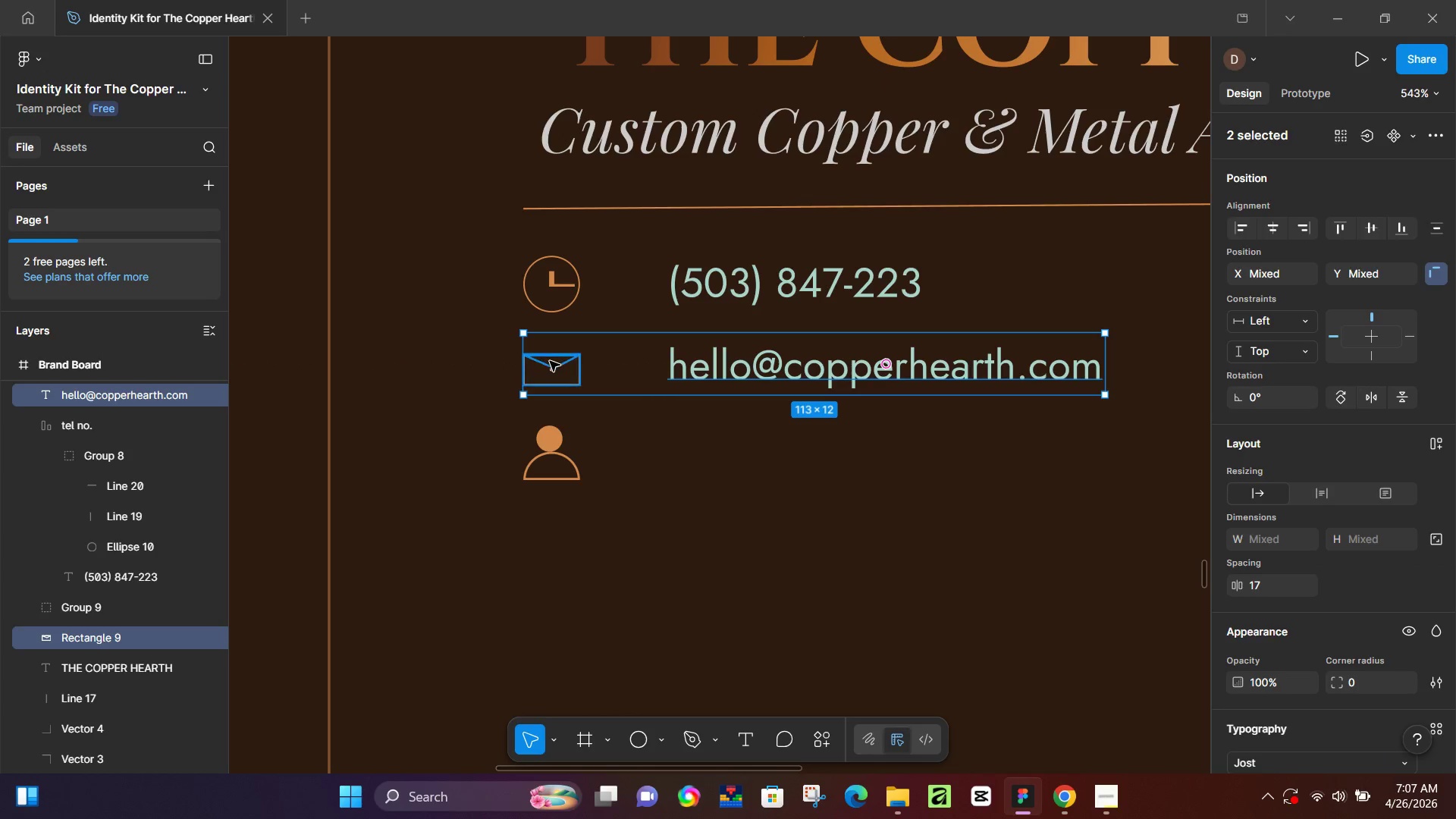 
key(Shift+ShiftLeft)
 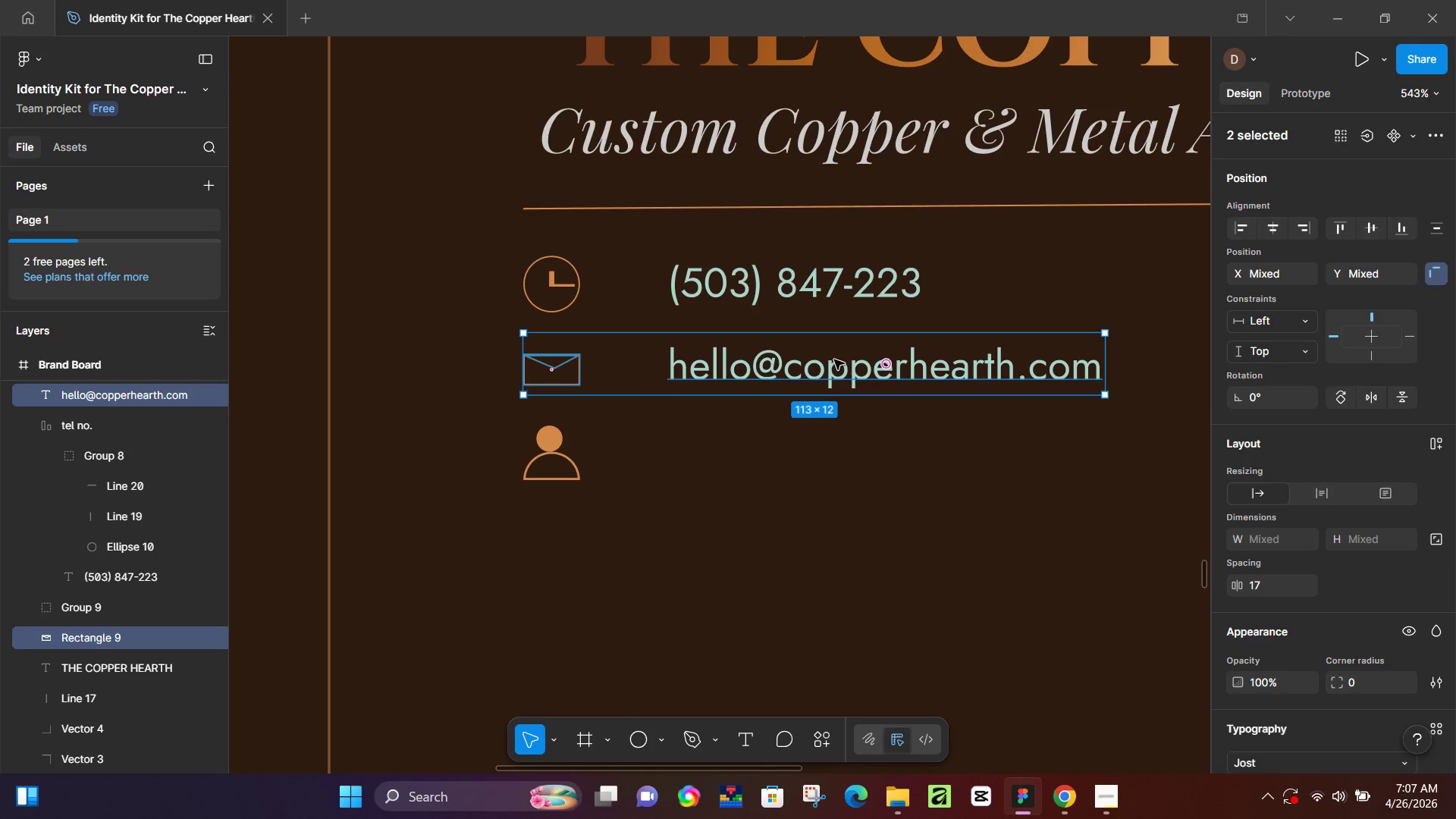 
left_click([834, 359])
 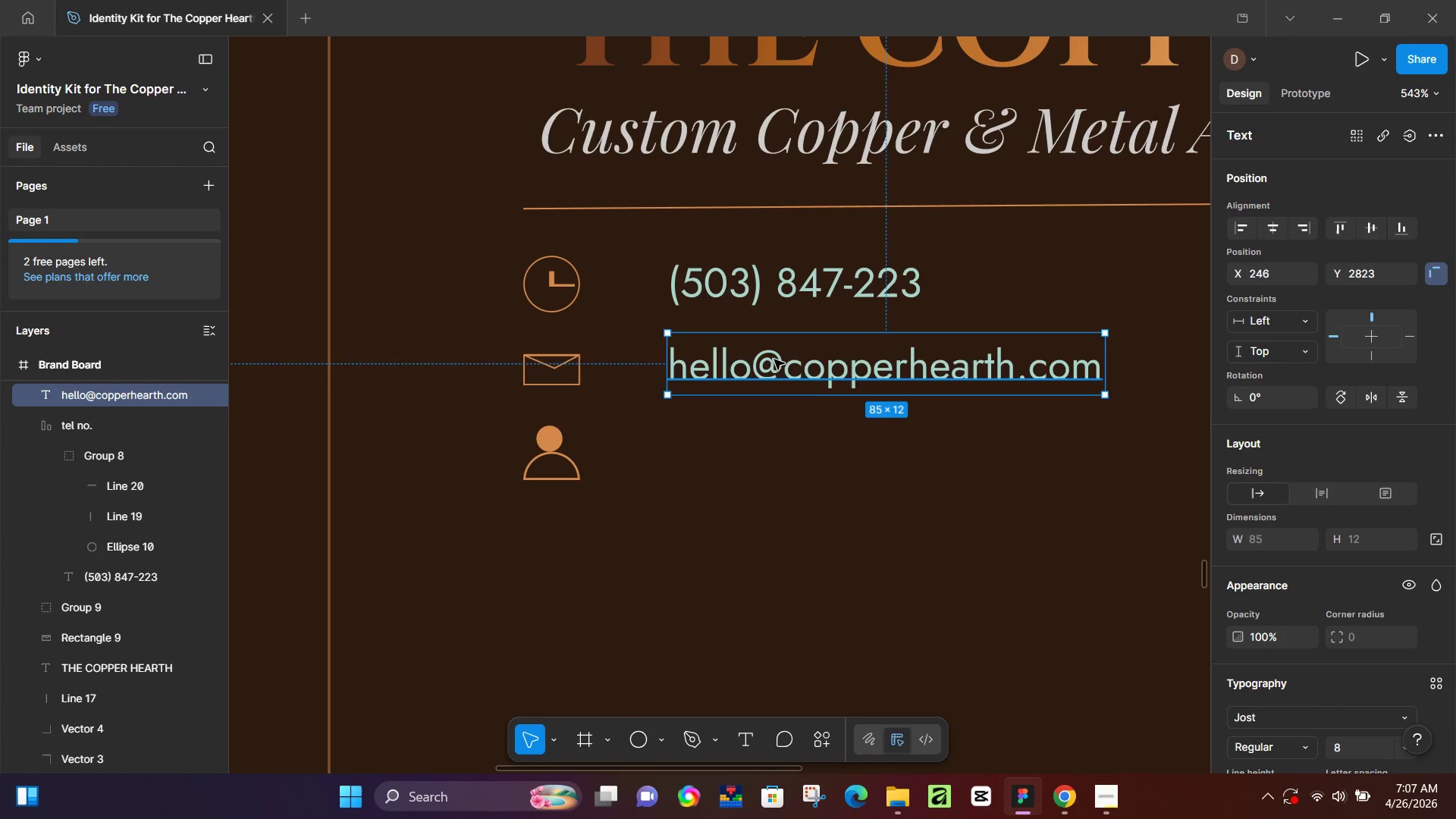 
hold_key(key=AltLeft, duration=1.51)
left_click_drag(start_coordinate=[774, 360], to_coordinate=[770, 448])
 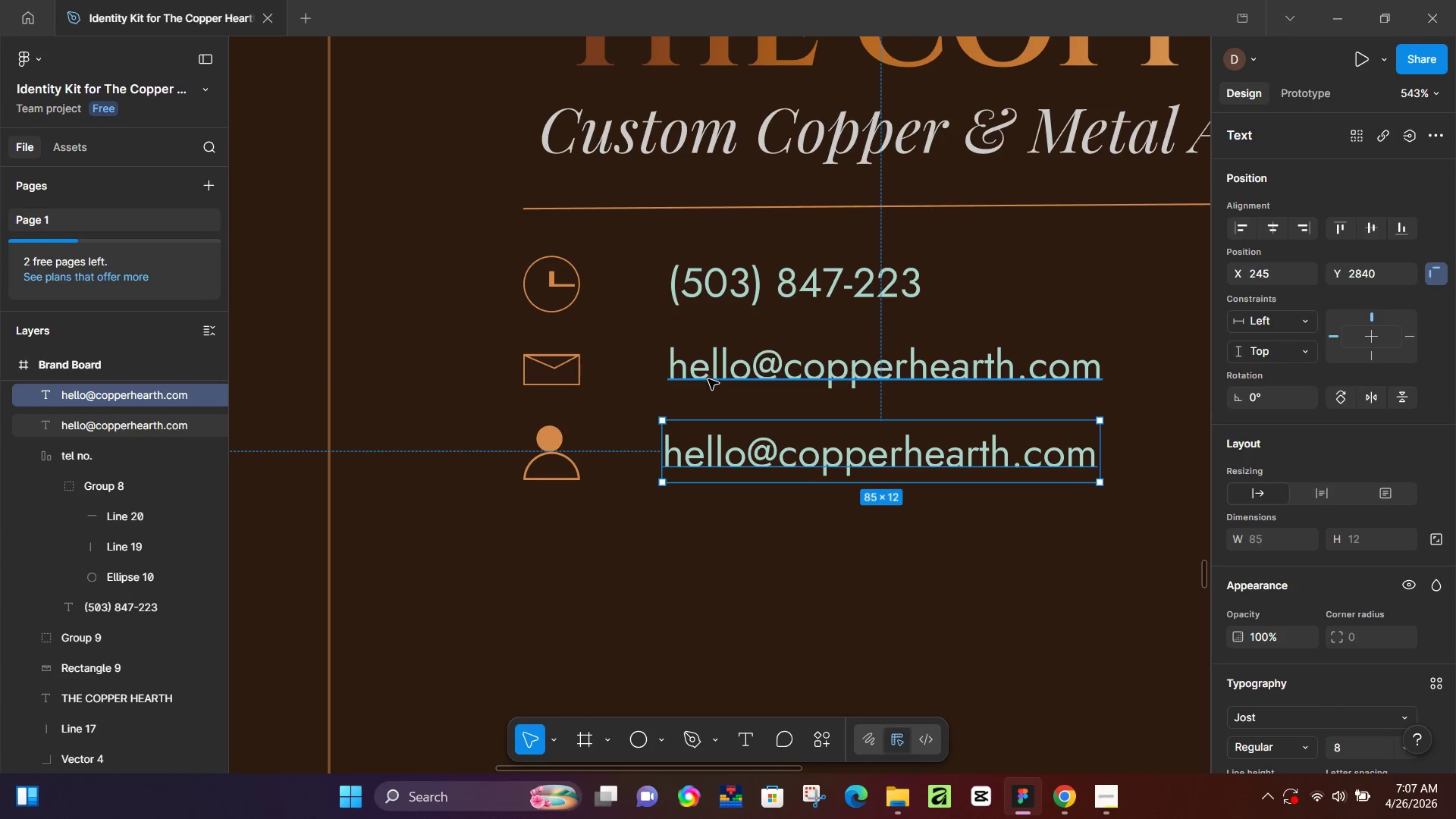 
hold_key(key=AltLeft, duration=1.0)
 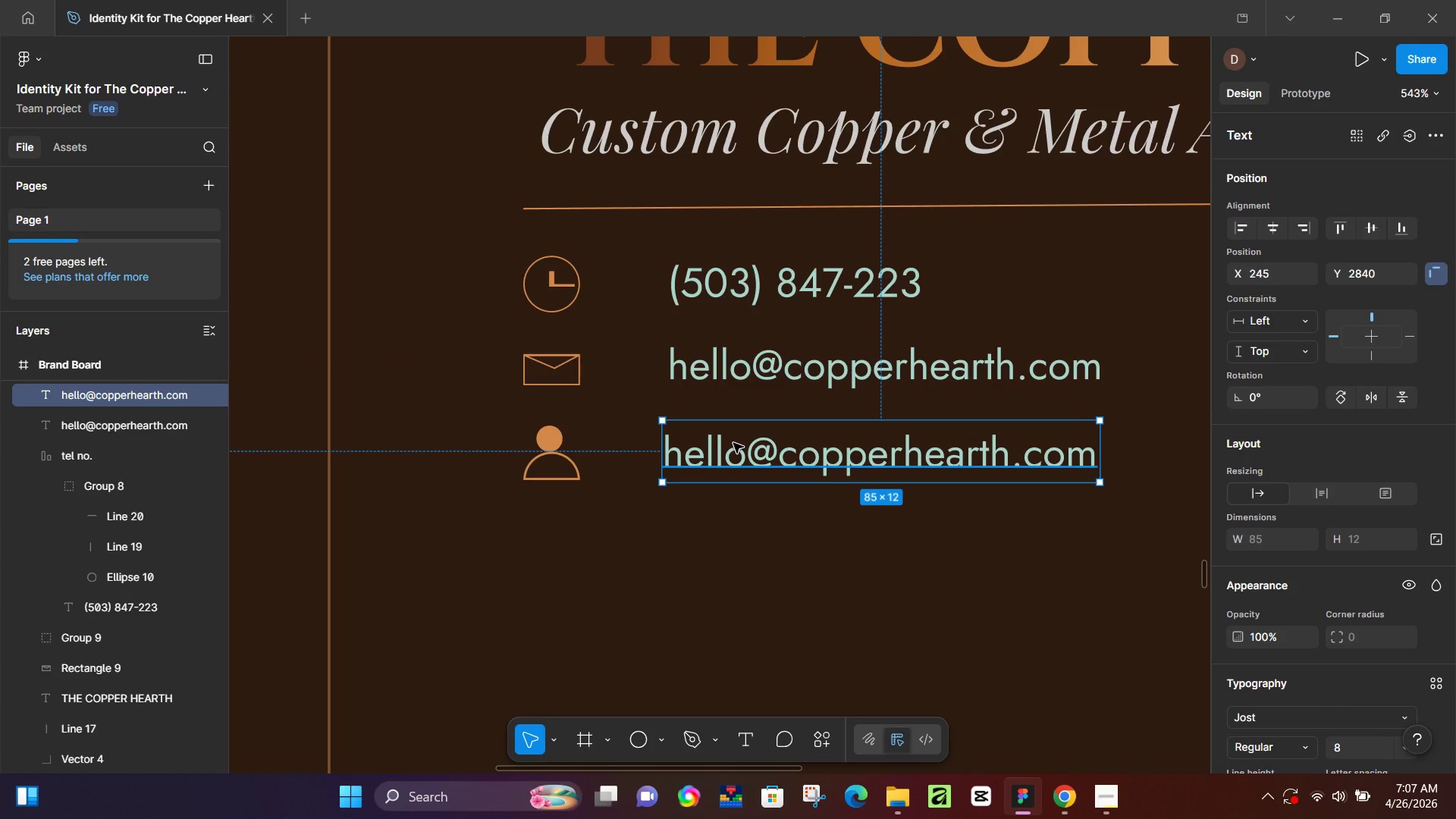 
key(ArrowDown)
 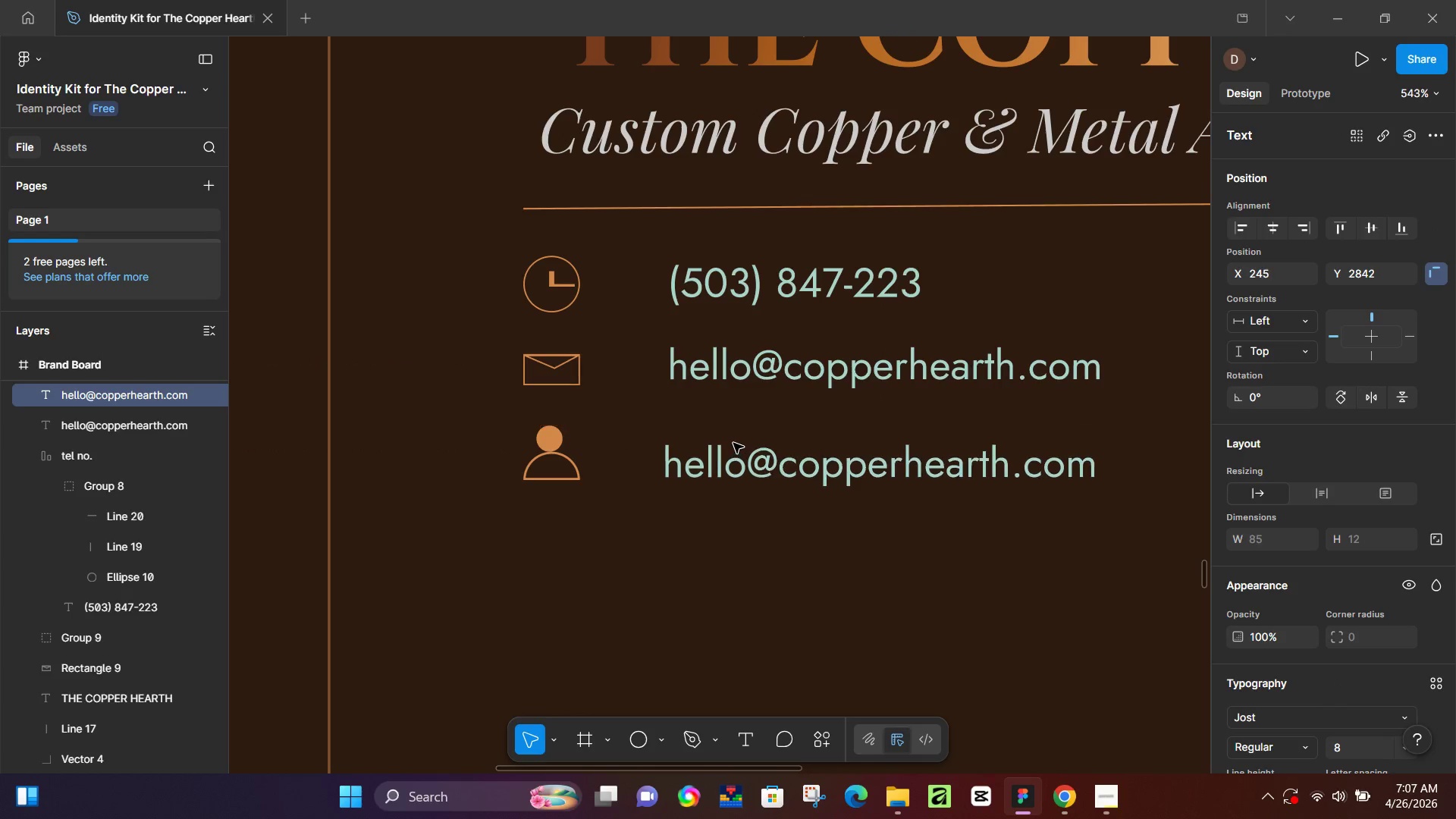 
key(ArrowDown)
 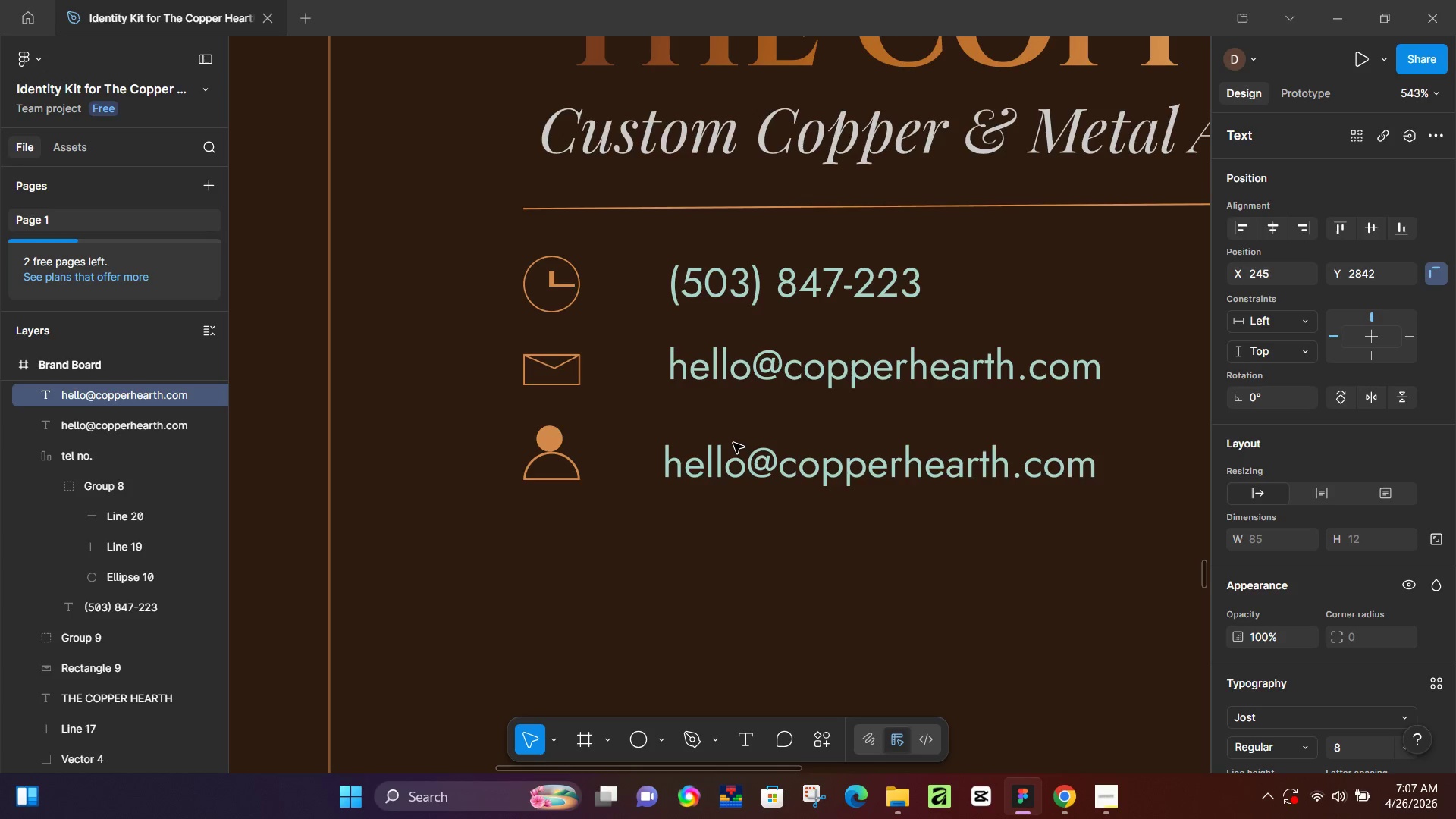 
key(ArrowUp)
 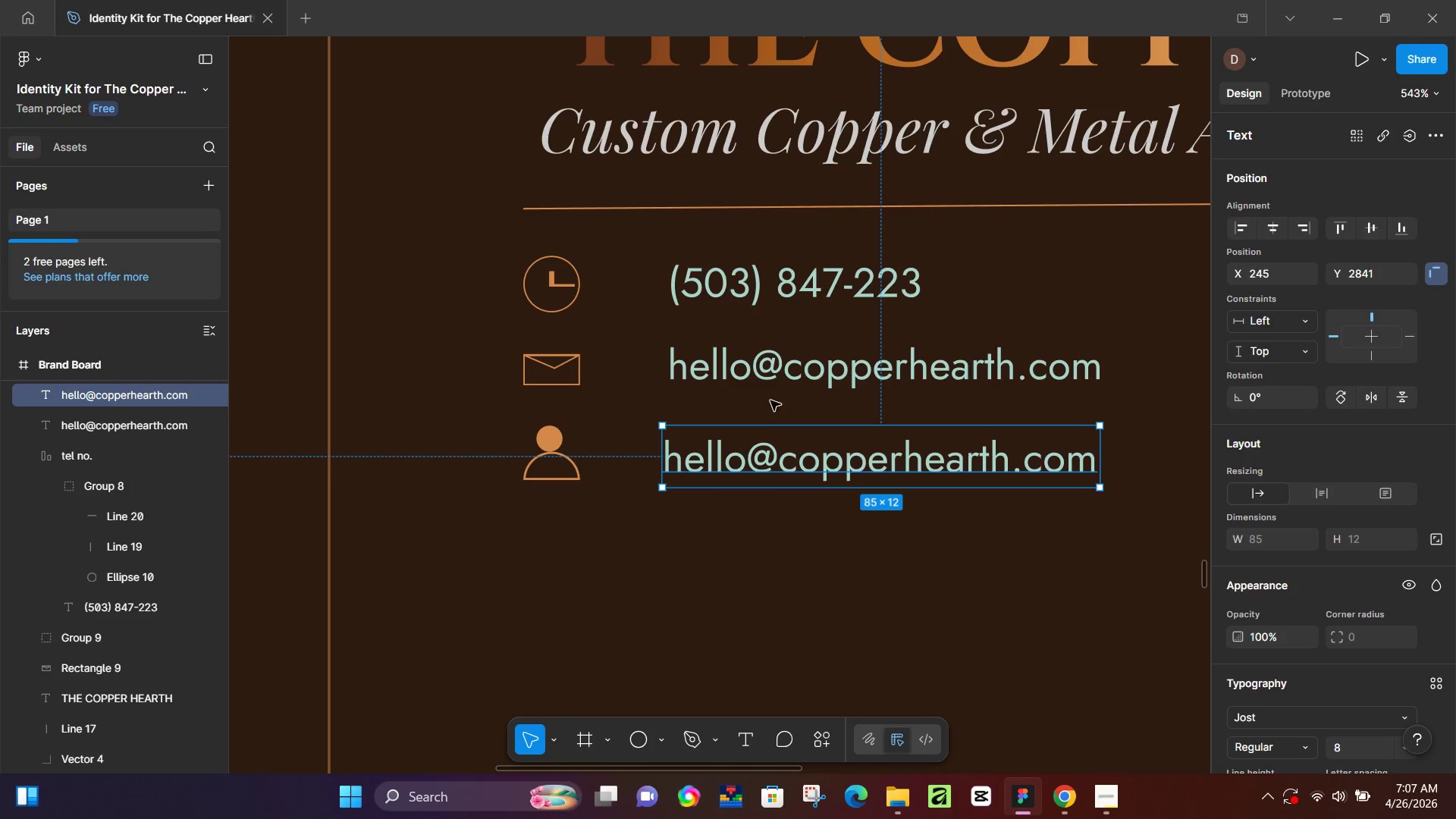 
left_click([757, 348])
 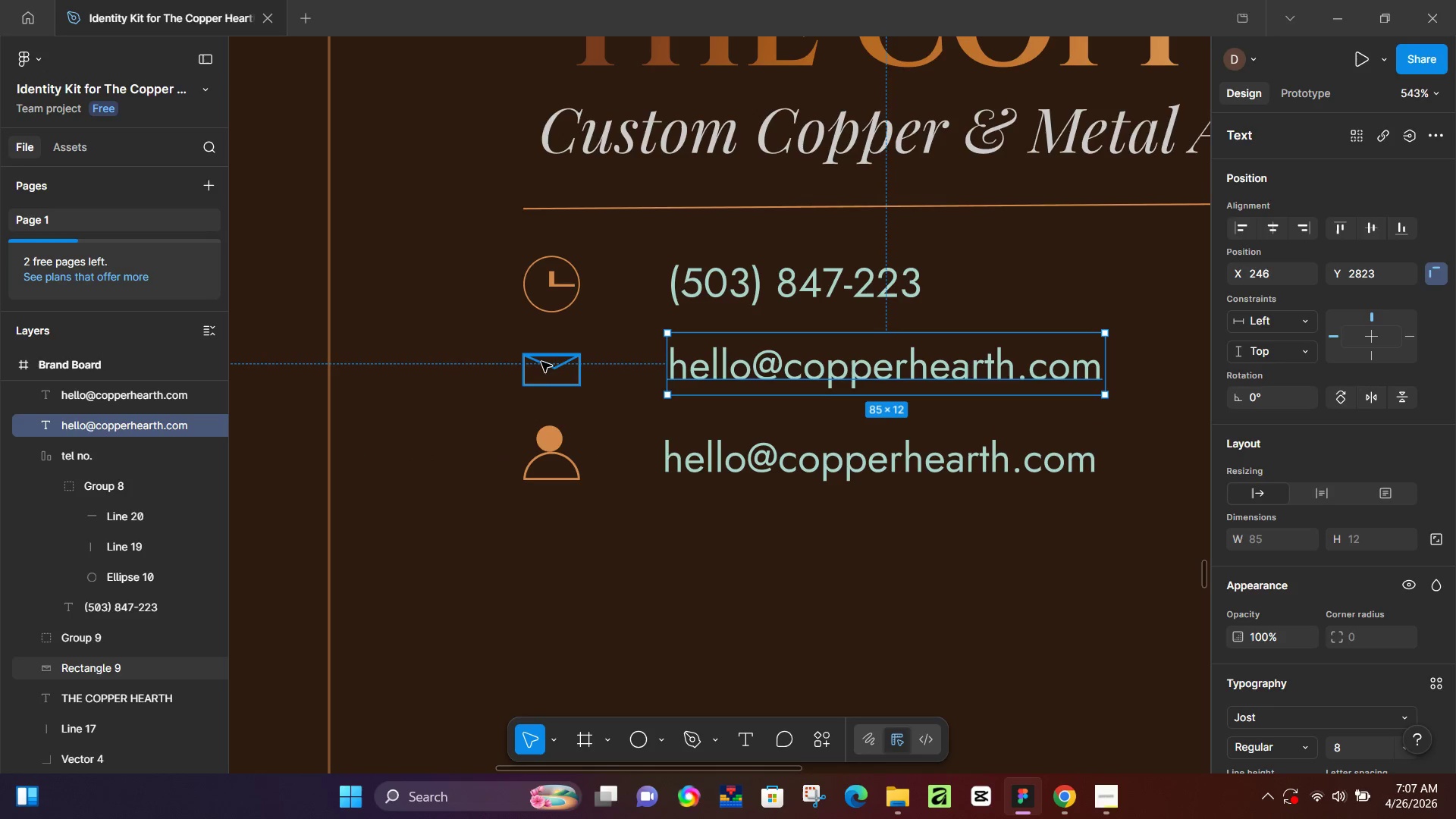 
hold_key(key=ShiftLeft, duration=1.51)
left_click([554, 372])
 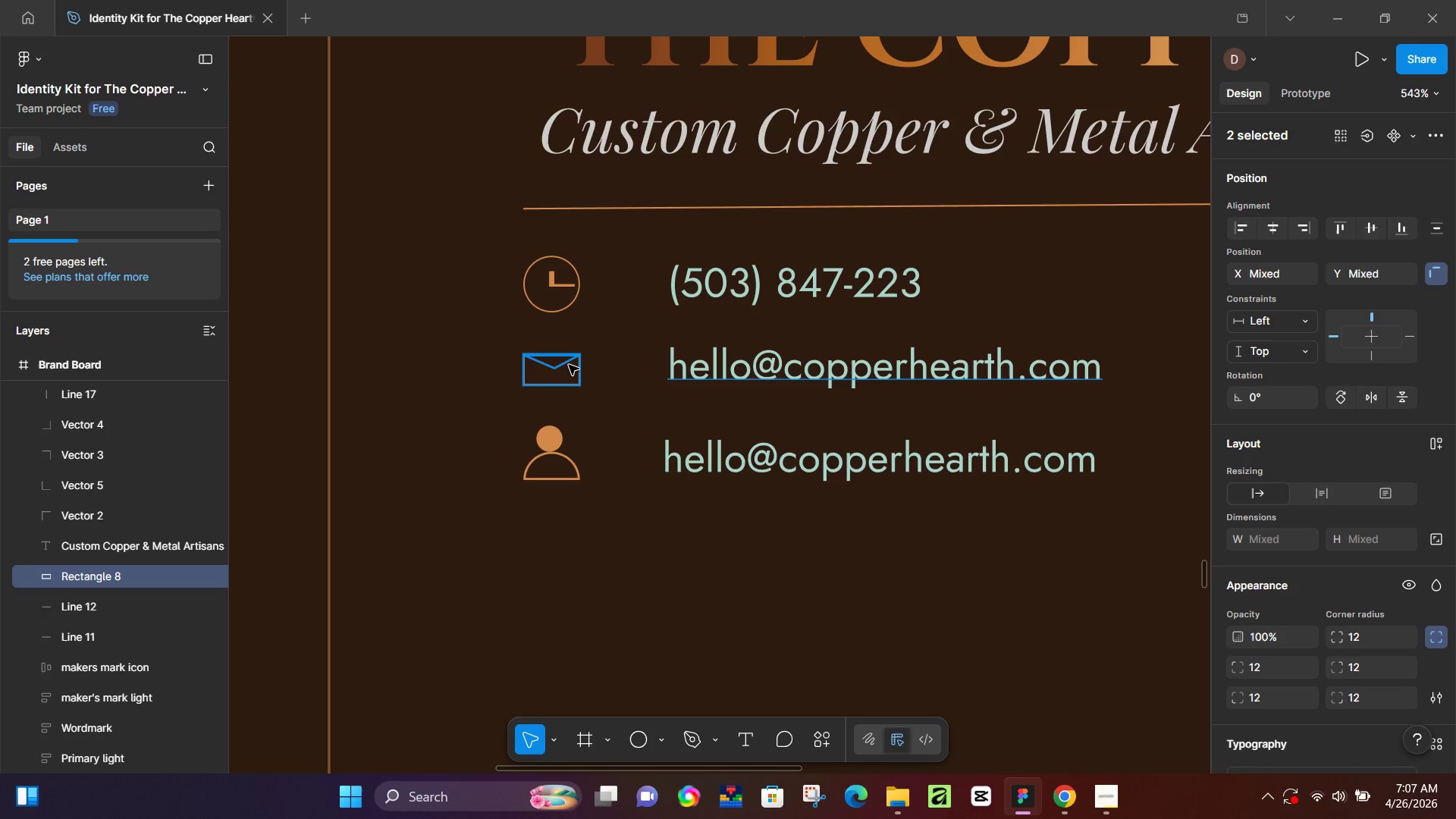 
left_click([569, 365])
 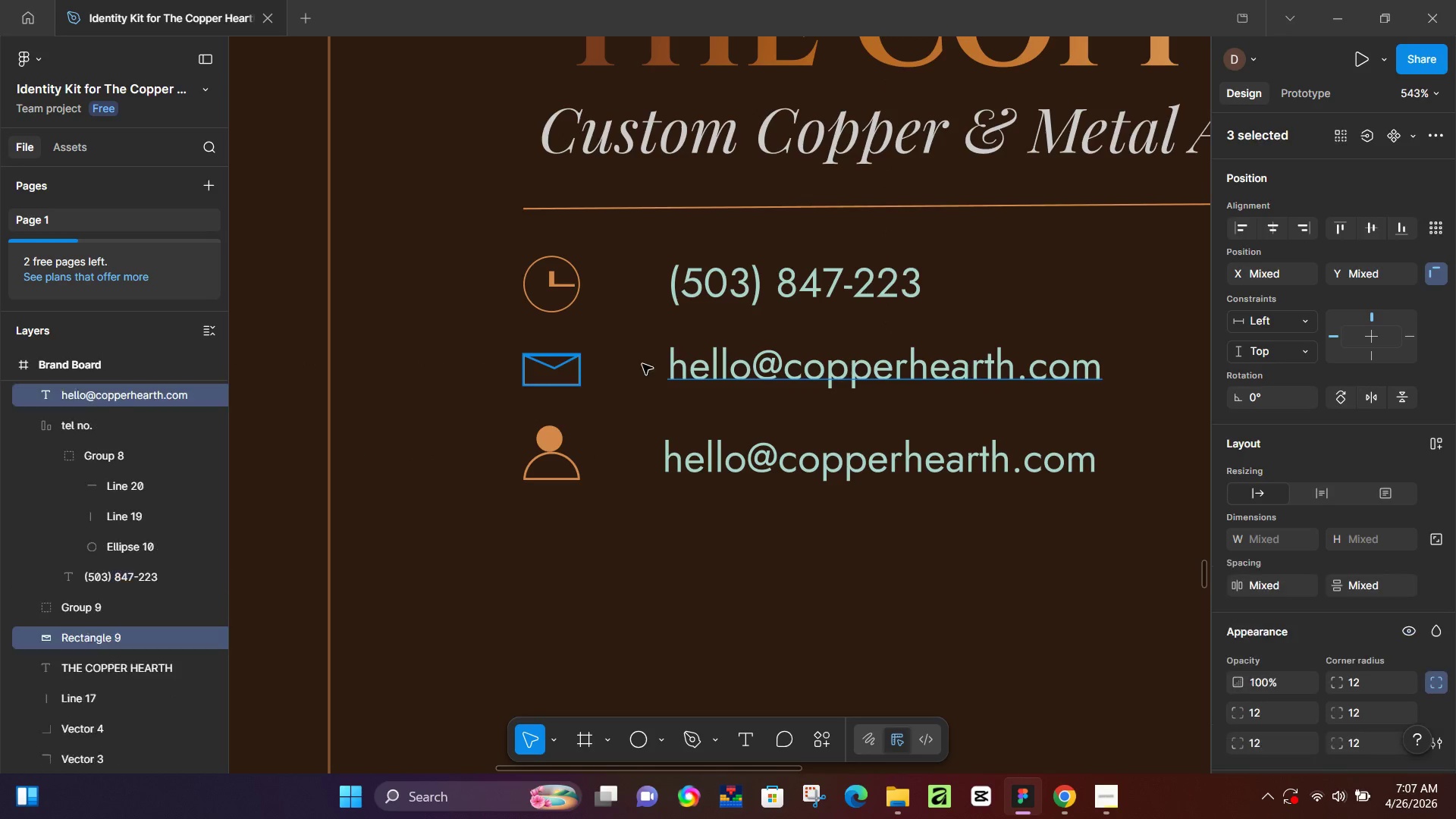 
key(Shift+ShiftLeft)
 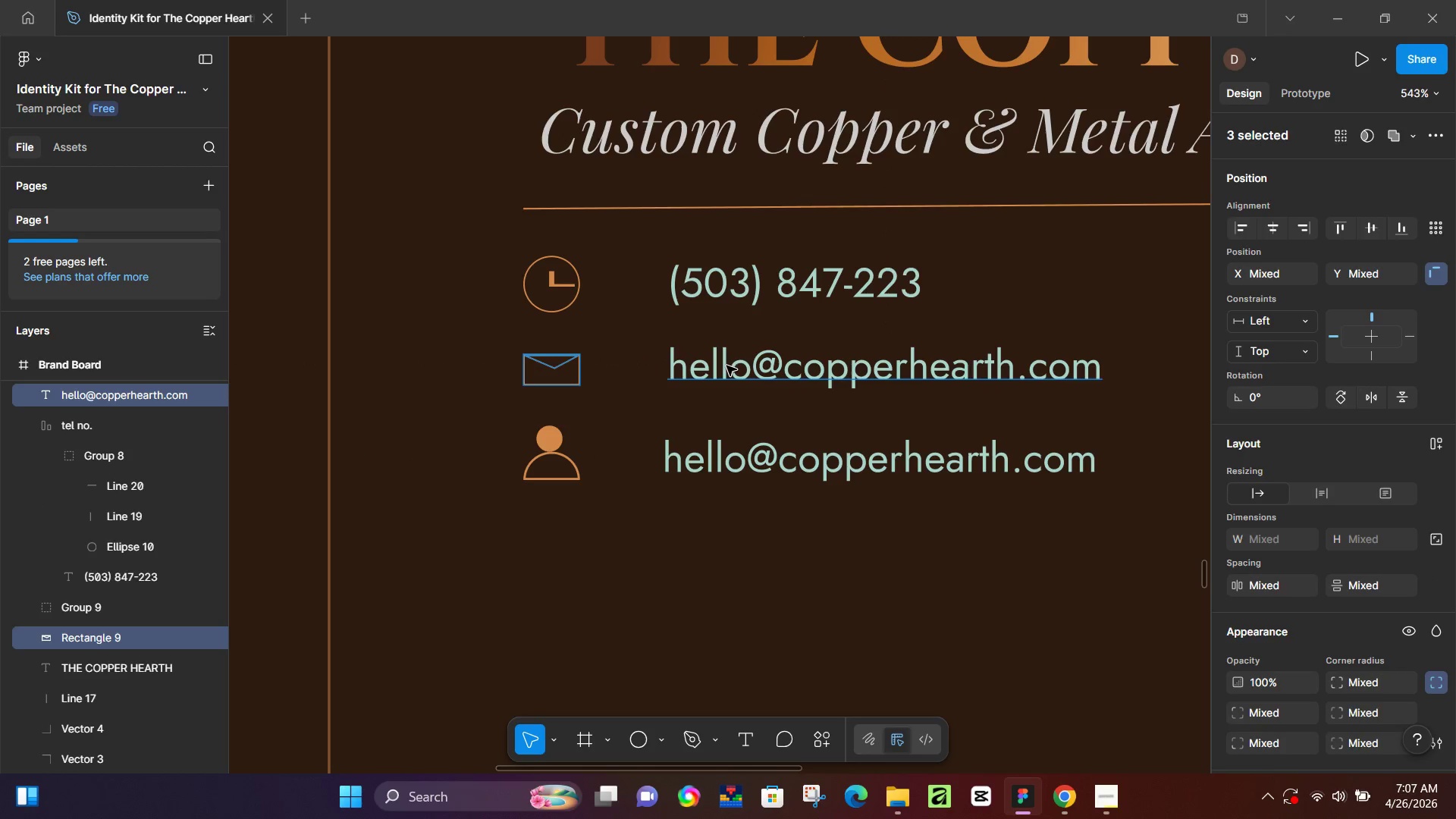 
left_click([726, 366])
 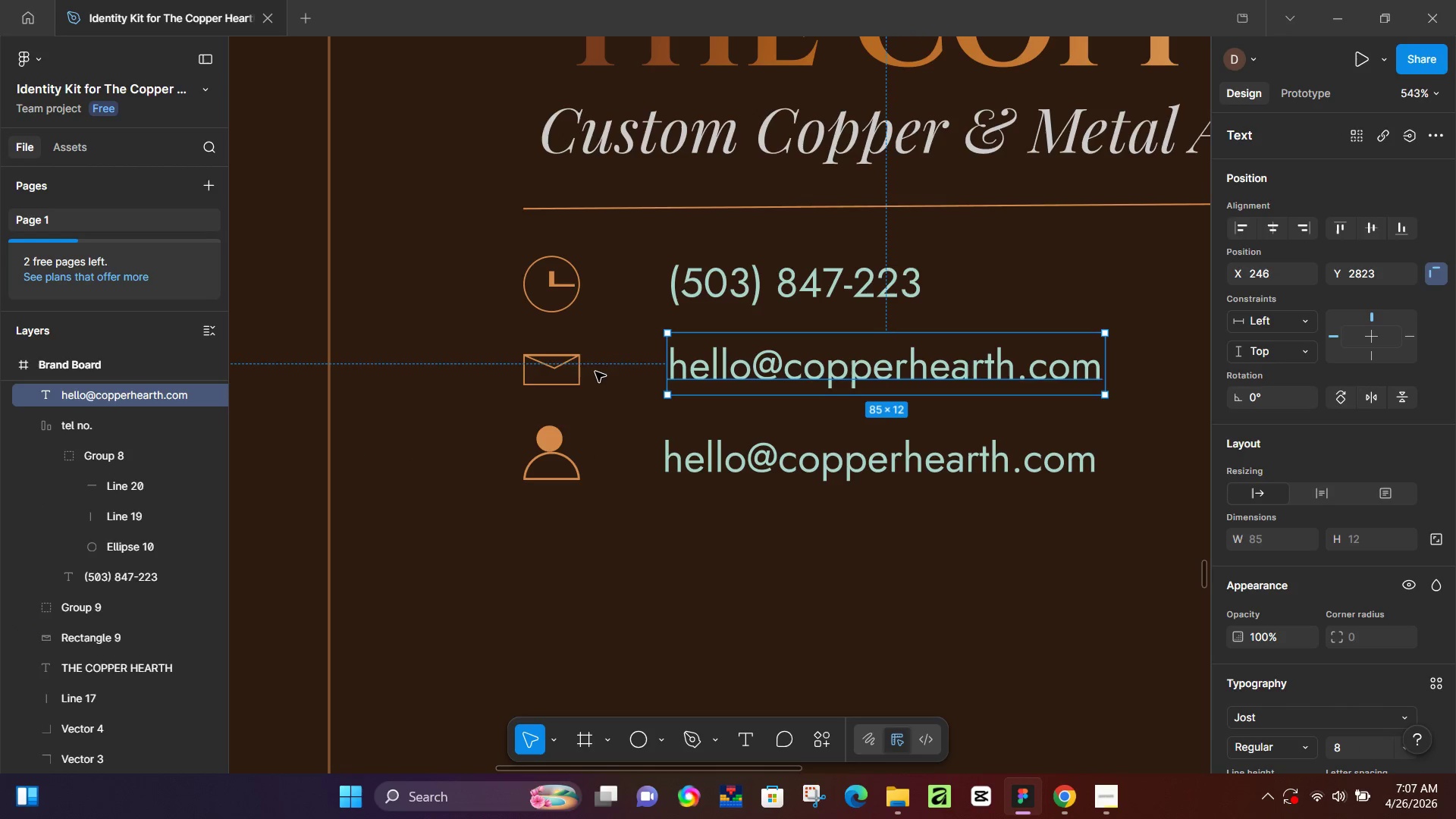 
left_click([569, 356])
 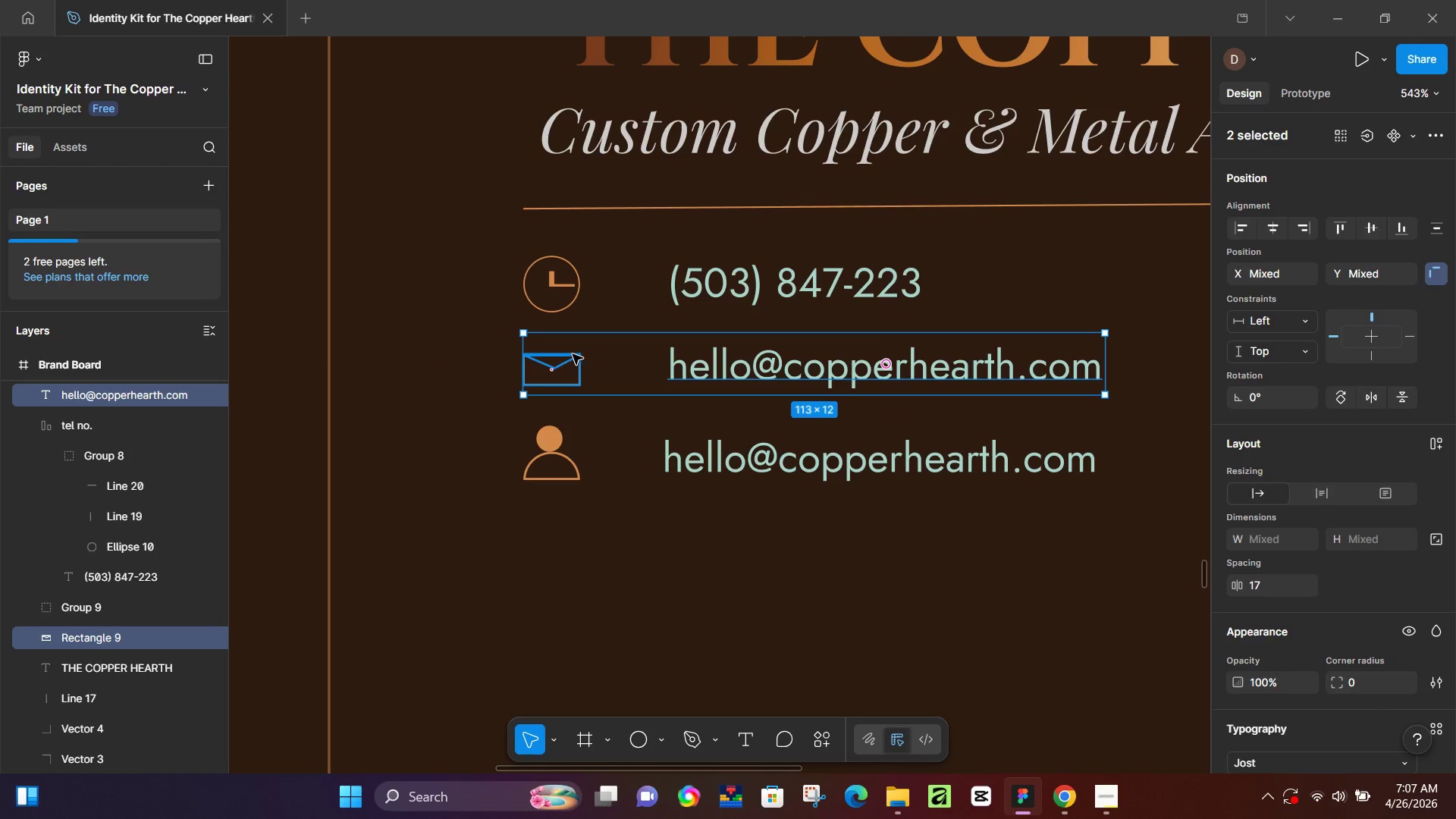 
key(Shift+A)
 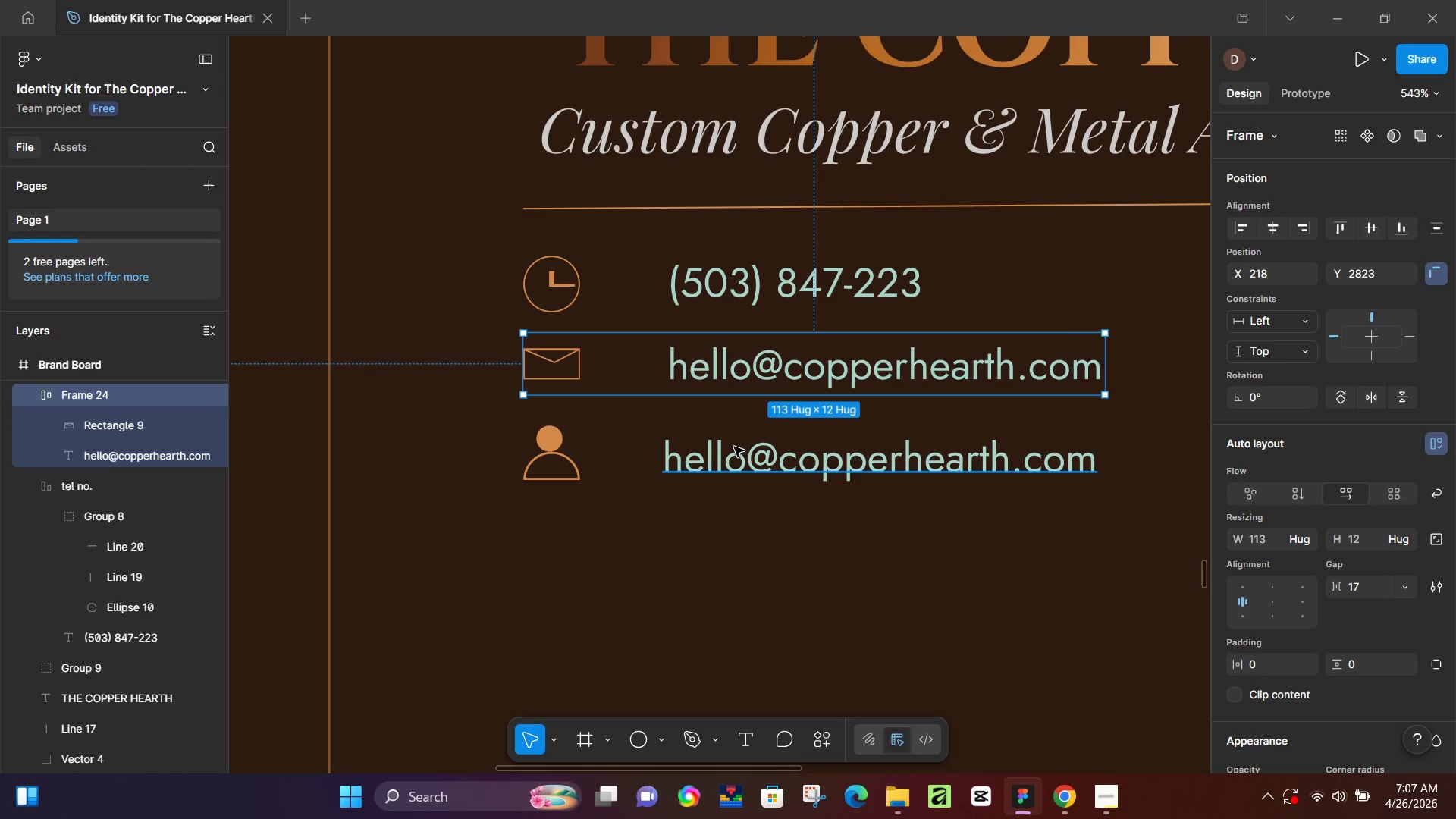 
left_click([741, 461])
 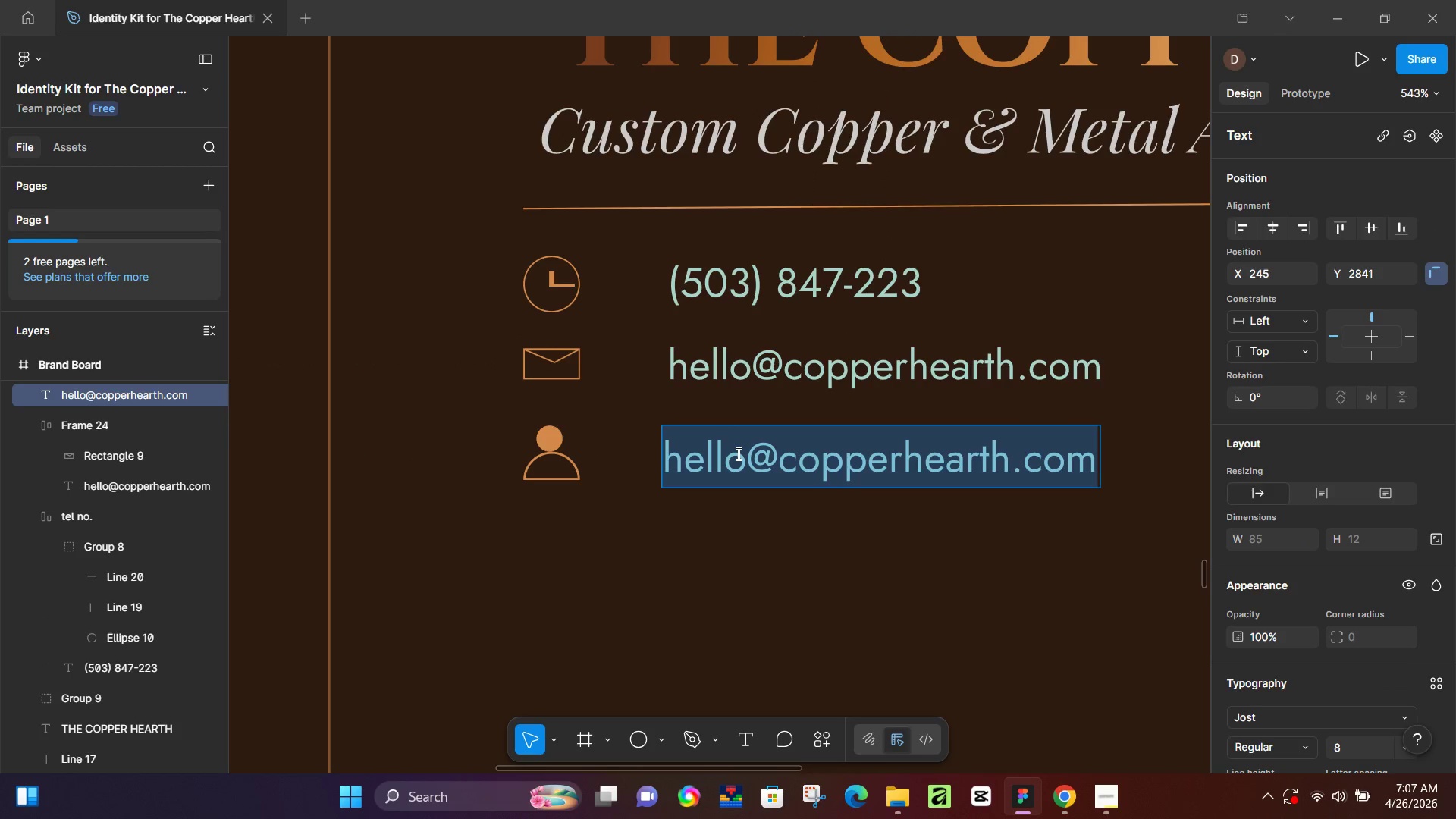 
type(copperhearth.com)
 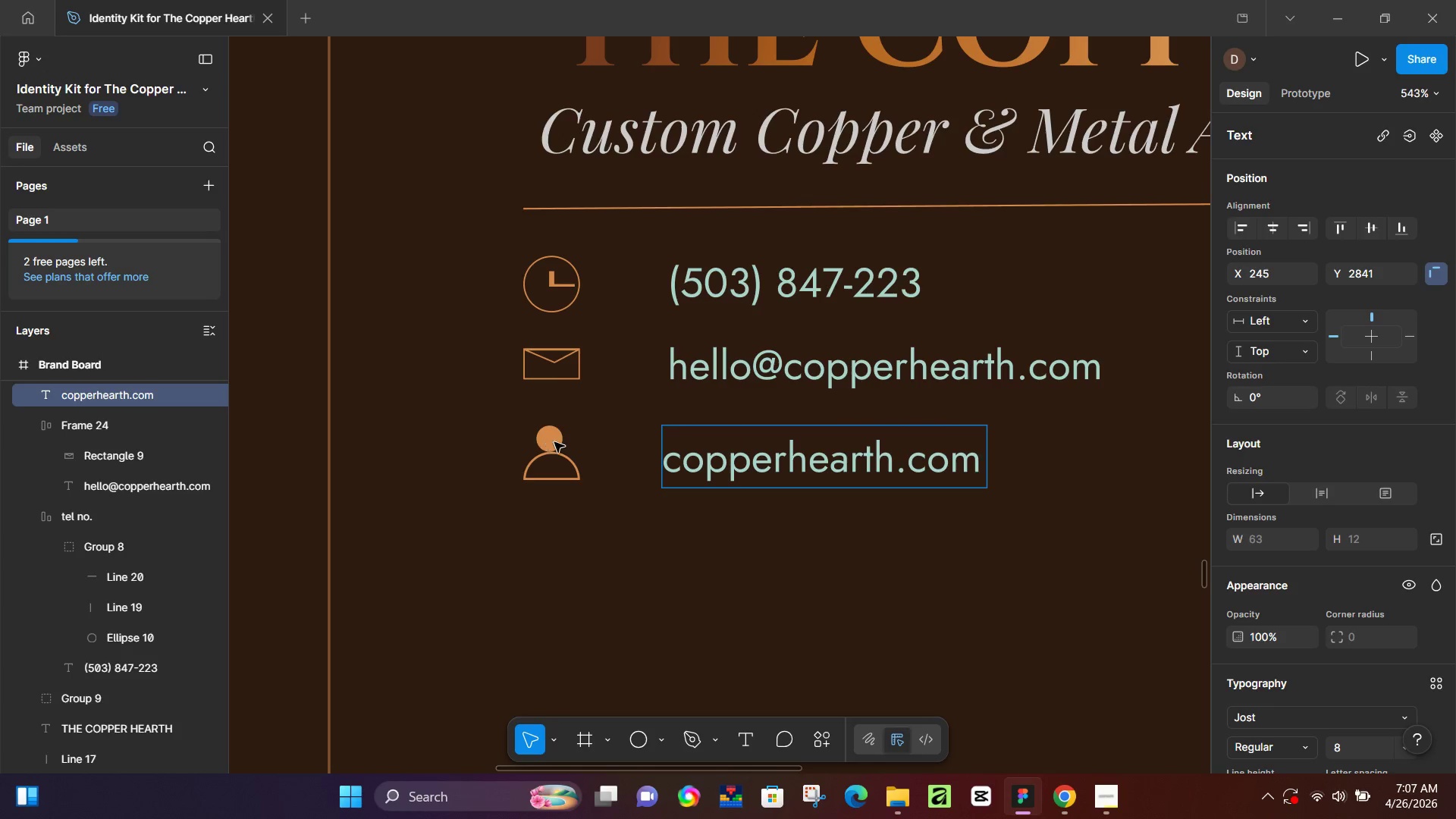 
left_click([653, 516])
 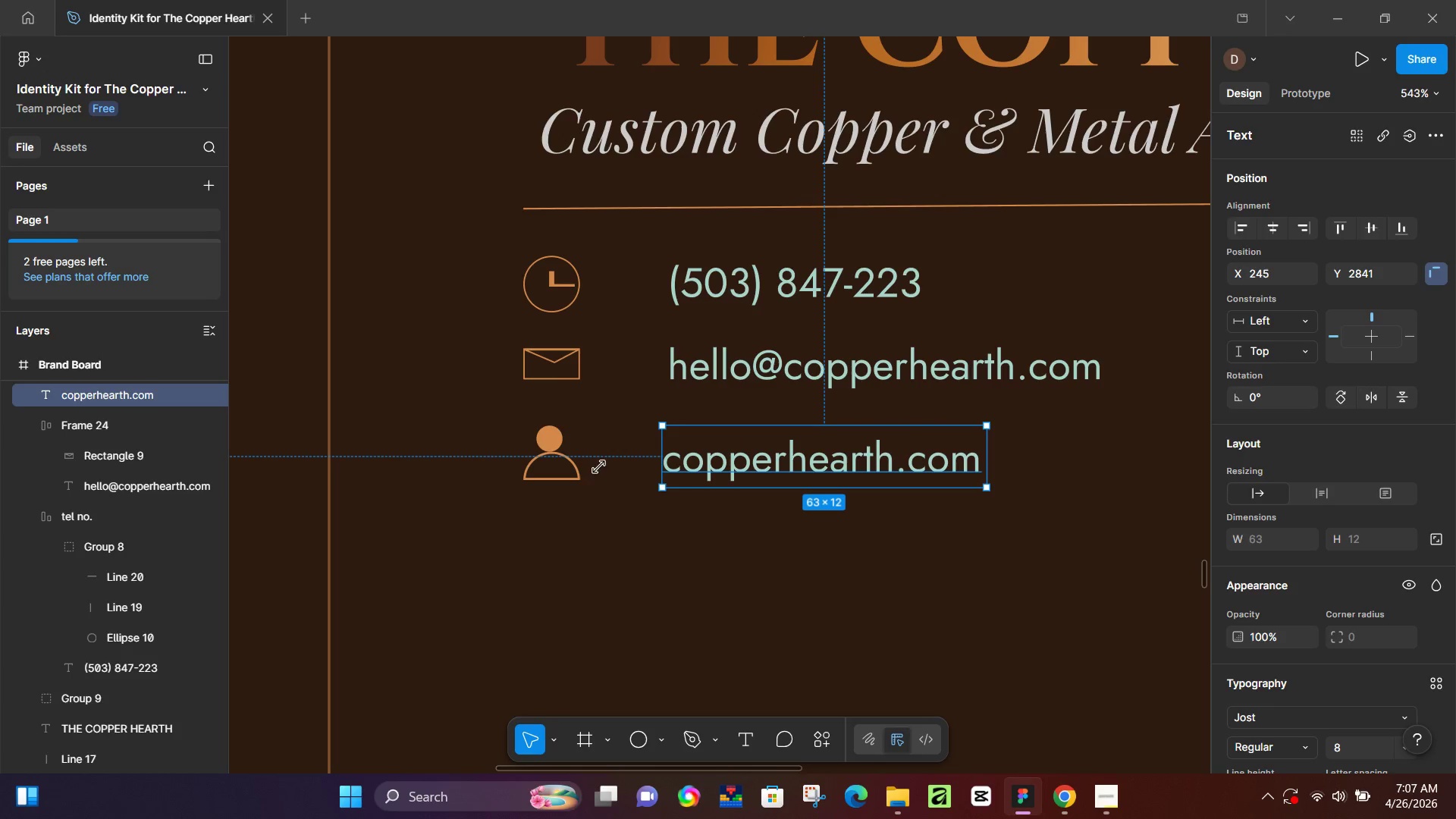 
hold_key(key=ShiftLeft, duration=0.86)
left_click([579, 461])
 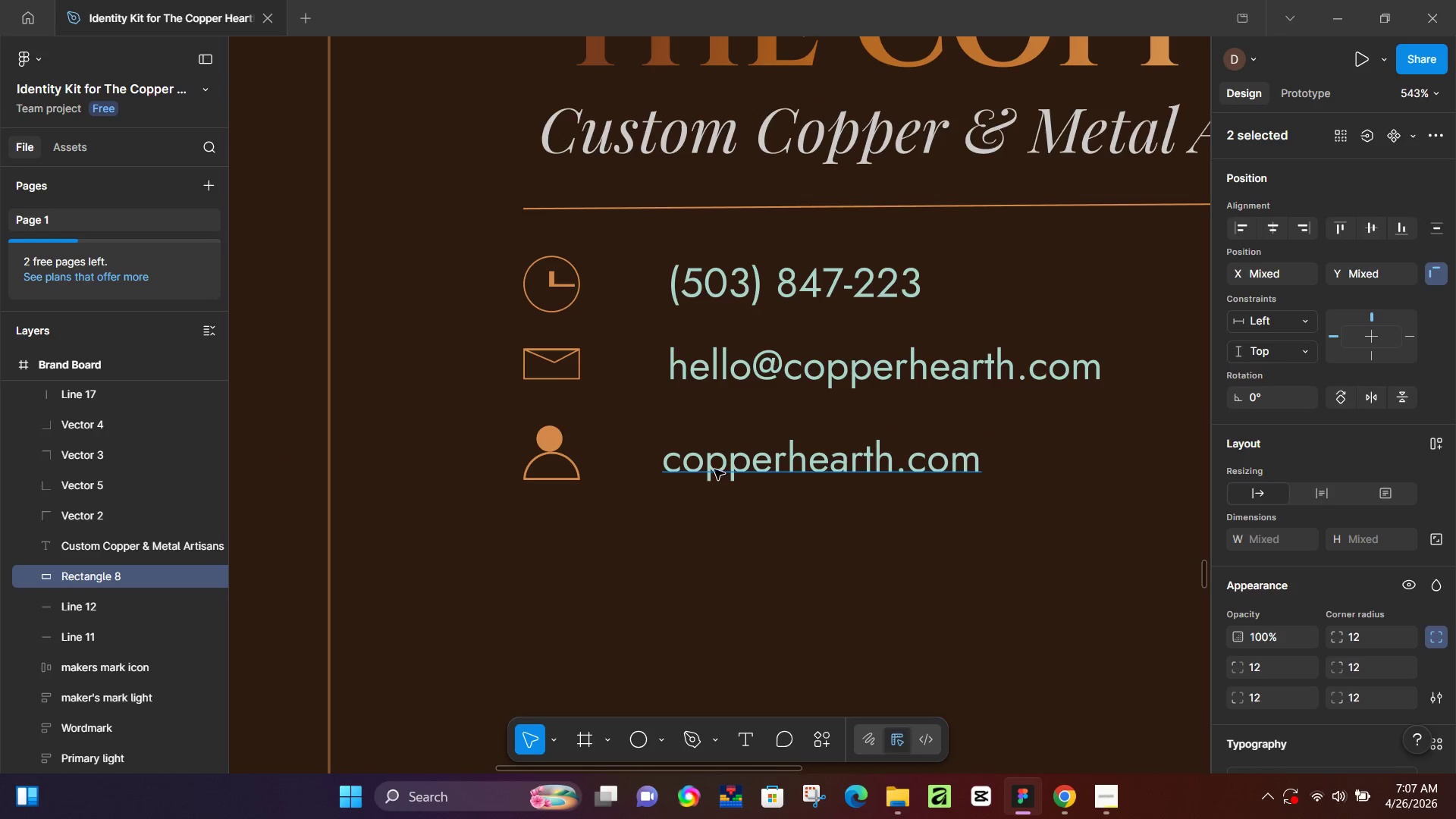 
left_click([717, 469])
 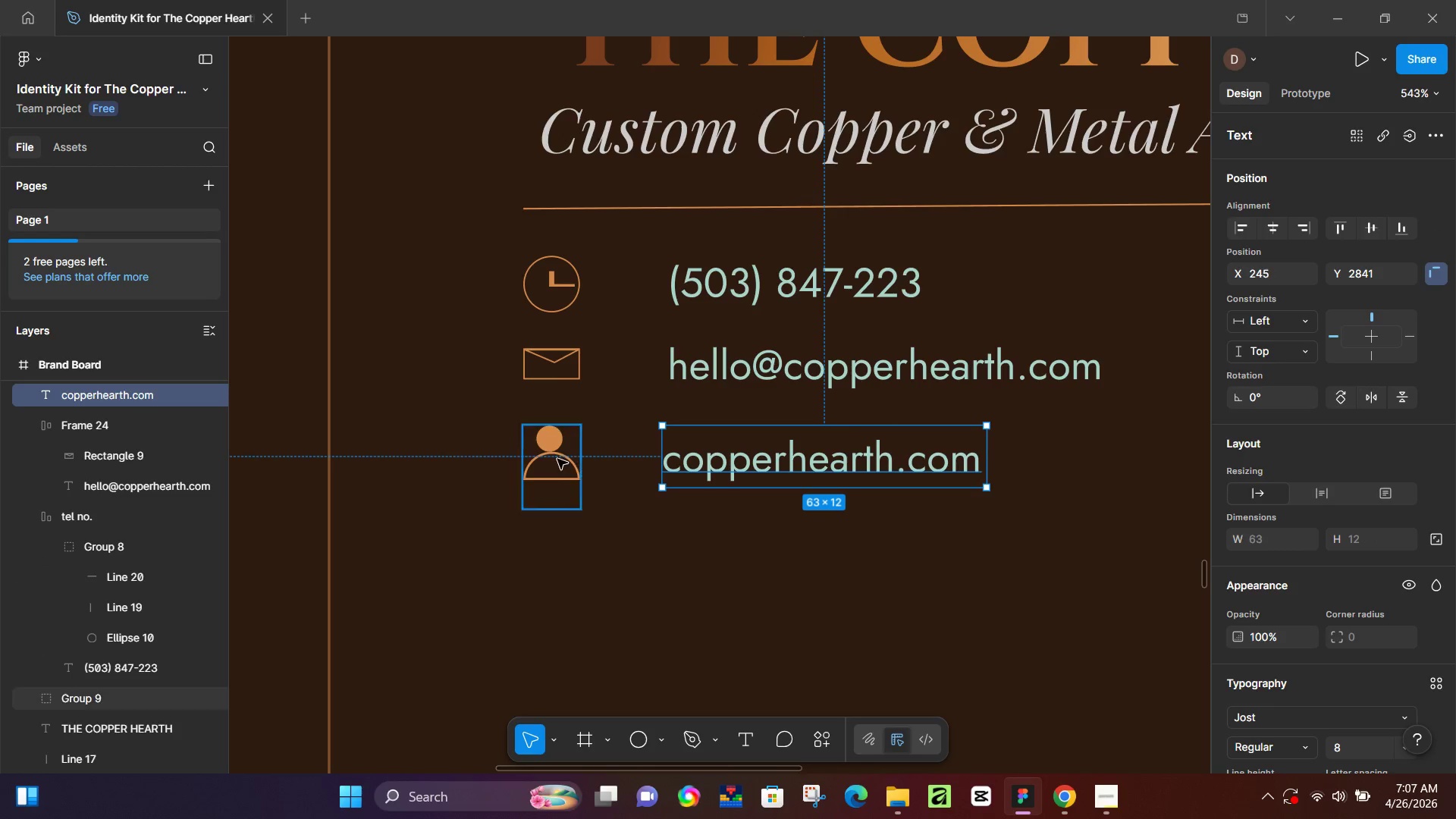 
hold_key(key=ShiftLeft, duration=1.38)
 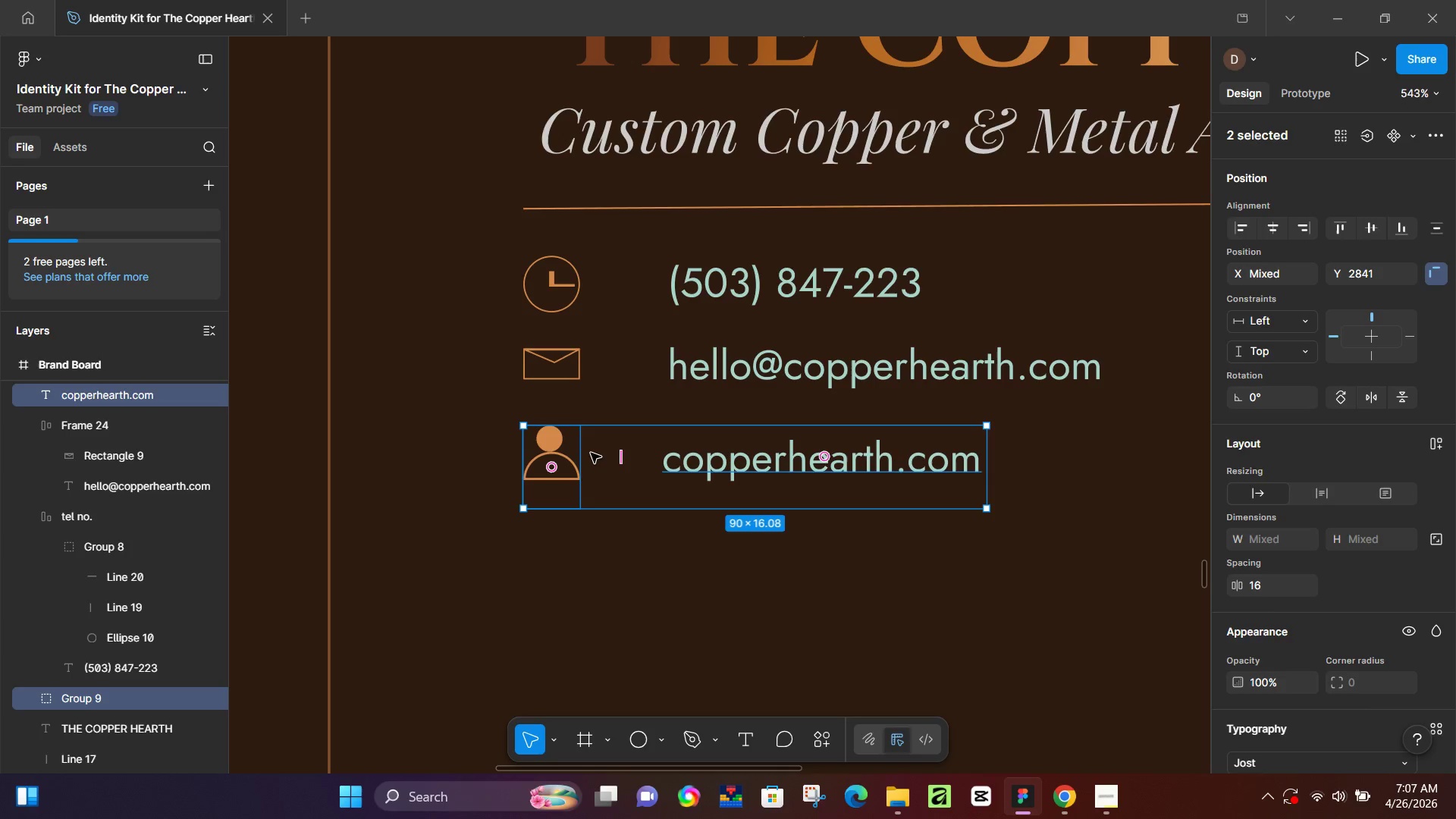 
key(Shift+A)
 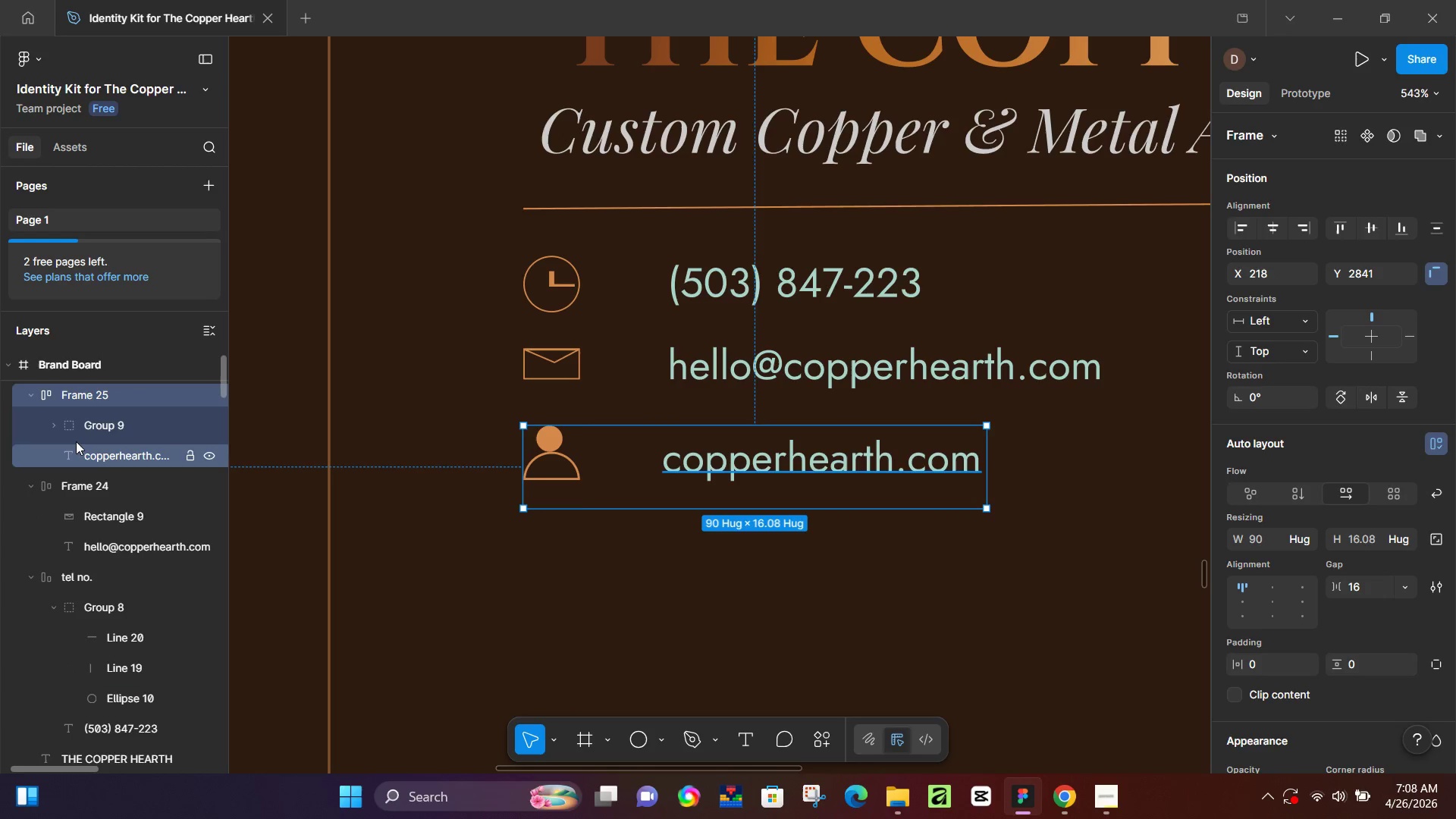 
double_click([89, 393])
 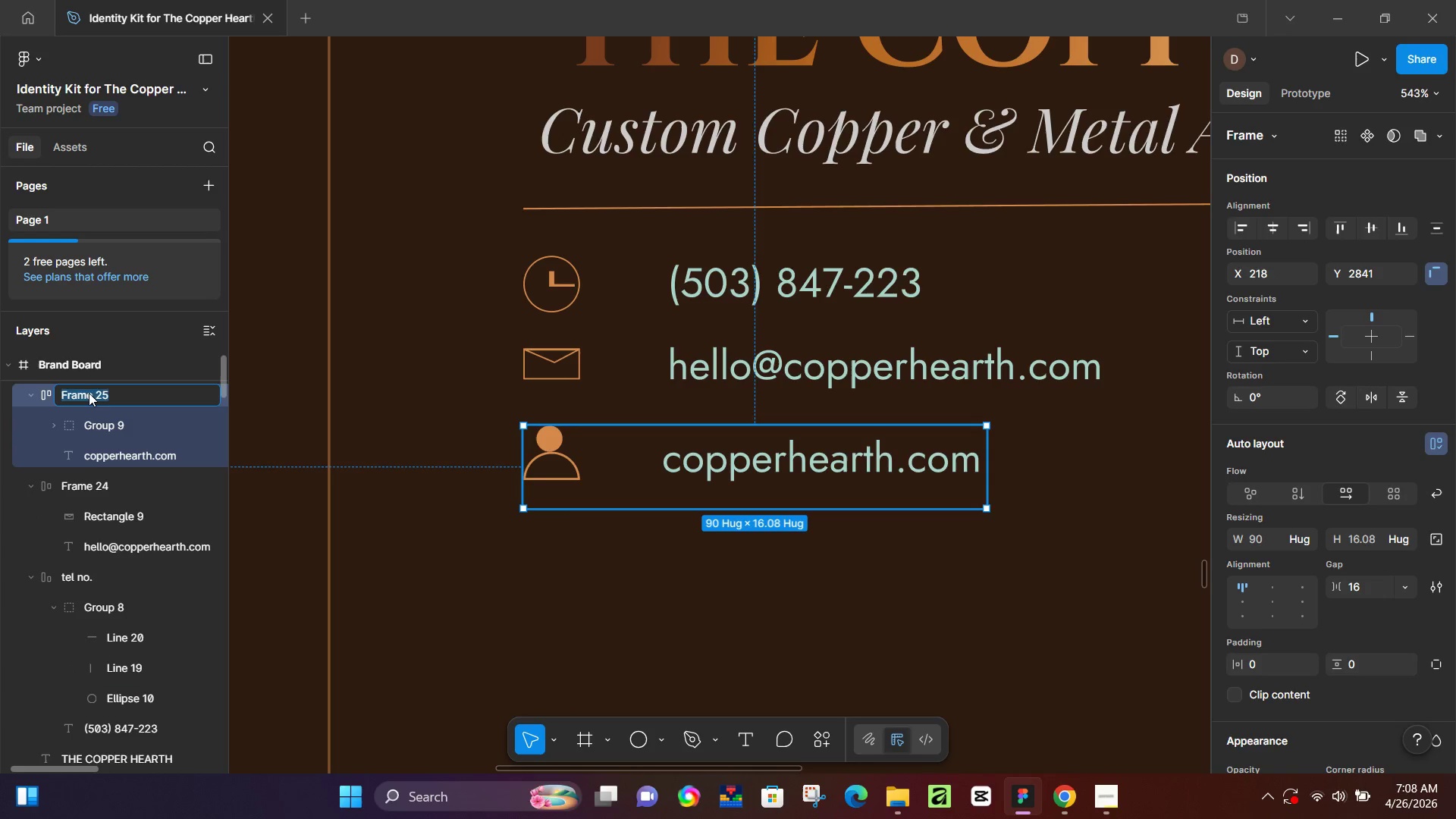 
type(cop)
 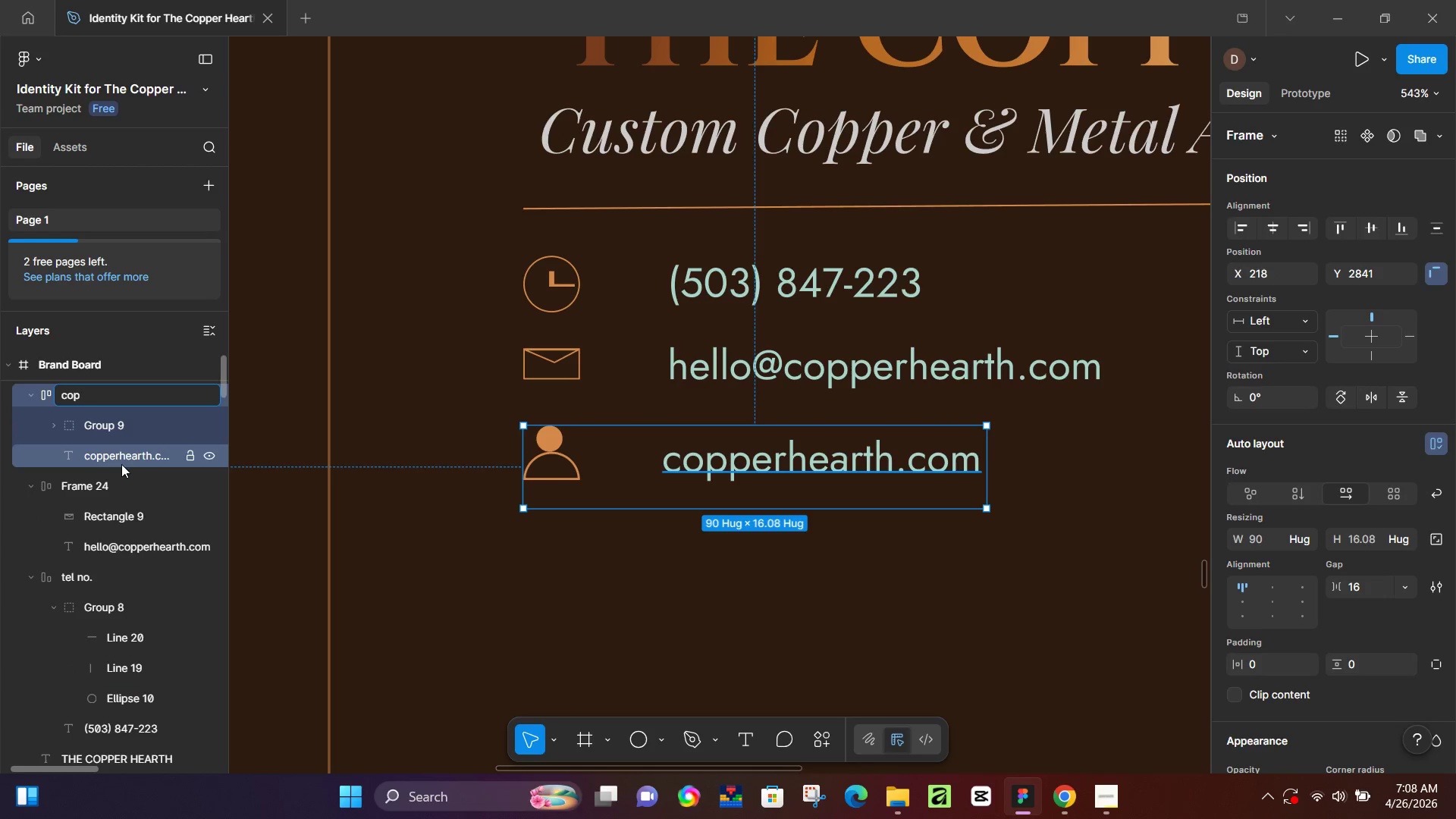 
double_click([127, 456])
 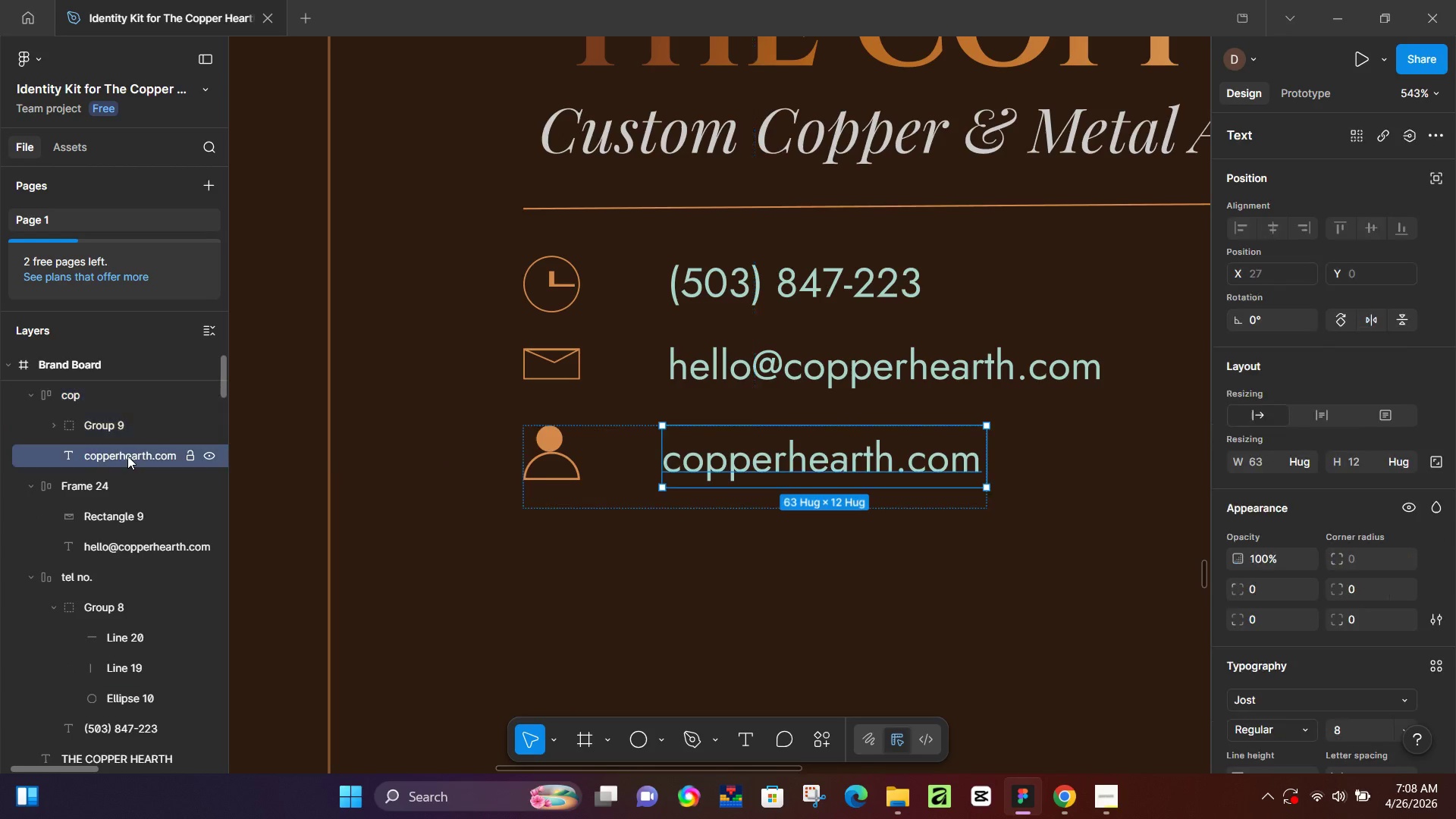 
triple_click([127, 456])
 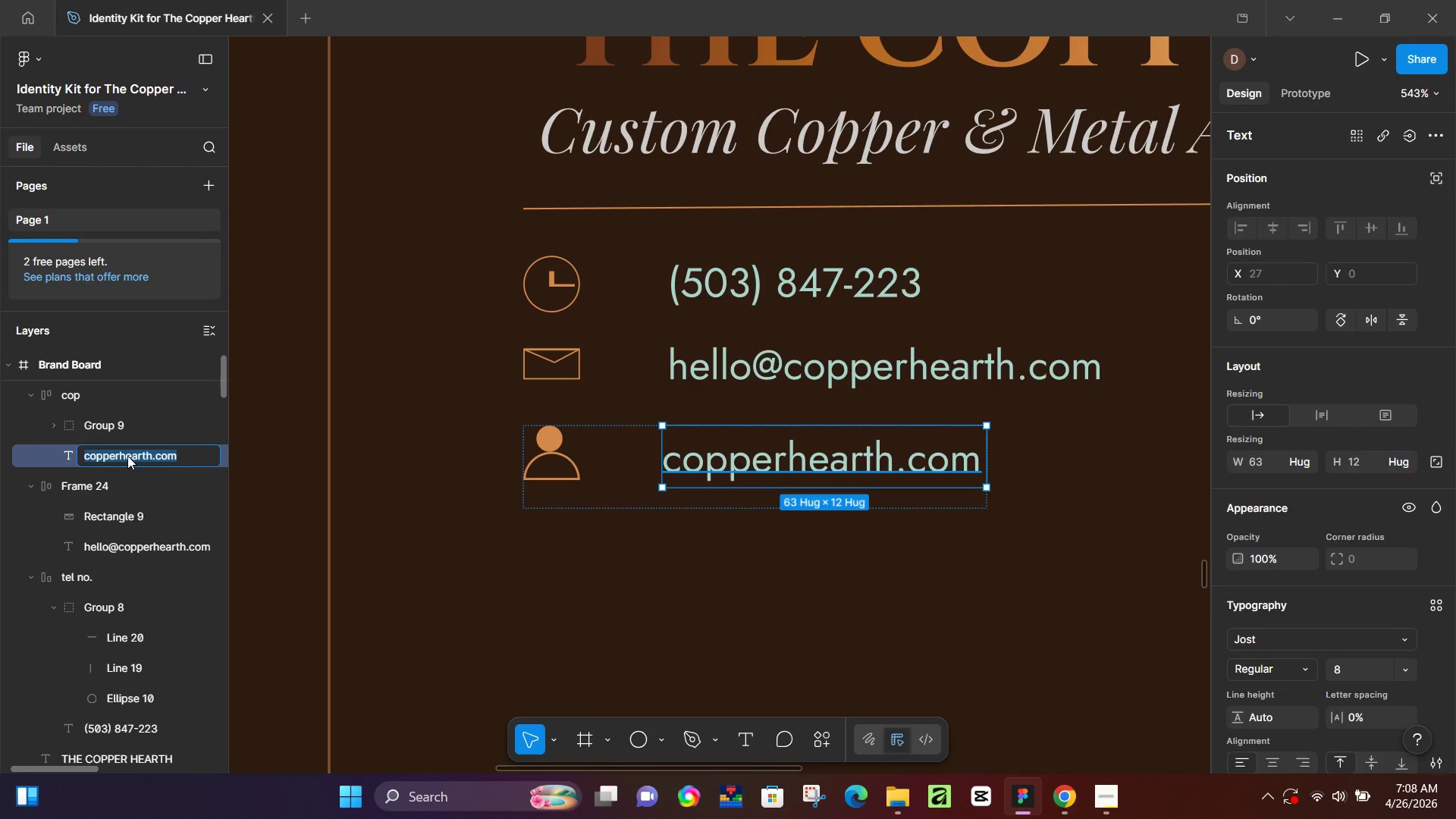 
key(Control+C)
 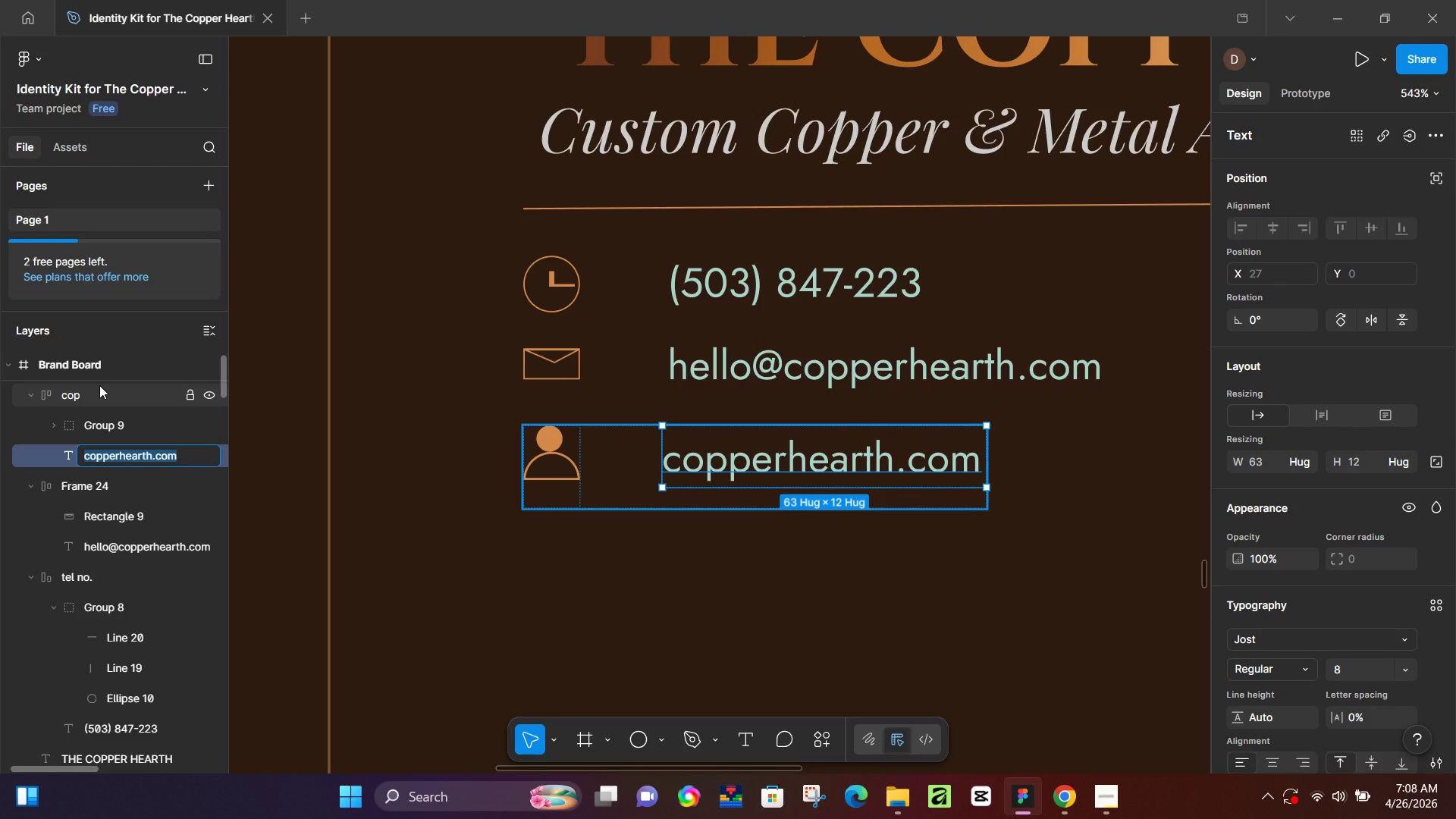 
double_click([99, 385])
 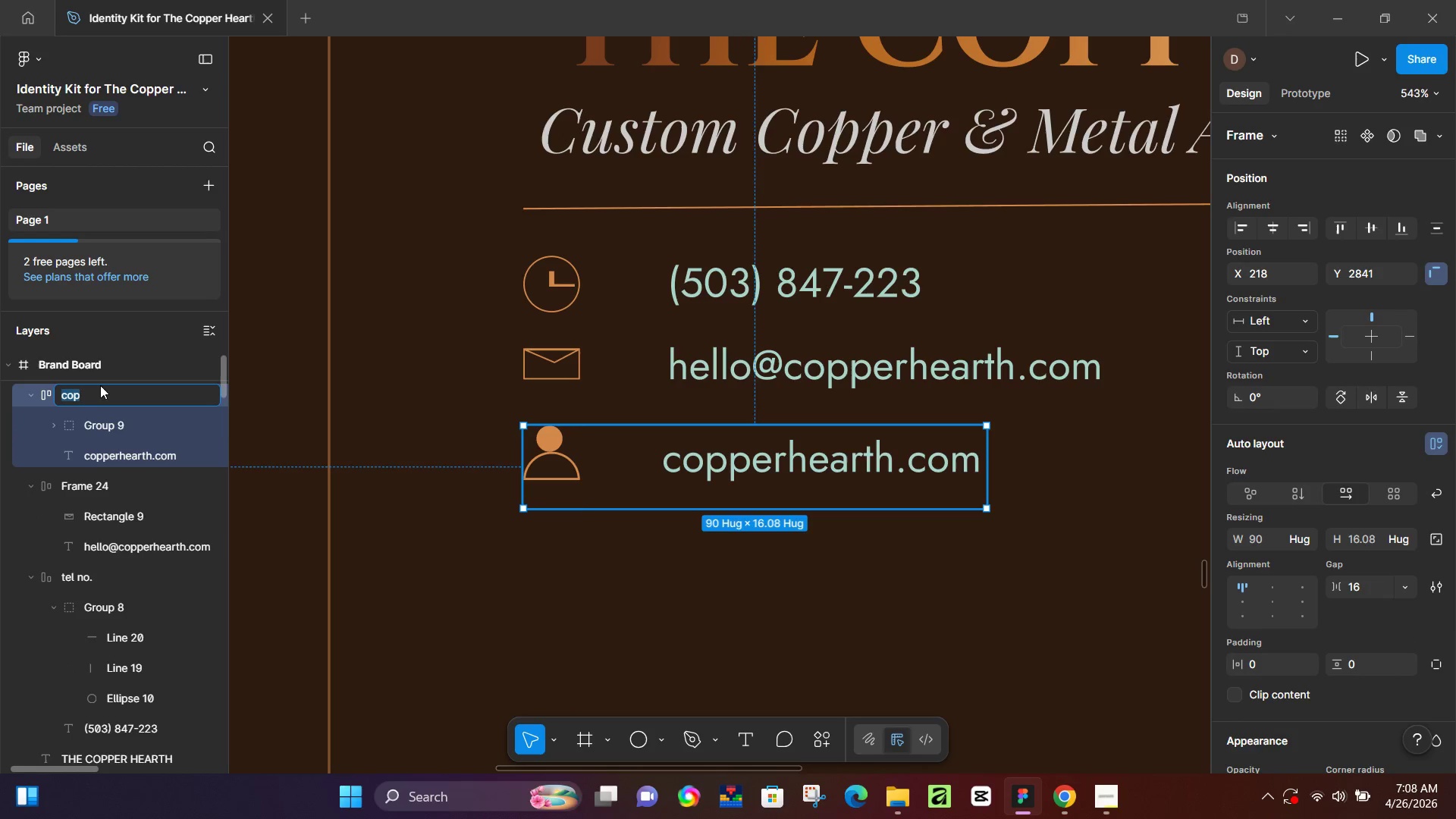 
key(Control+V)
 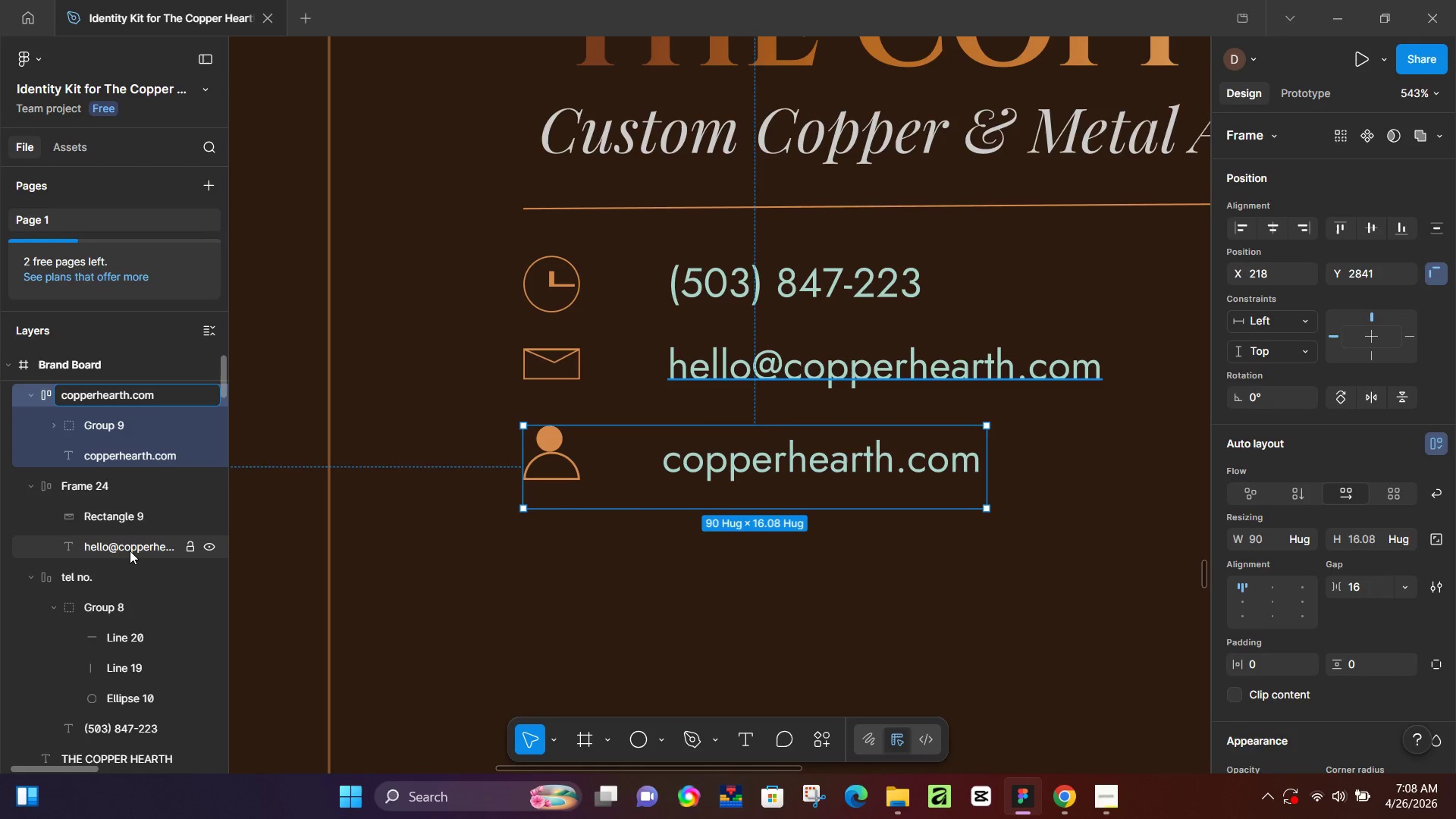 
double_click([130, 551])
 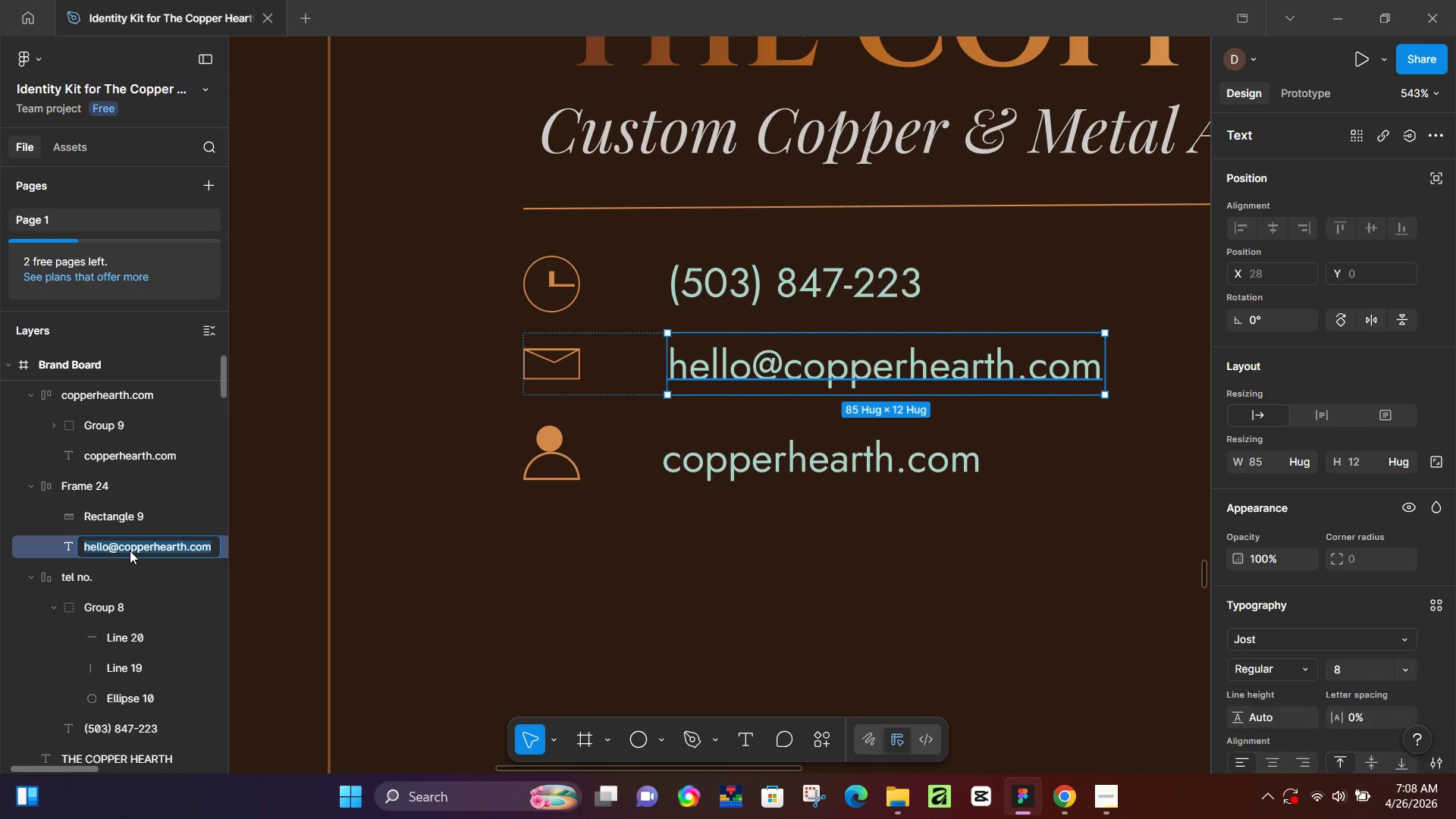 
key(Control+ControlLeft)
 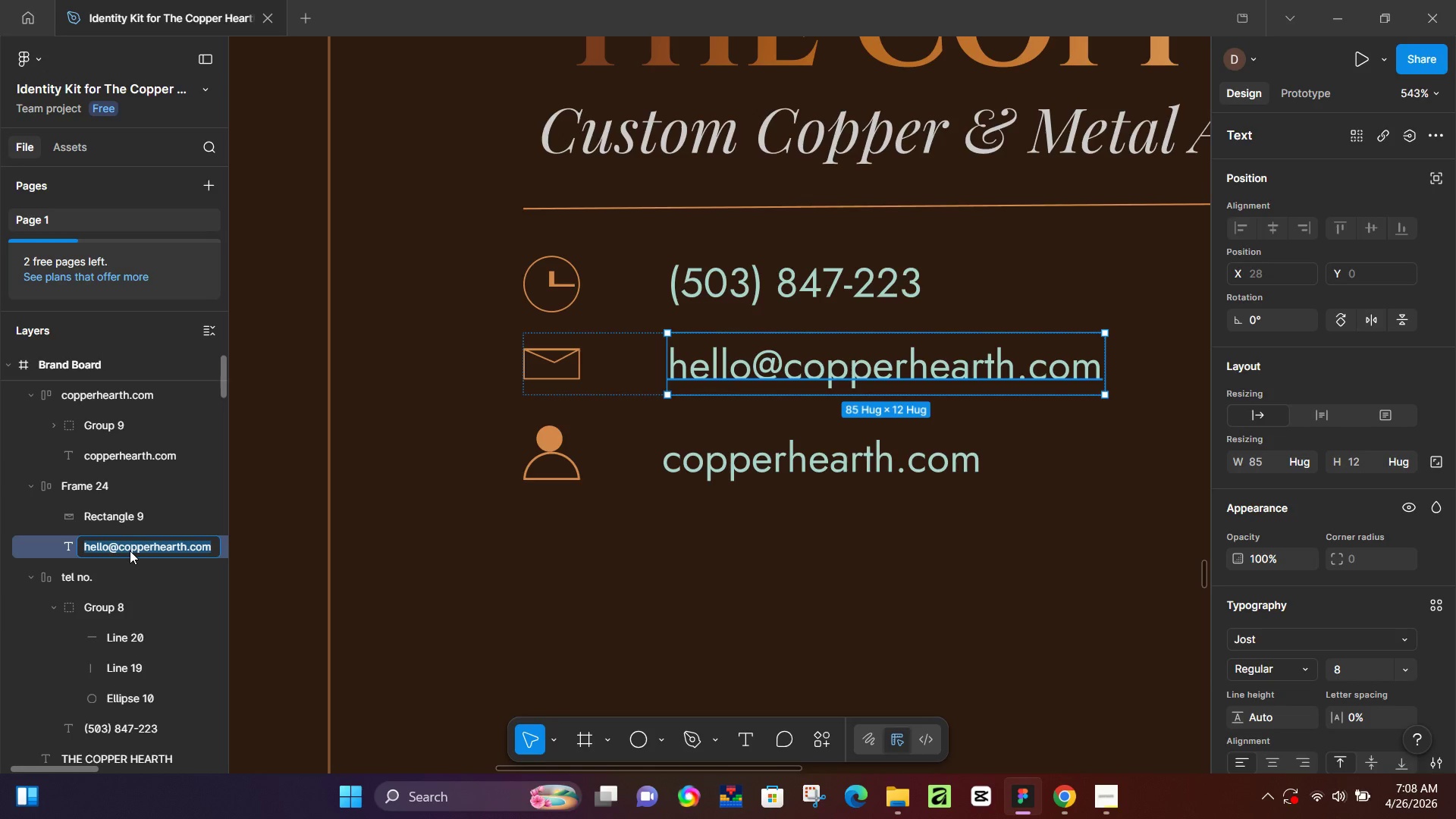 
key(Control+C)
 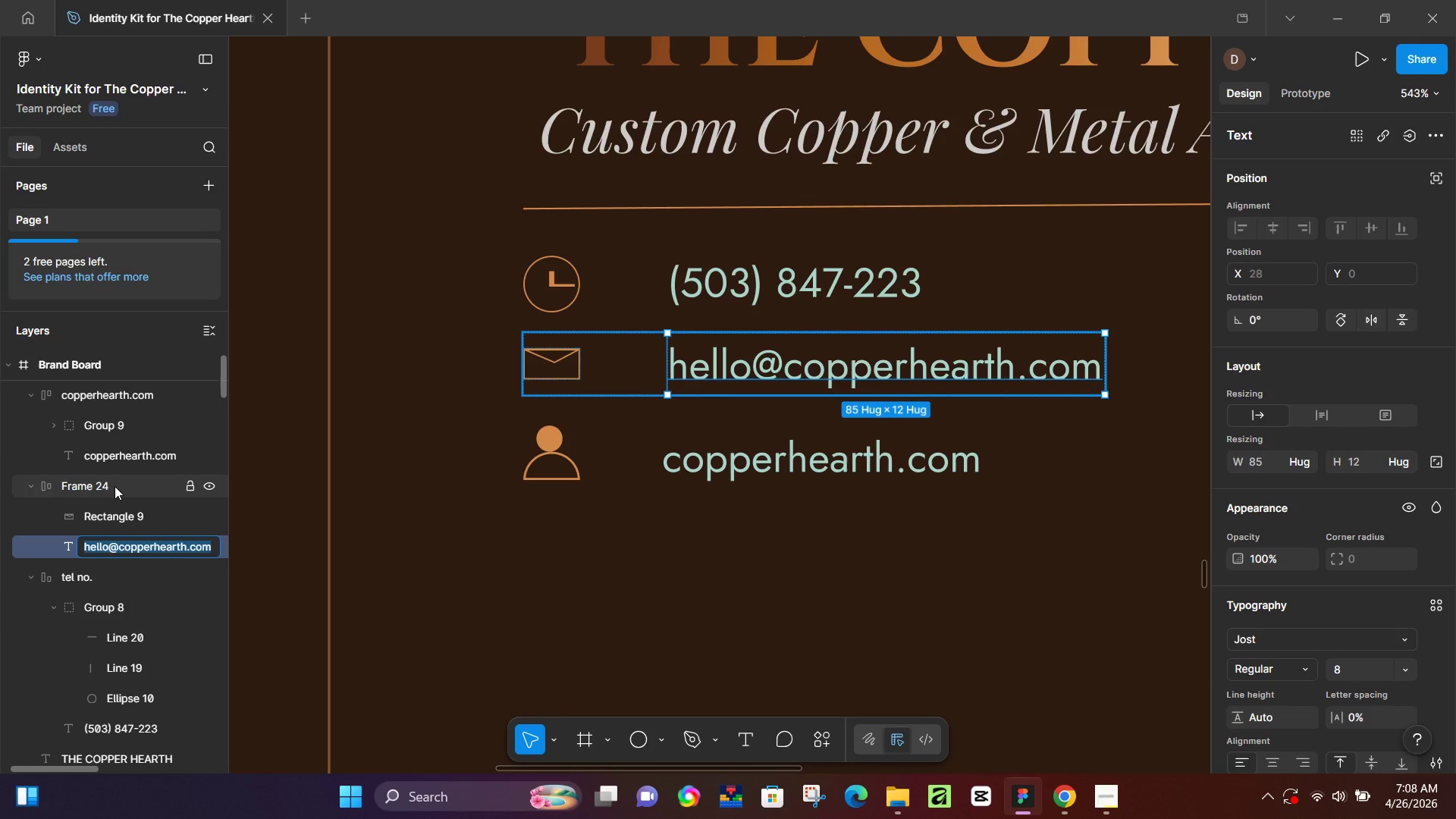 
double_click([115, 486])
 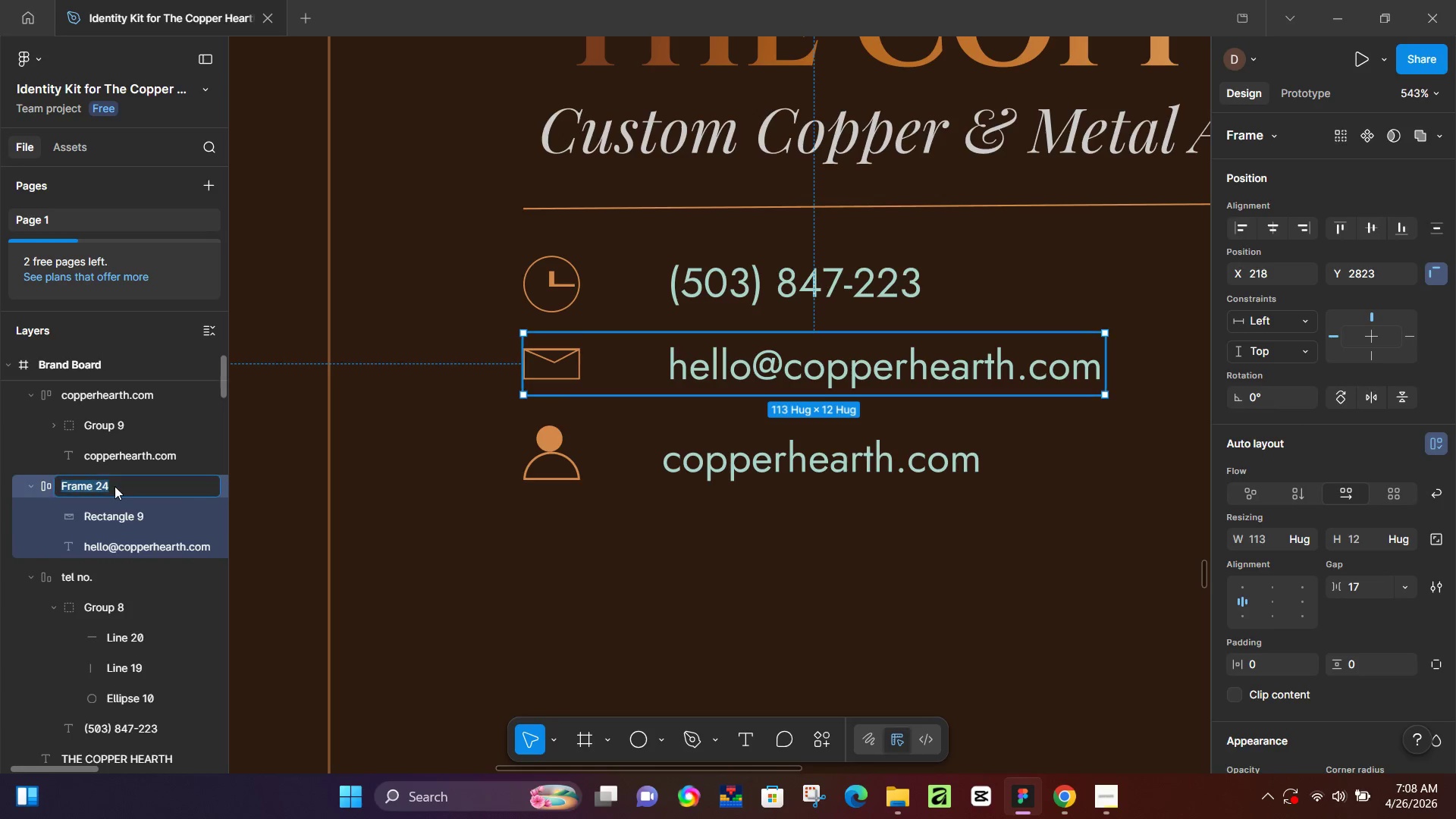 
key(Control+V)
 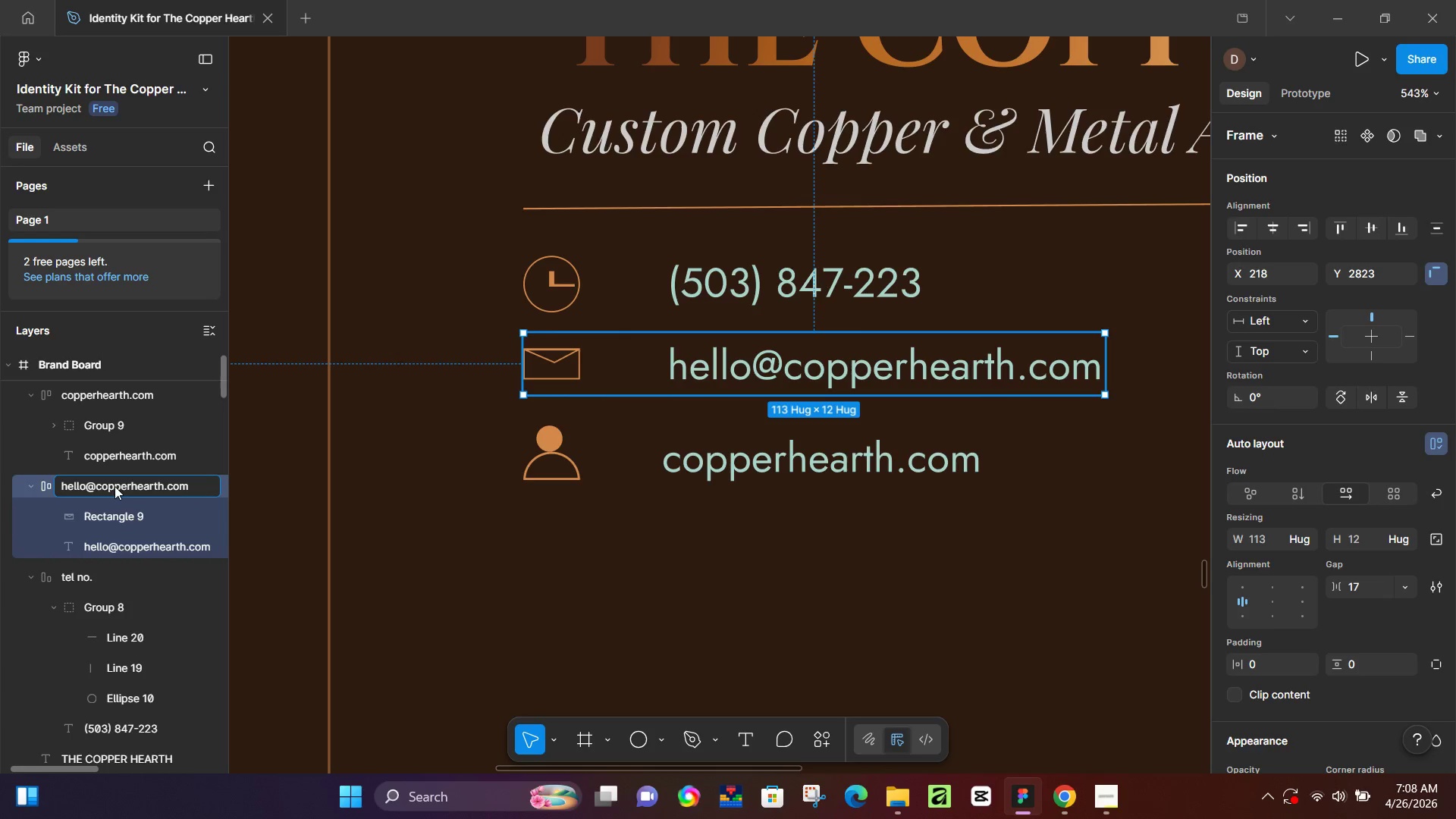 
key(NumpadEnter)
 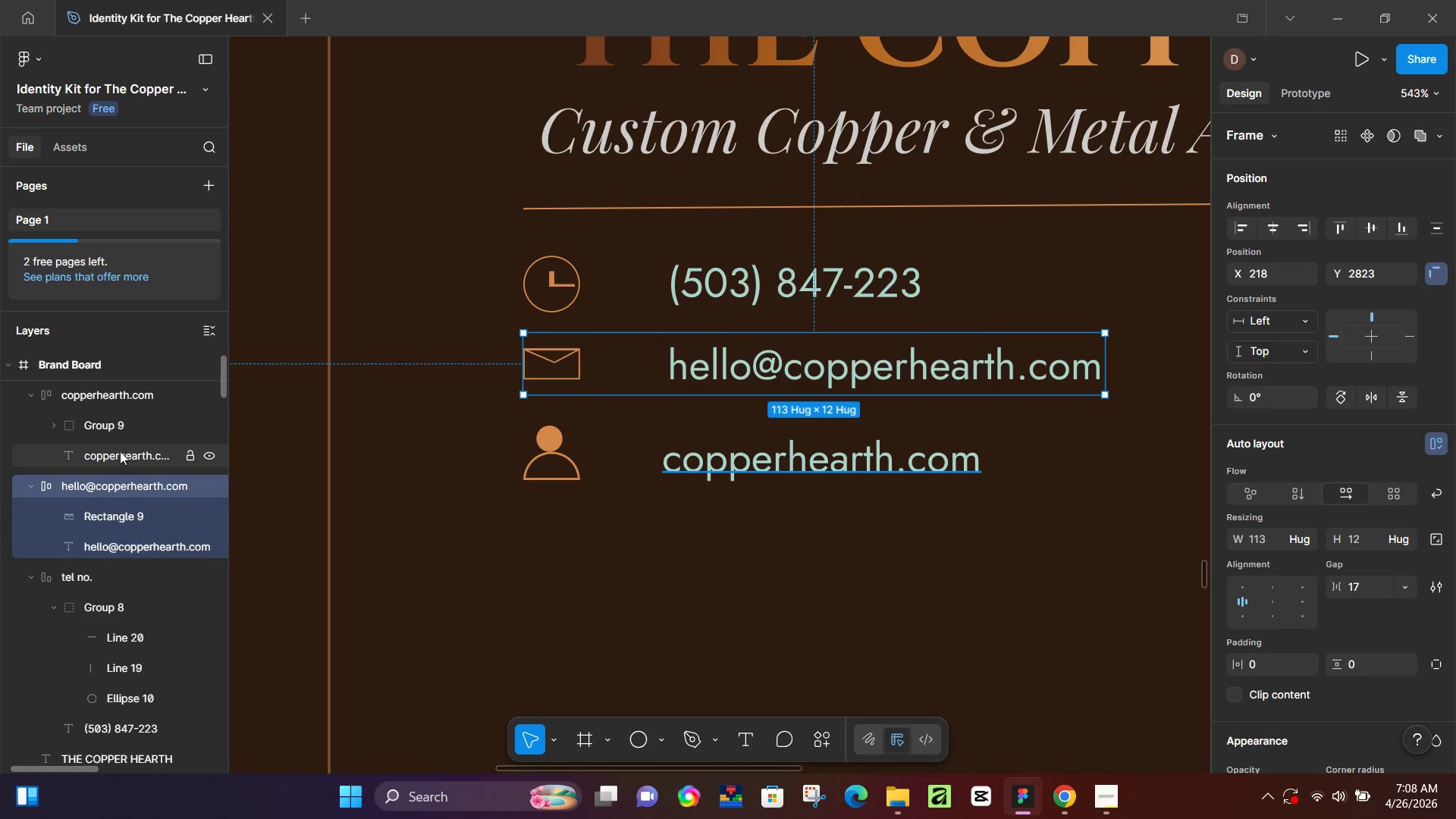 
hold_key(key=ControlLeft, duration=0.5)
 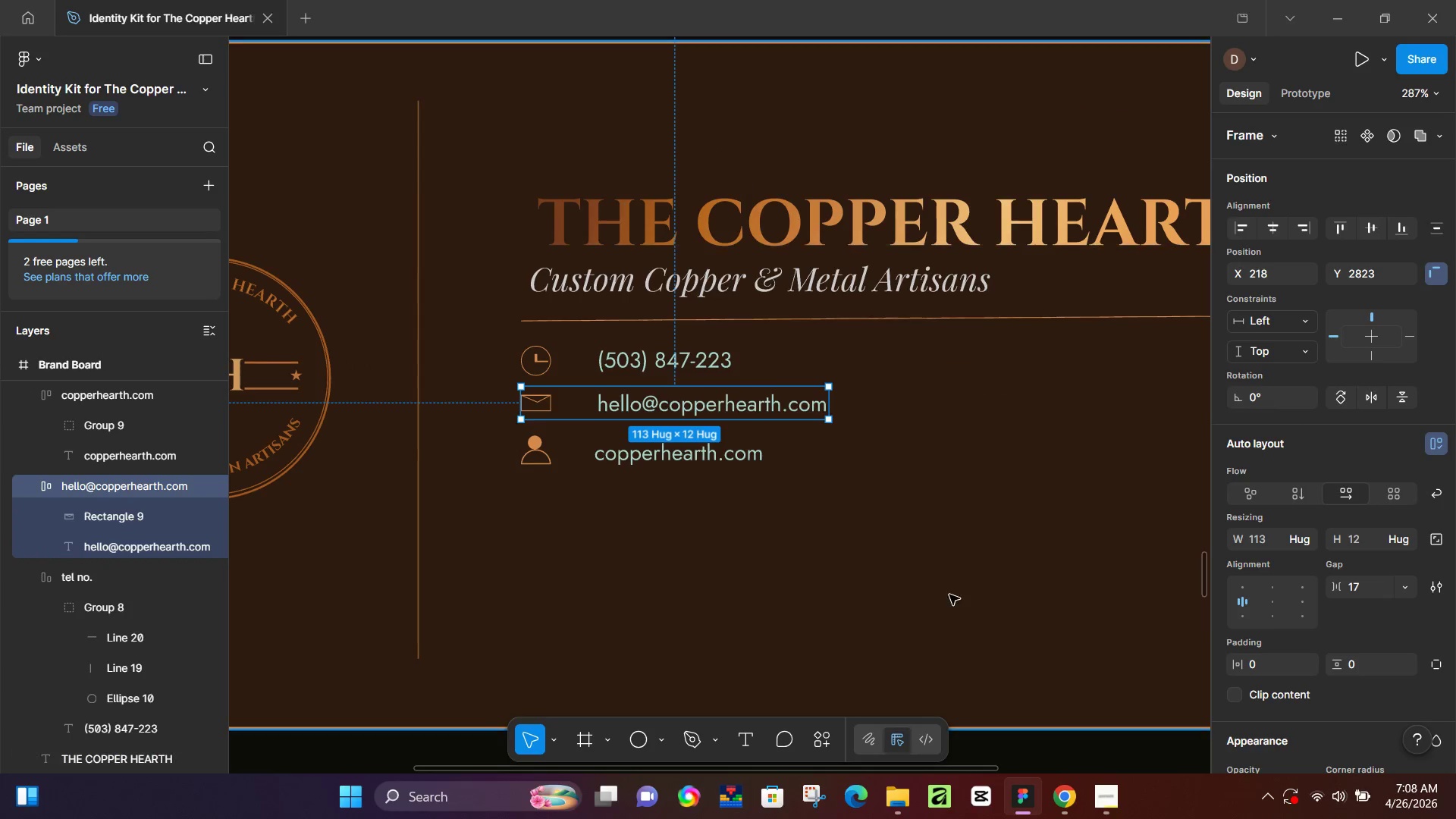 
hold_key(key=ControlLeft, duration=2.8)
 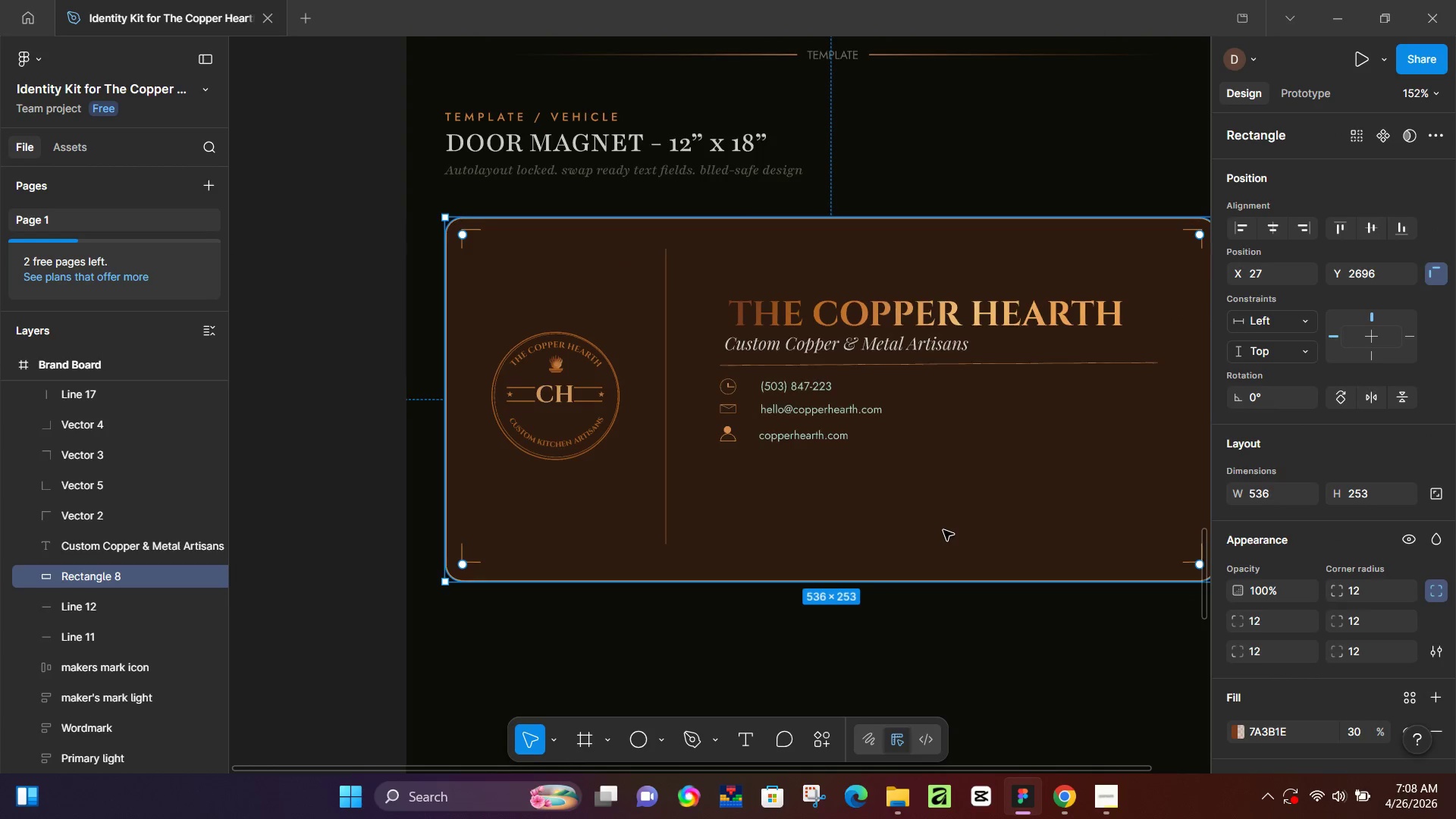 
scroll: coordinate [519, 447], scroll_direction: down, amount: 5.0
 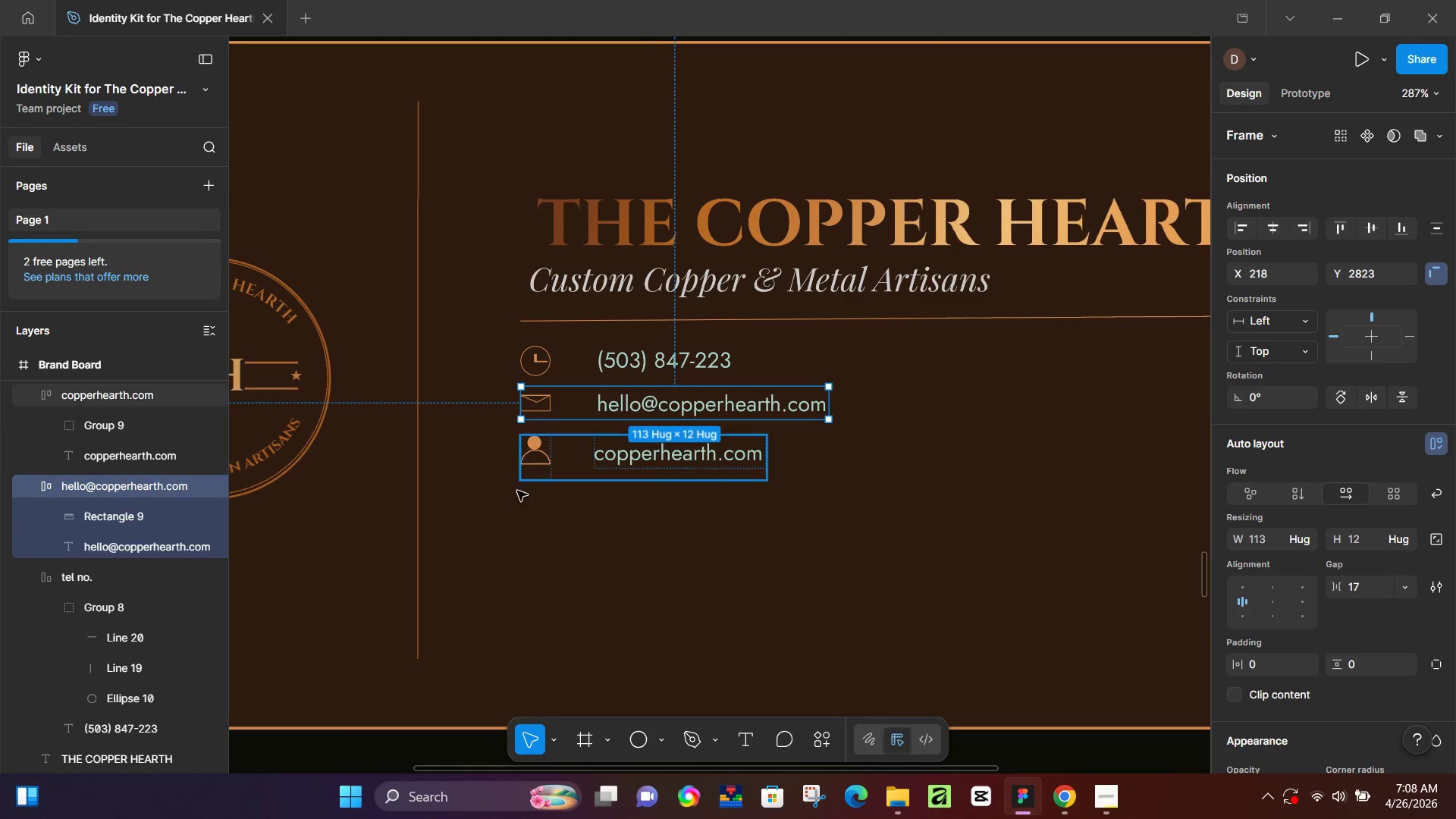 
left_click([969, 541])
 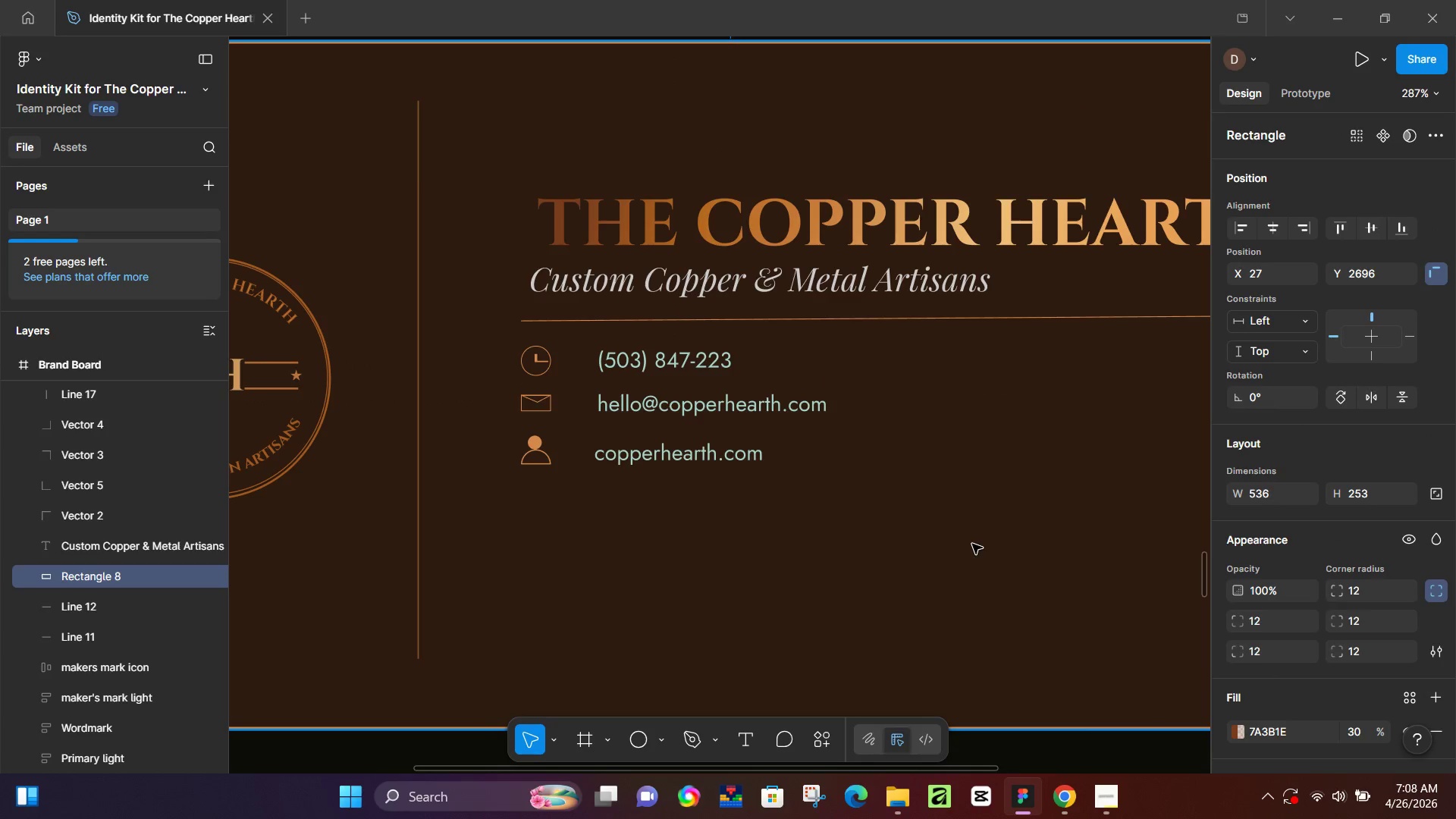 
hold_key(key=ControlLeft, duration=0.5)
 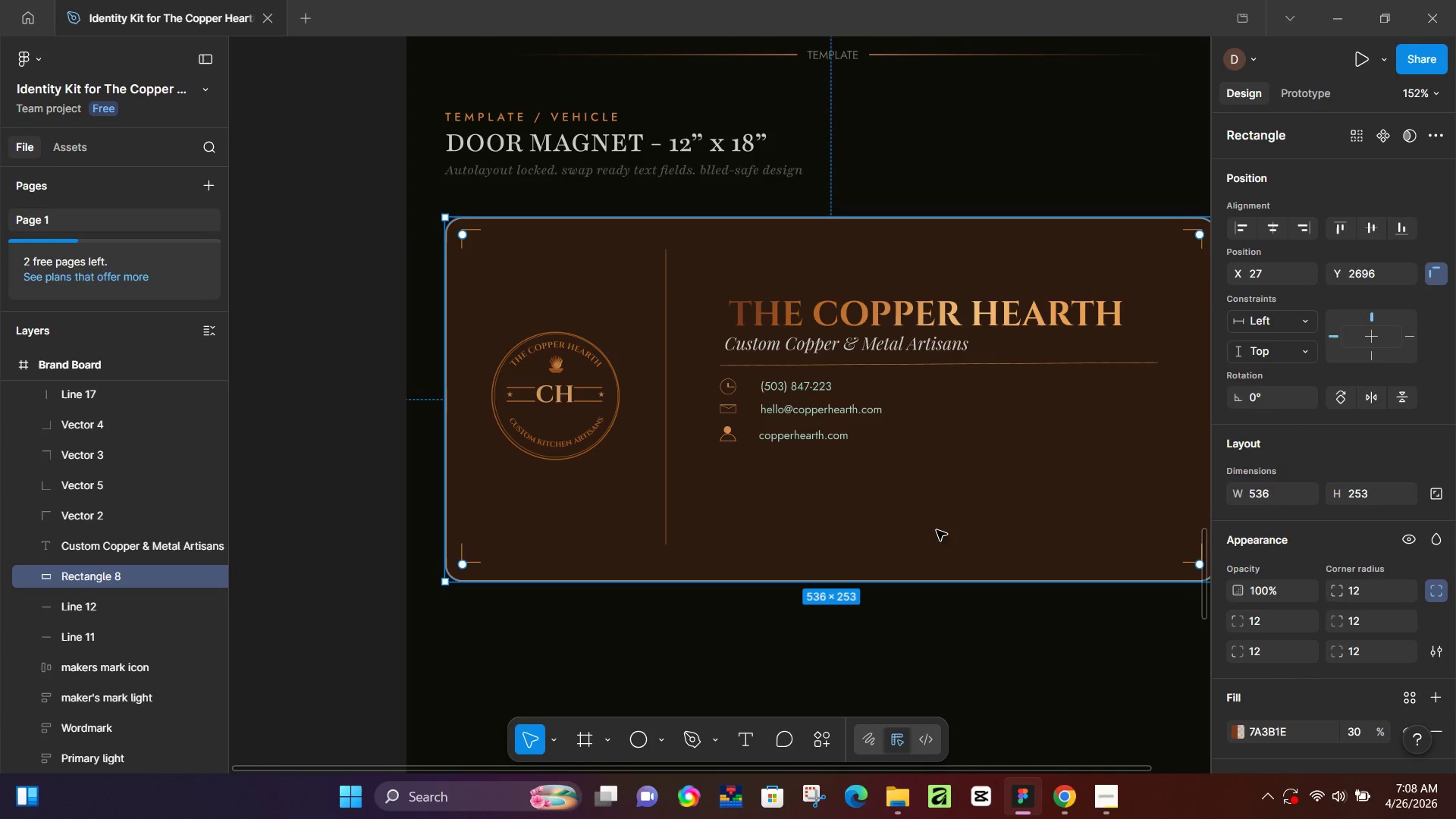 
scroll: coordinate [943, 530], scroll_direction: down, amount: 9.0
 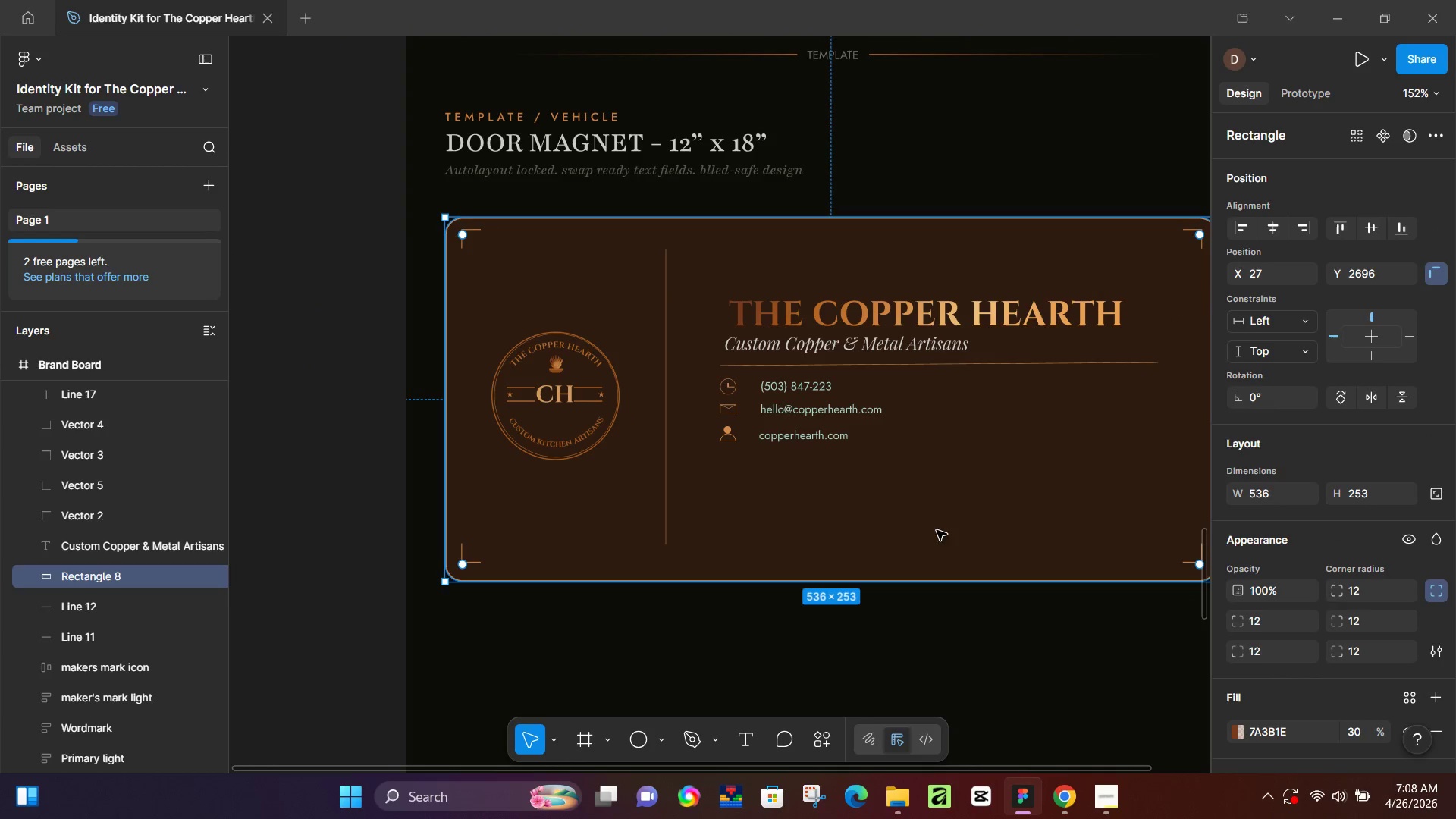 
hold_key(key=Space, duration=1.47)
 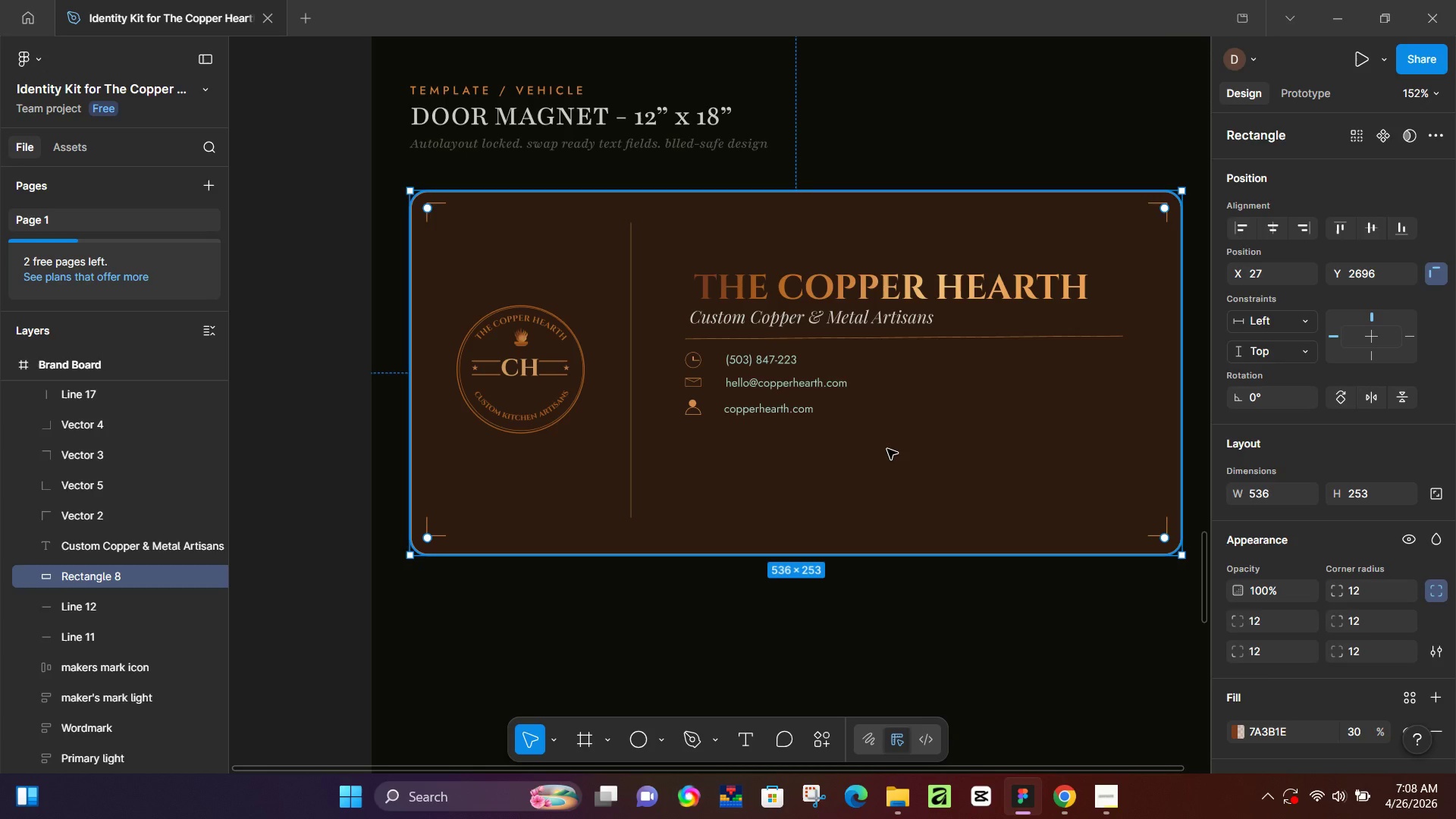 
left_click_drag(start_coordinate=[922, 476], to_coordinate=[887, 449])
 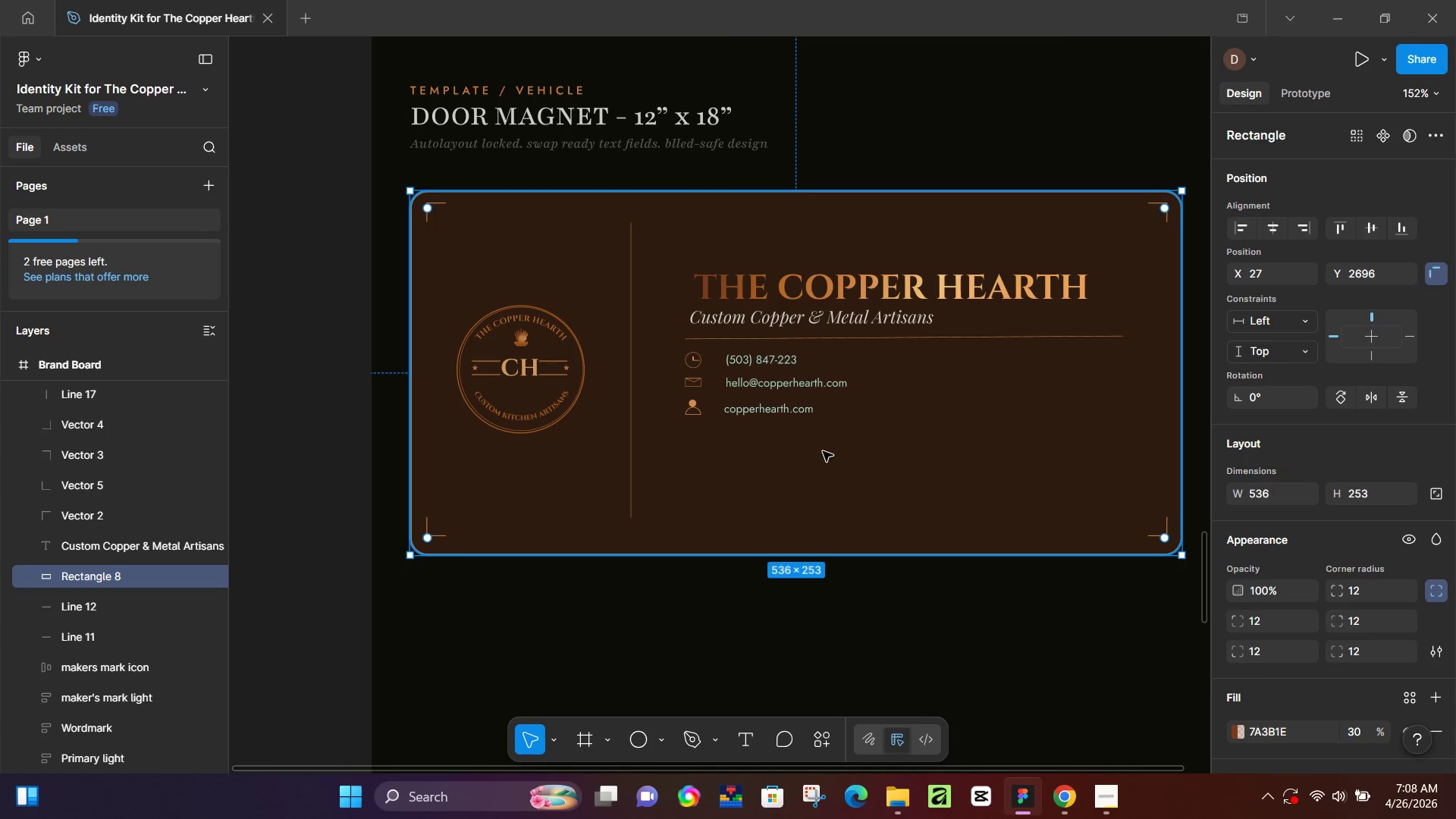 
hold_key(key=ControlLeft, duration=0.97)
scroll: coordinate [717, 485], scroll_direction: up, amount: 5.0
 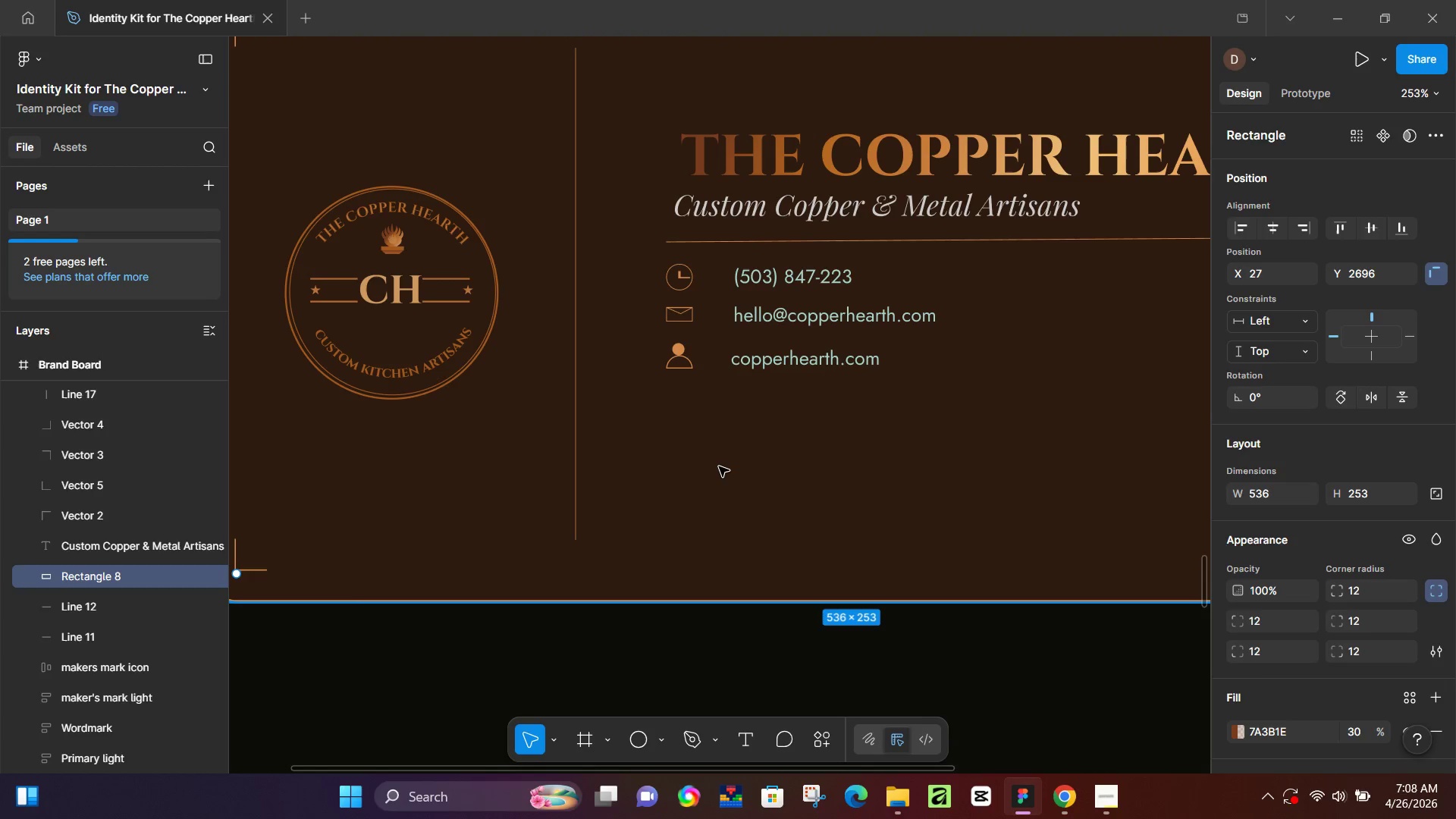 
key(T)
 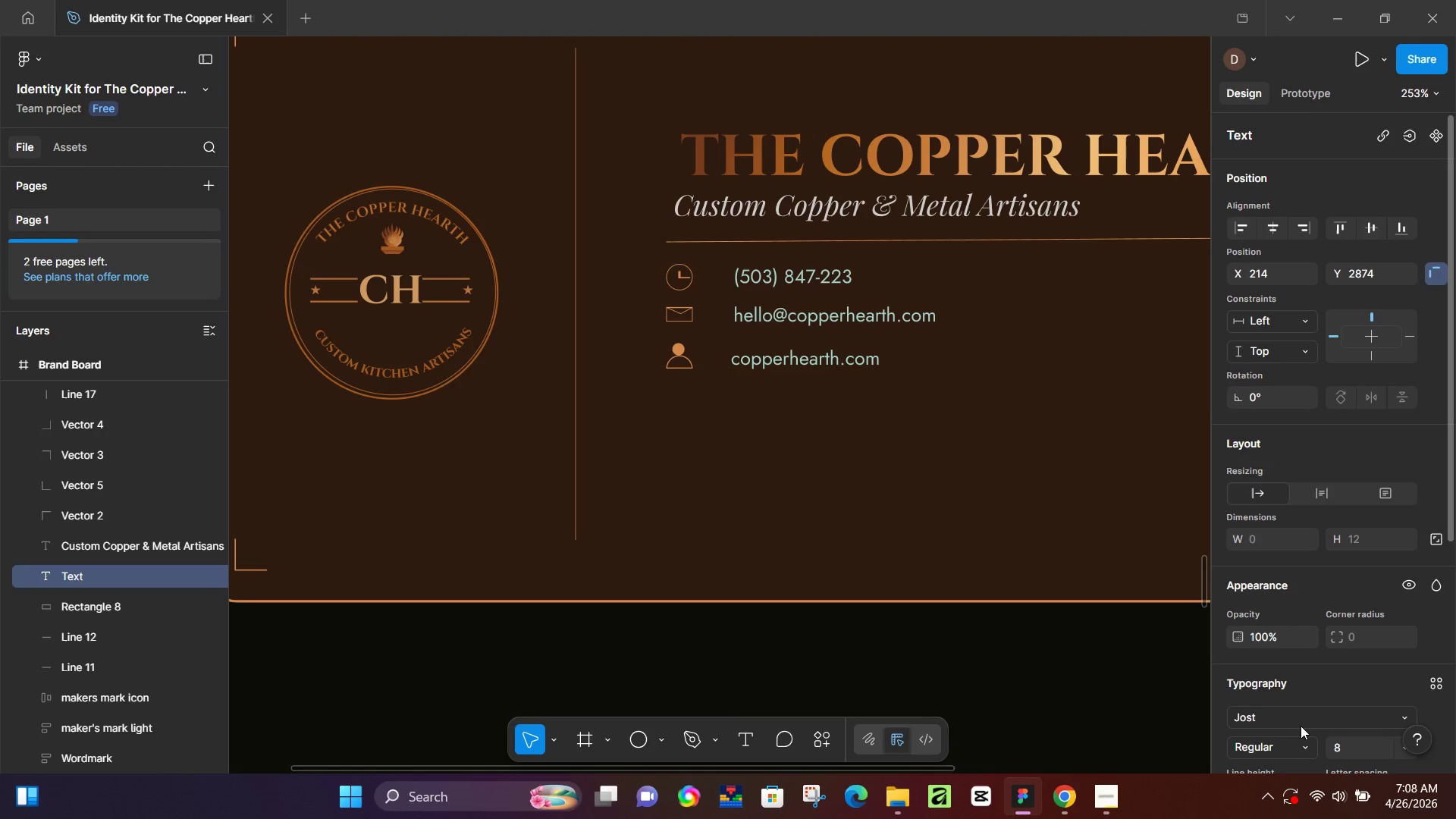 
wait(6.25)
 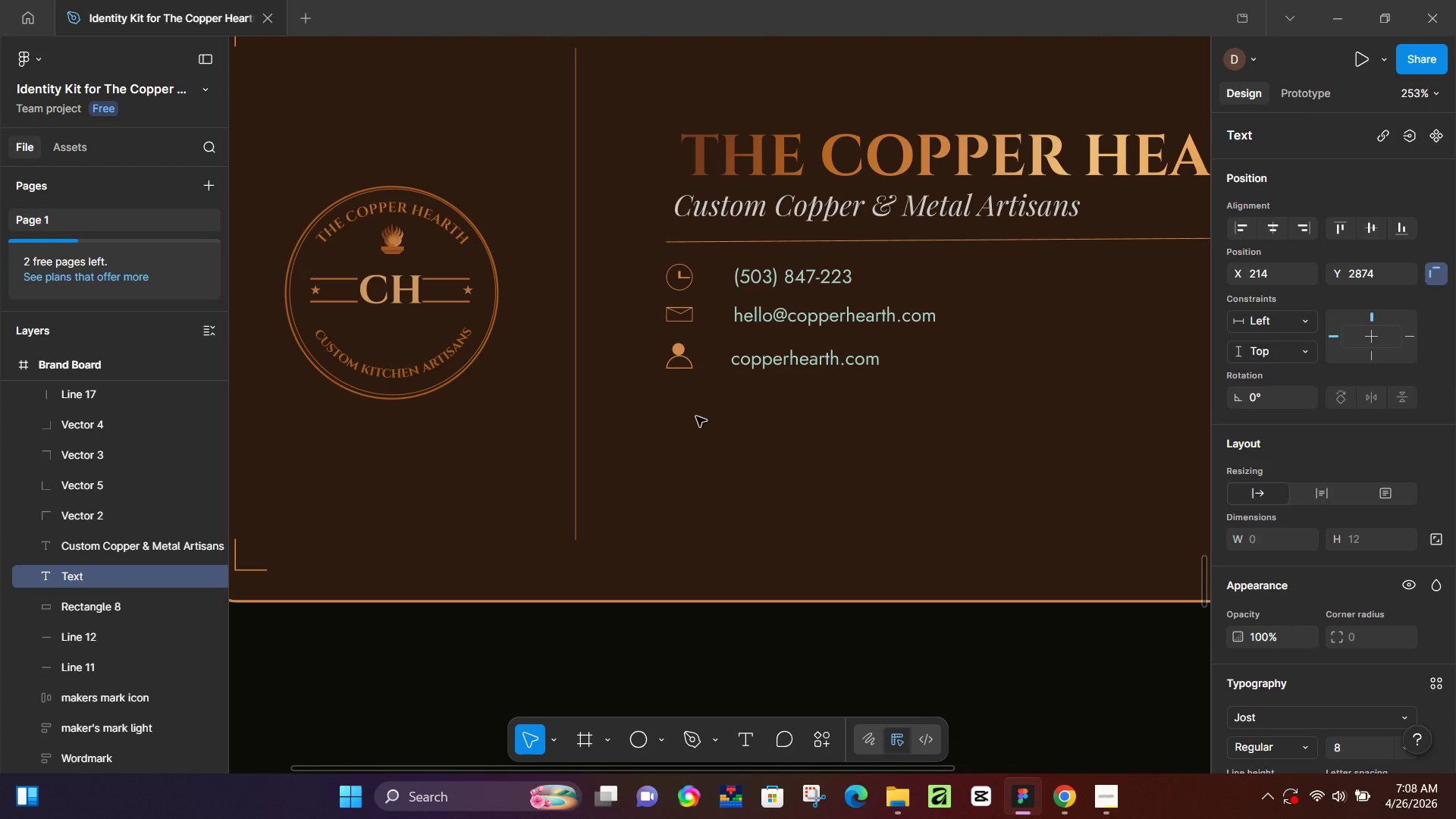 
type(RANGE HOODS)
 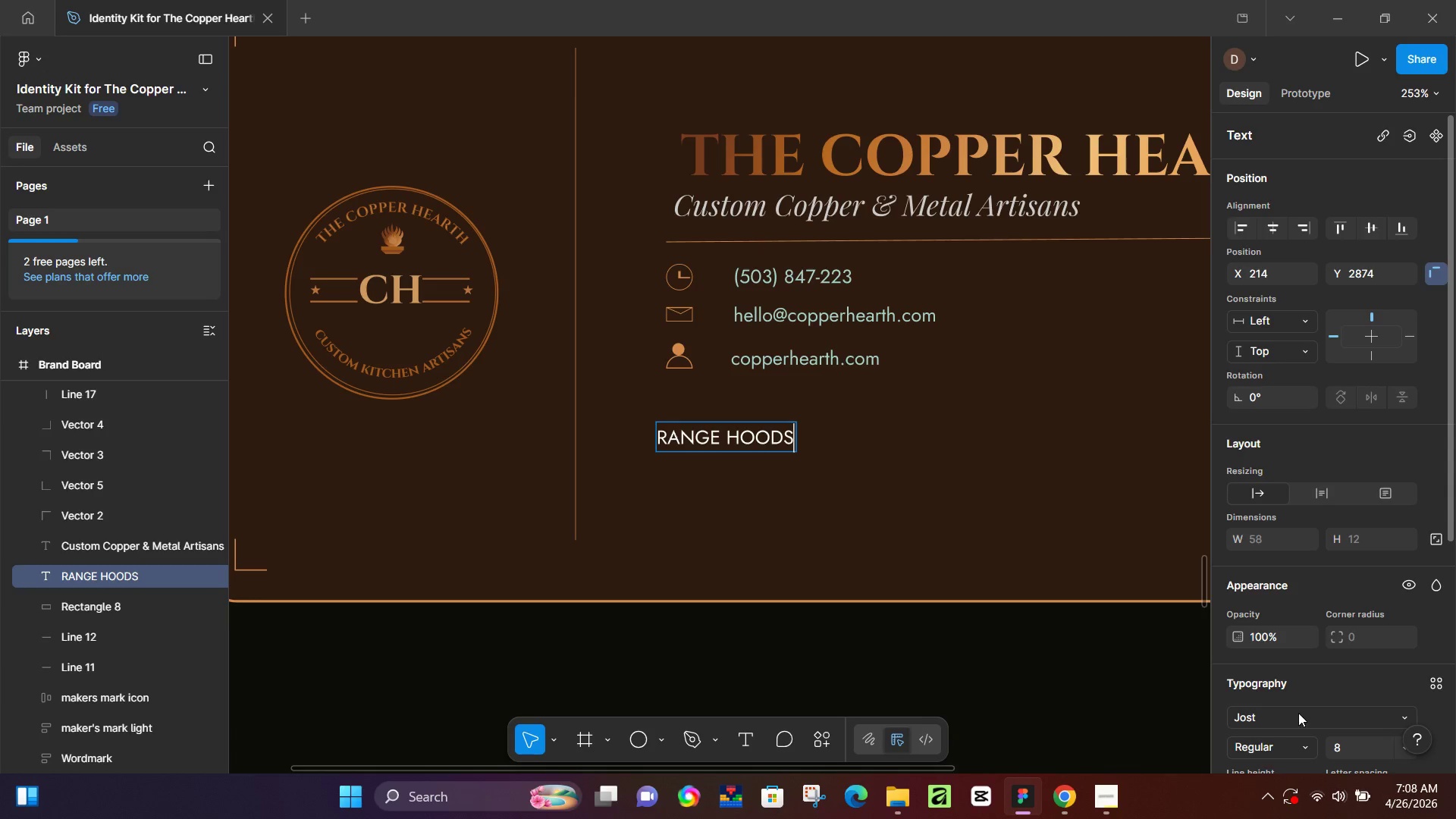 
left_click([1005, 529])
 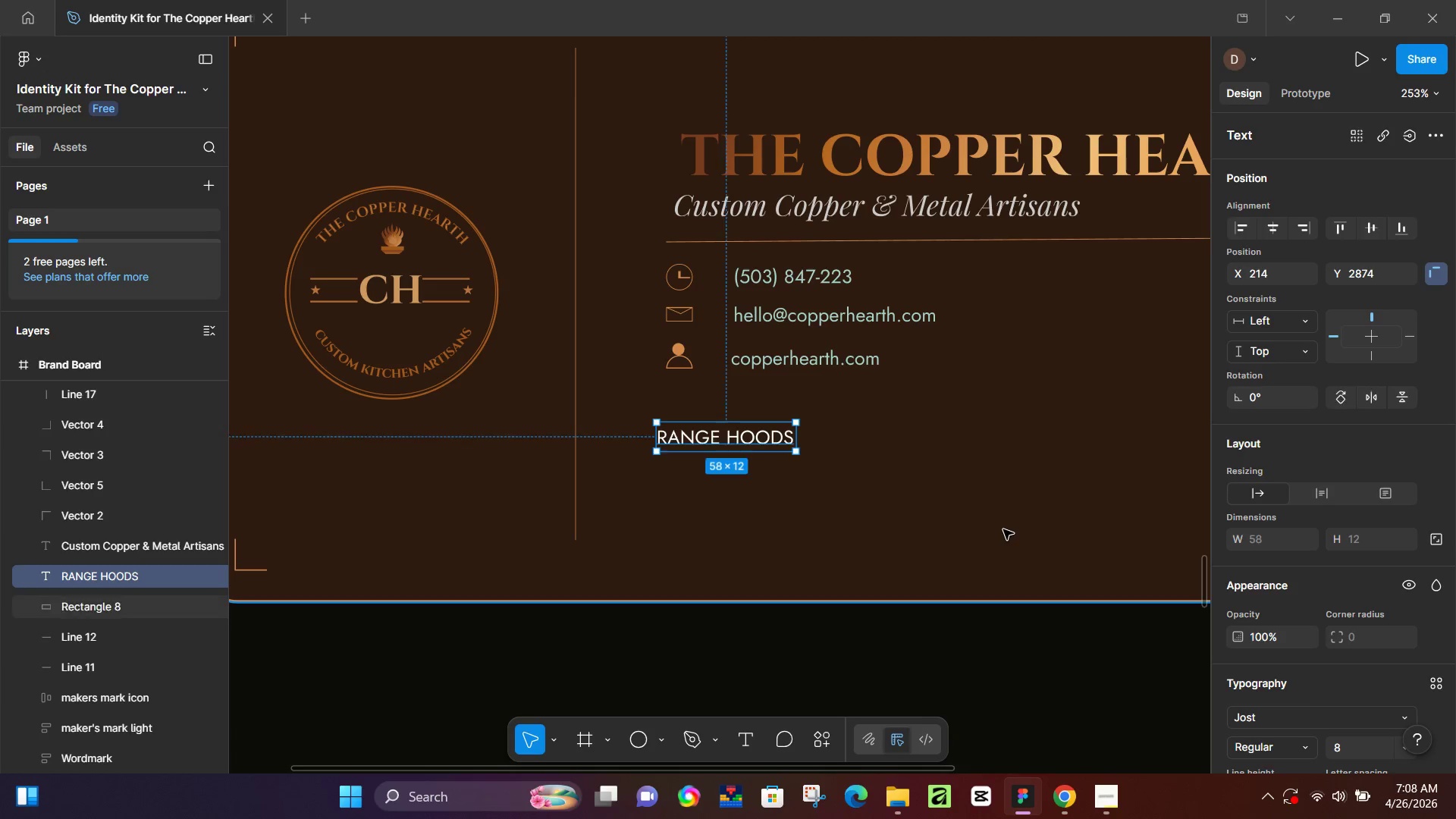 
key(Shift+CapsLock)
 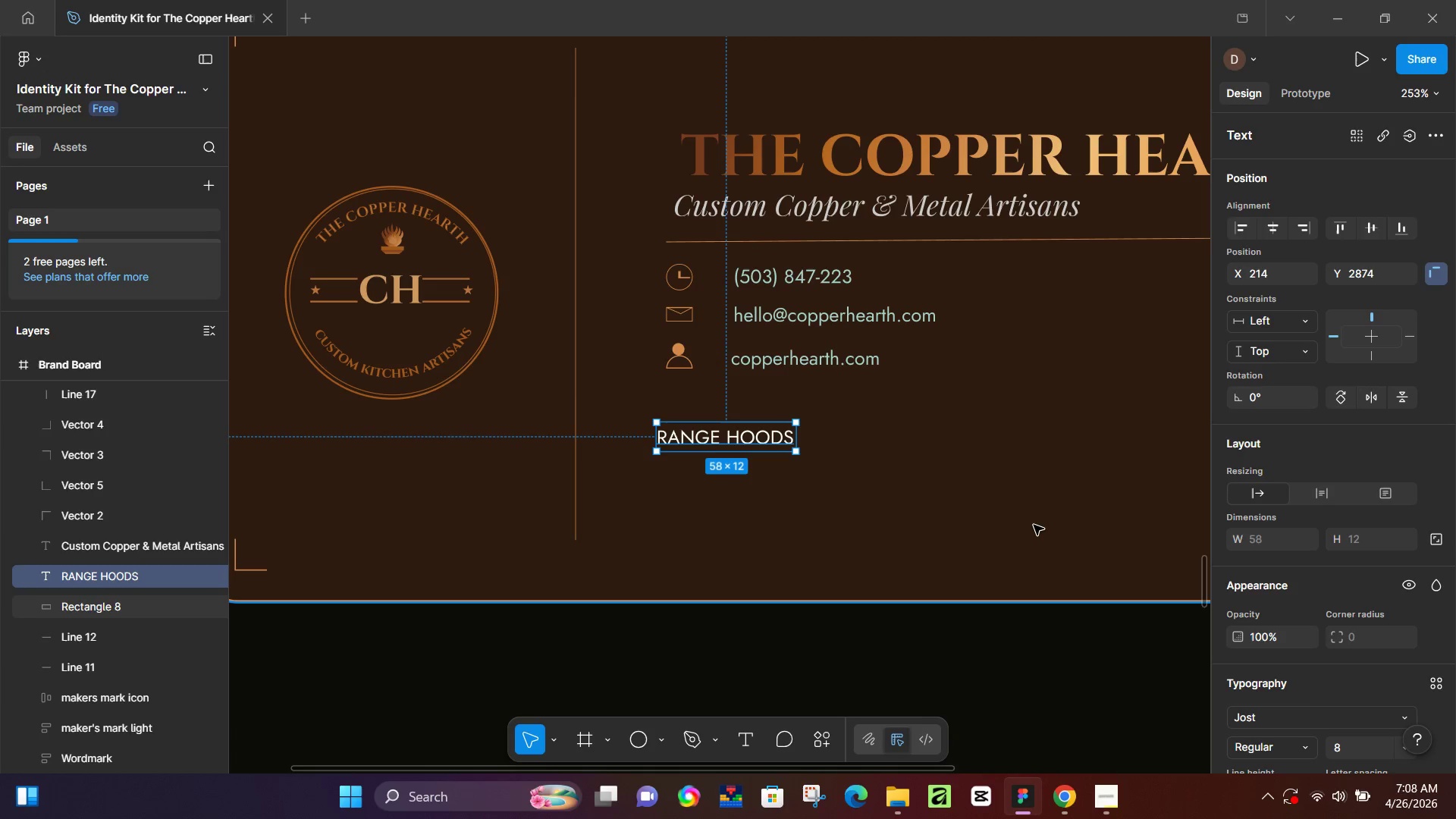 
key(Shift+A)
 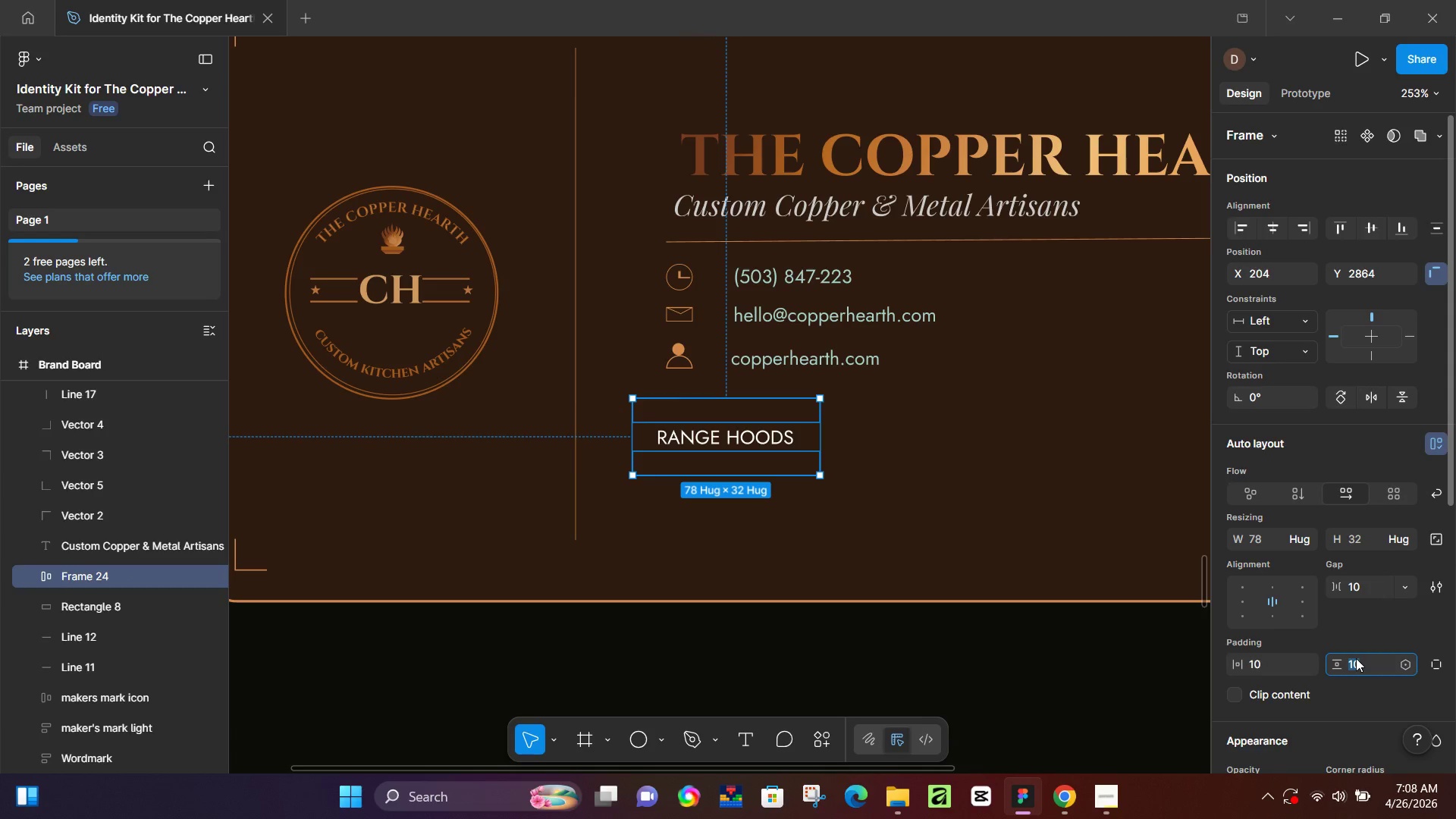 
key(PageDown)
 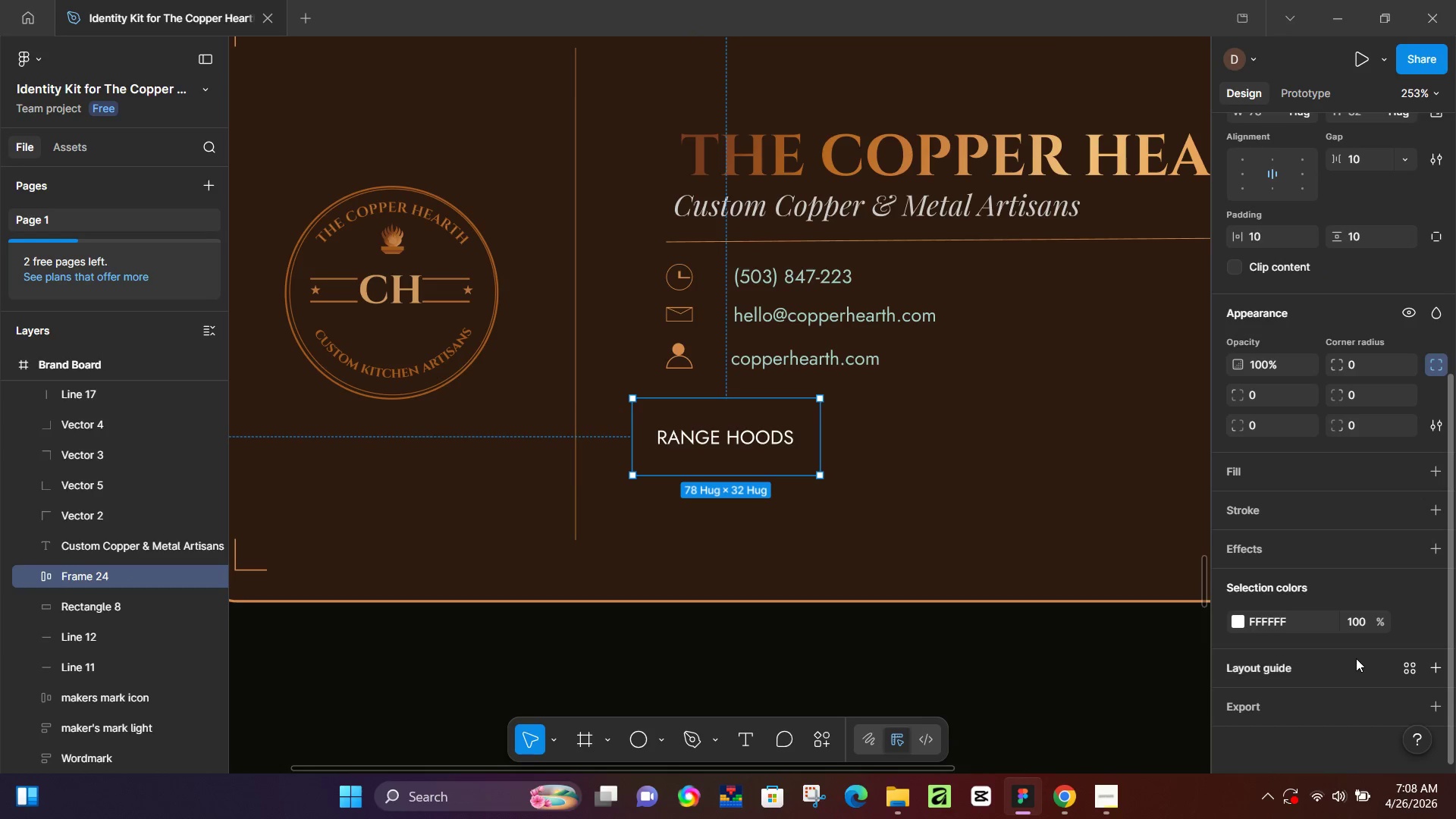 
key(NumpadEnter)
 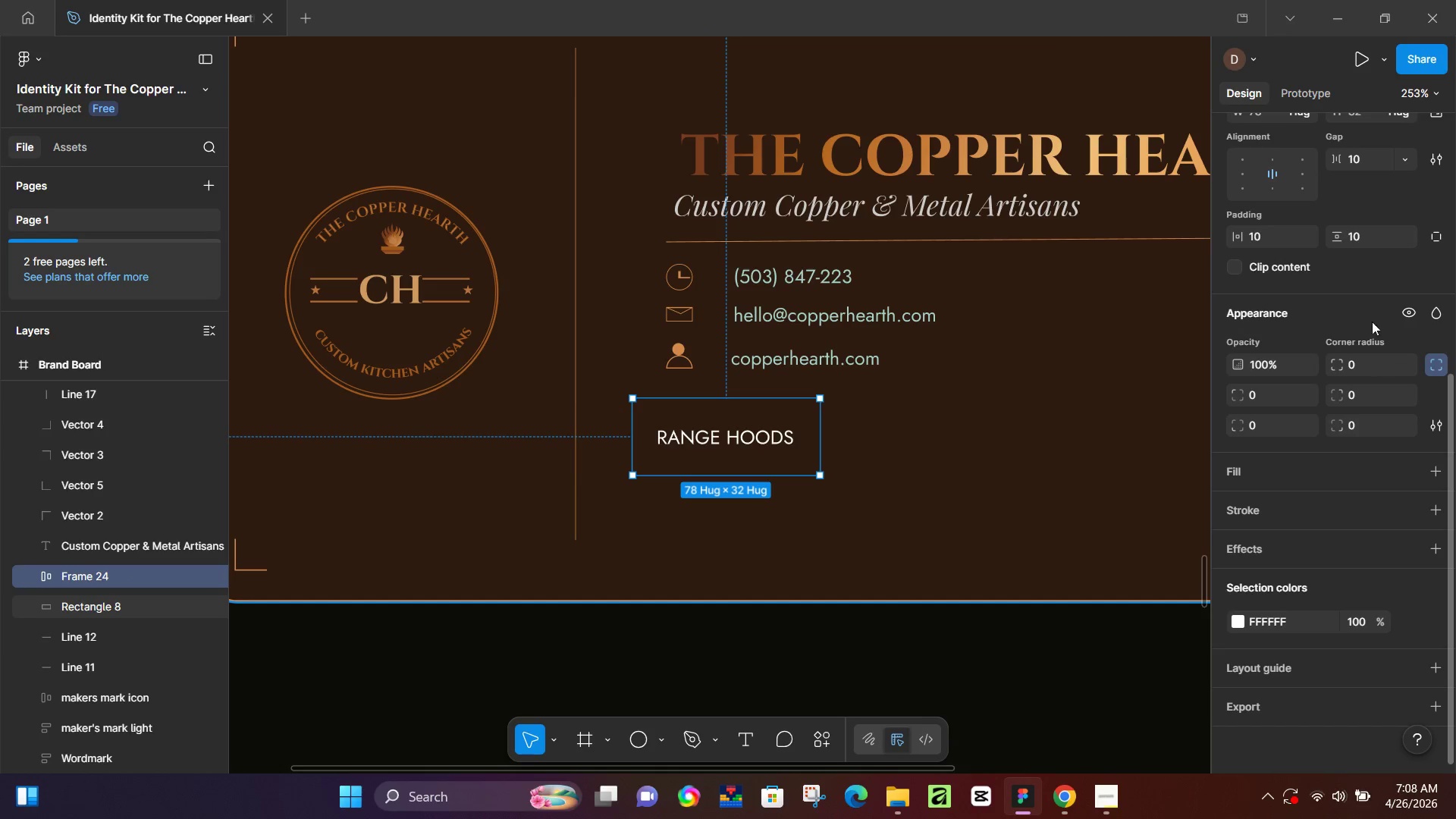 
left_click([1361, 237])
 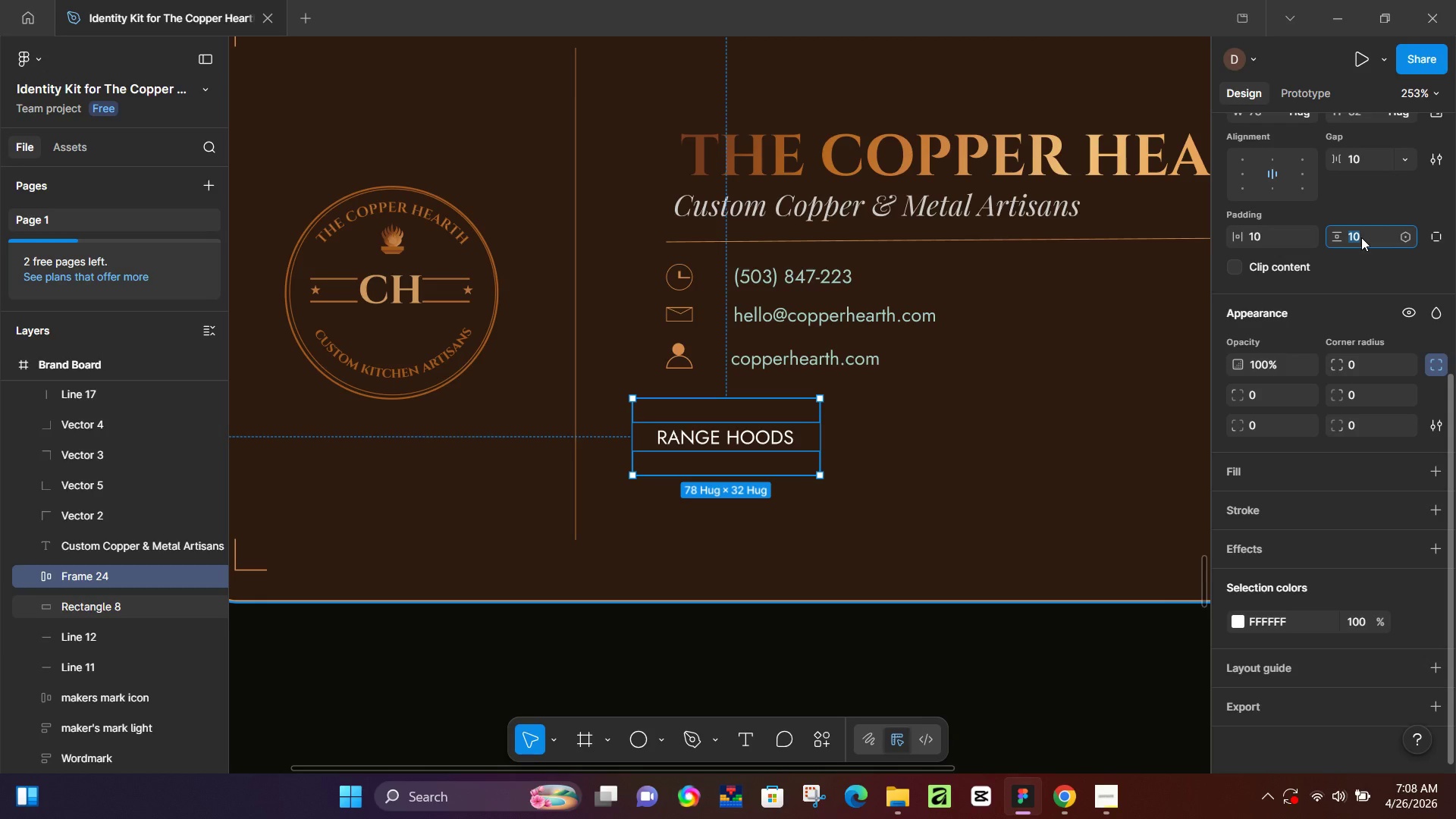 
key(PageDown)
 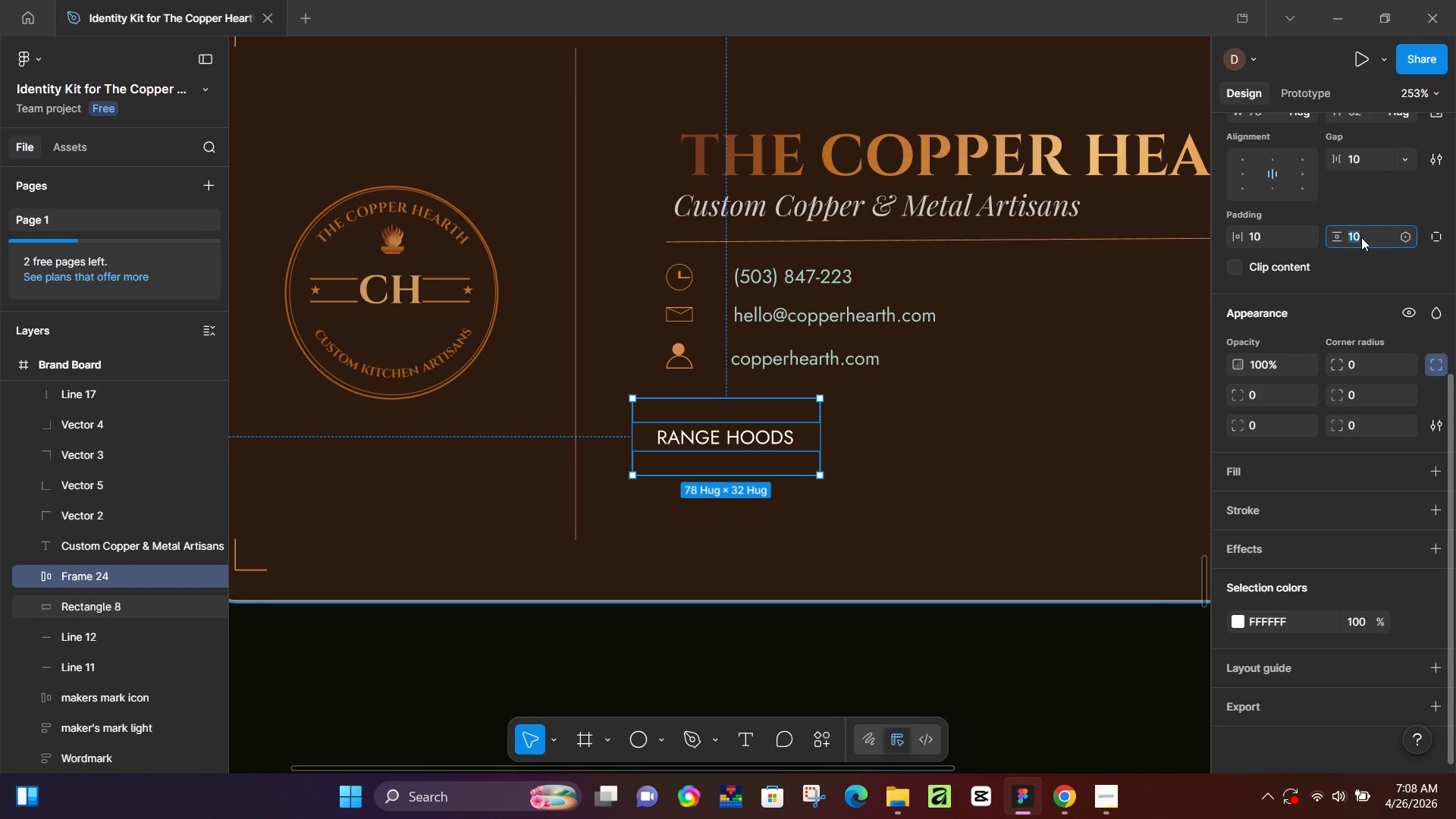 
key(NumLock)
 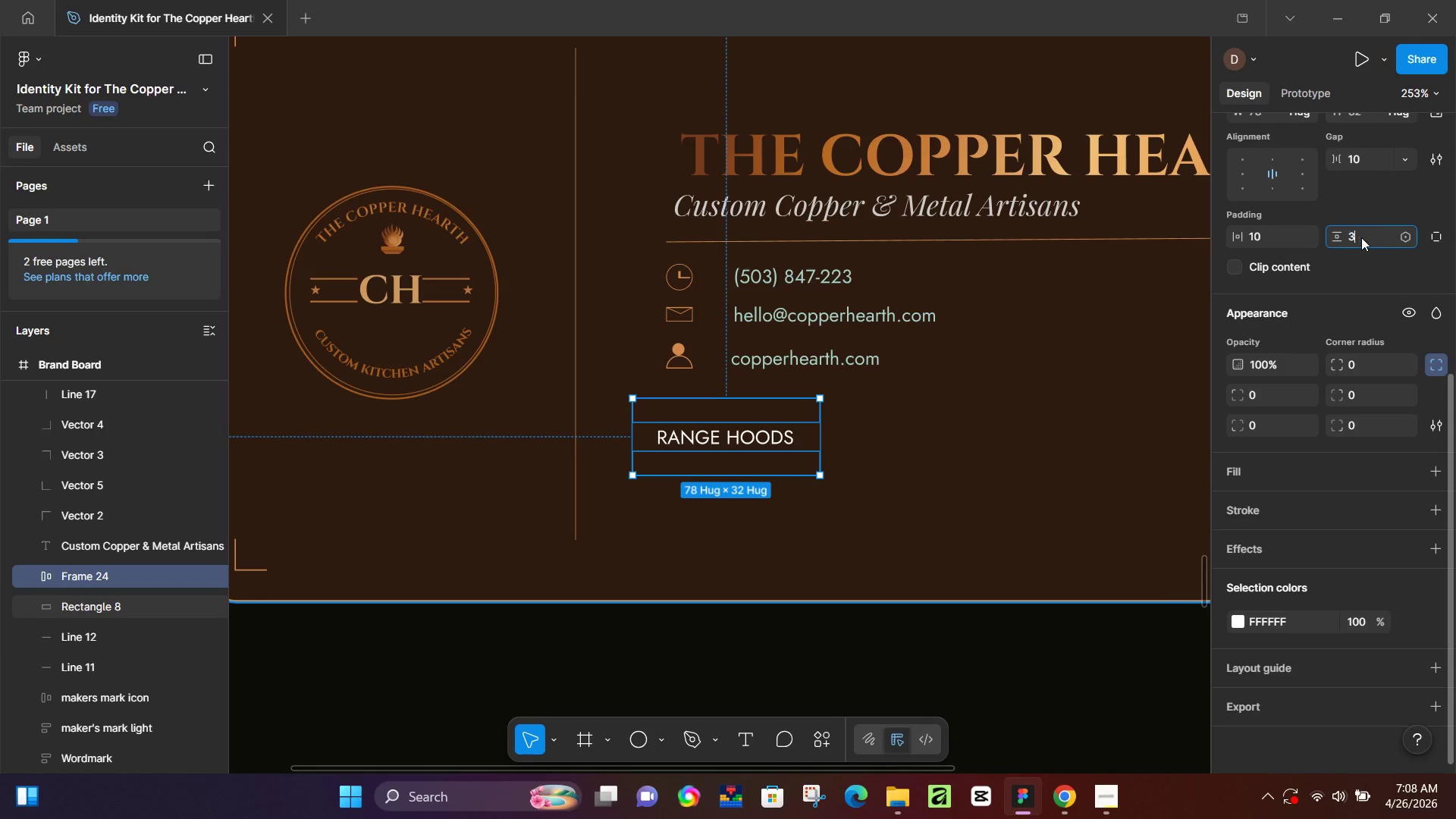 
key(Numpad3)
 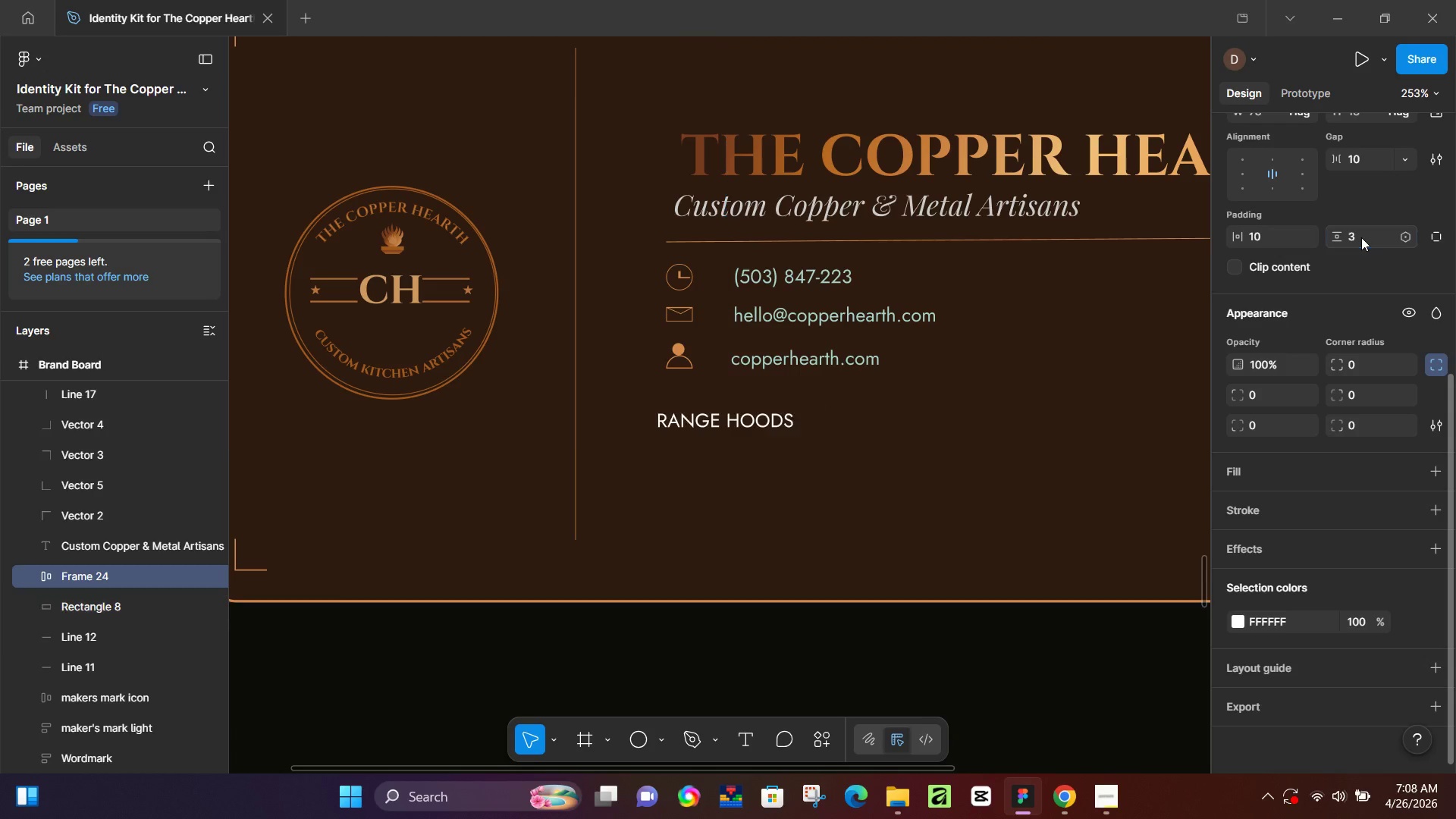 
key(NumpadEnter)
 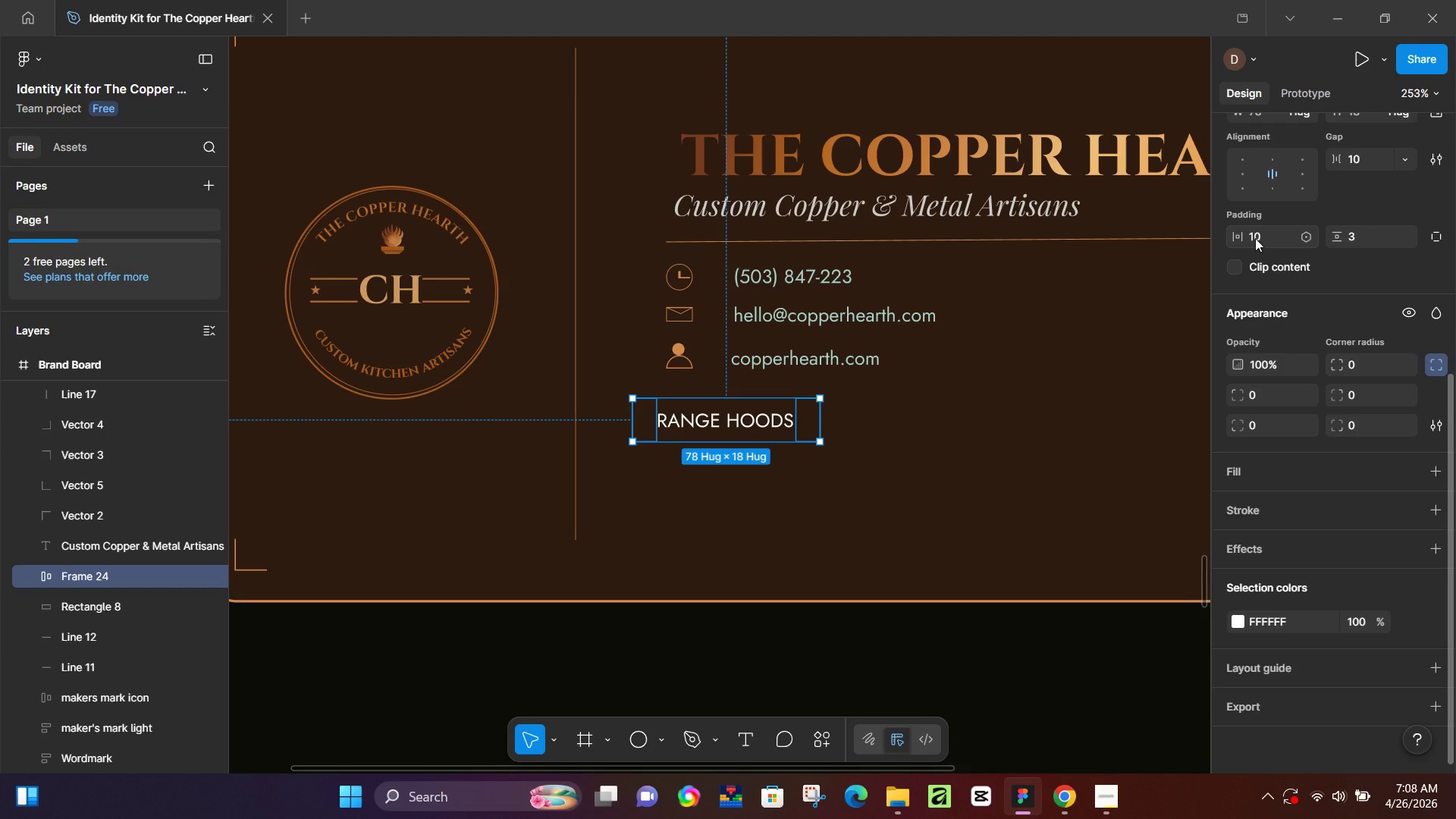 
left_click([1255, 238])
 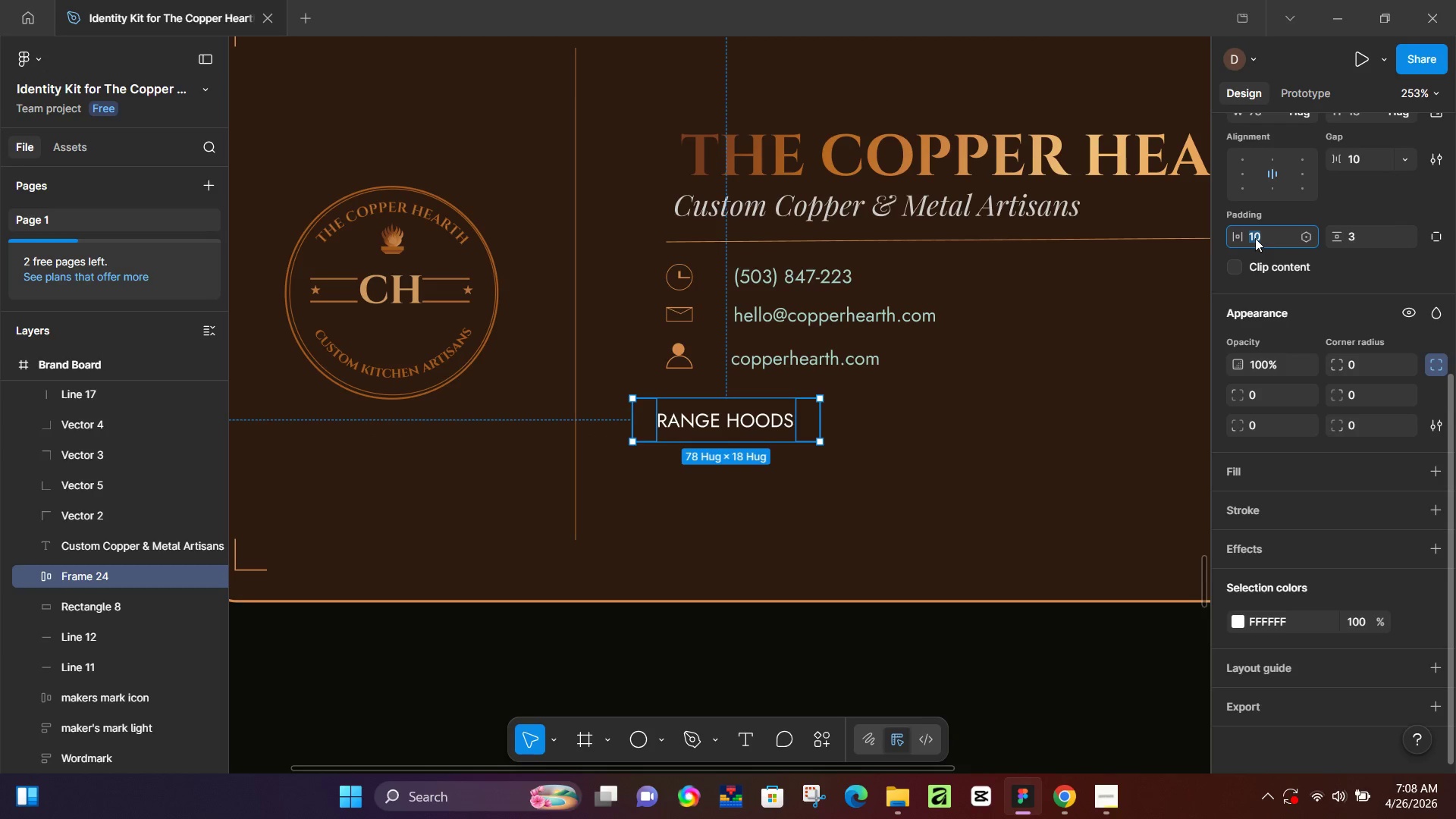 
key(Numpad3)
 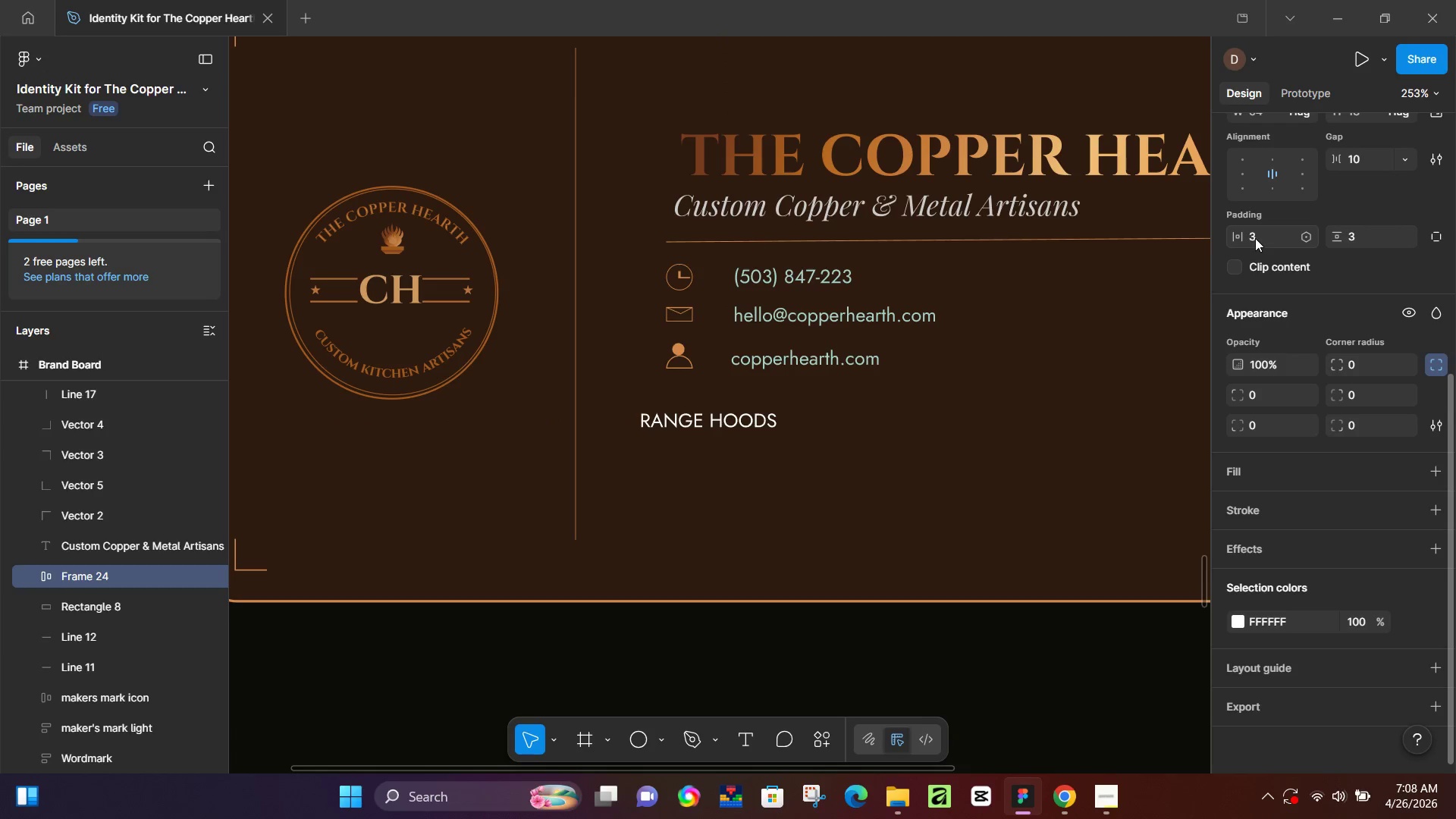 
key(NumpadEnter)
 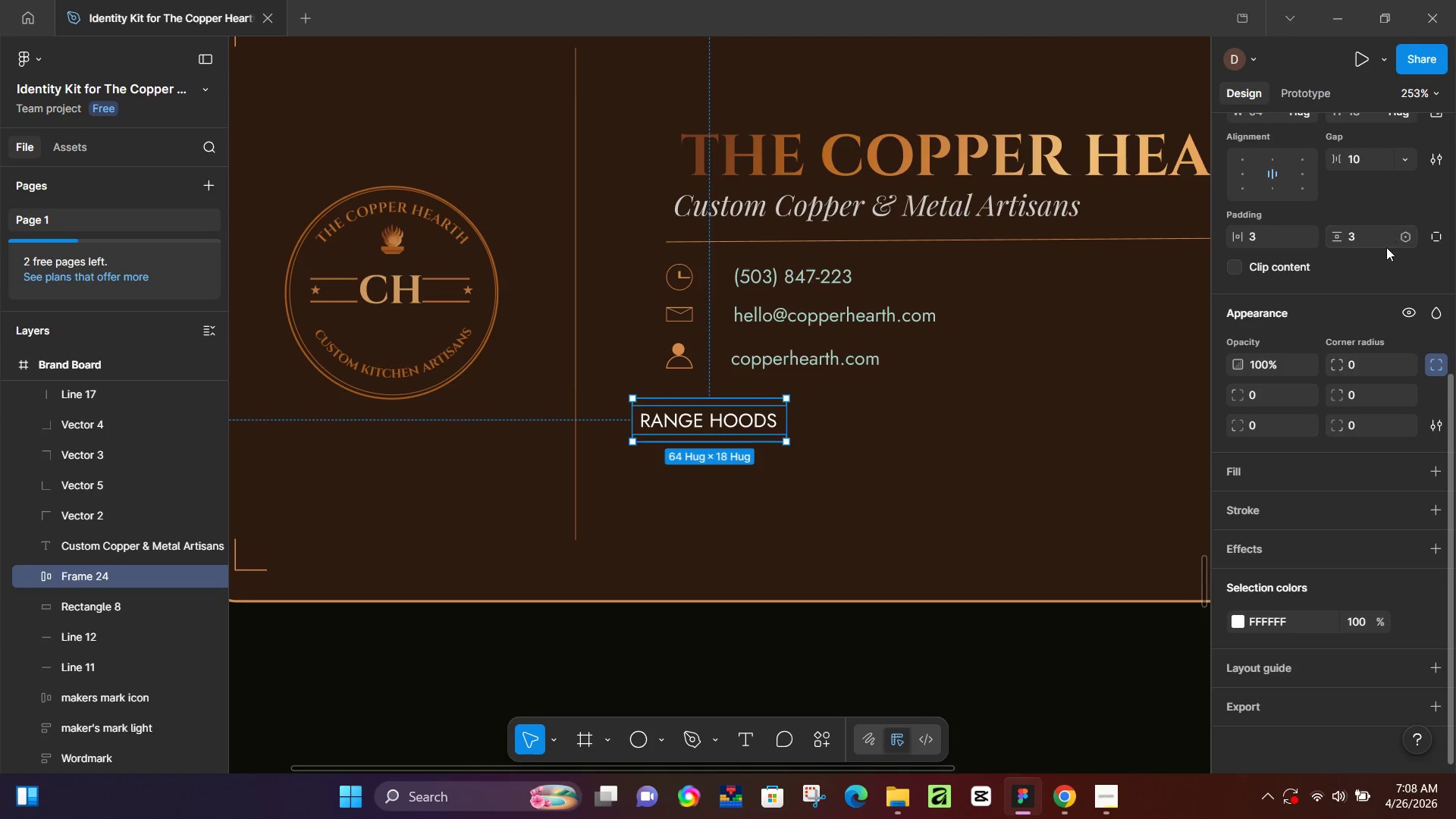 
left_click([1366, 367])
 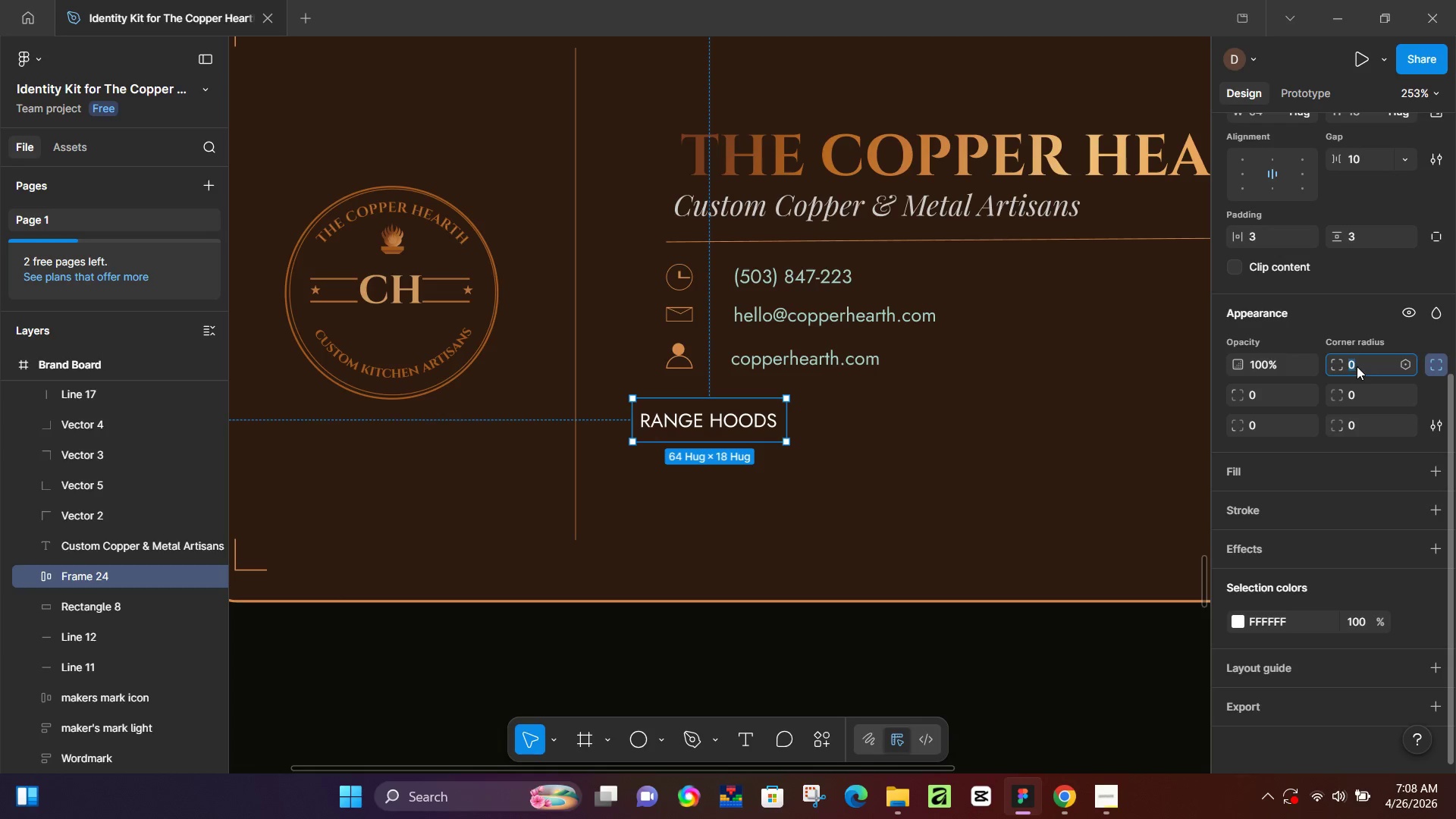 
key(Numpad3)
 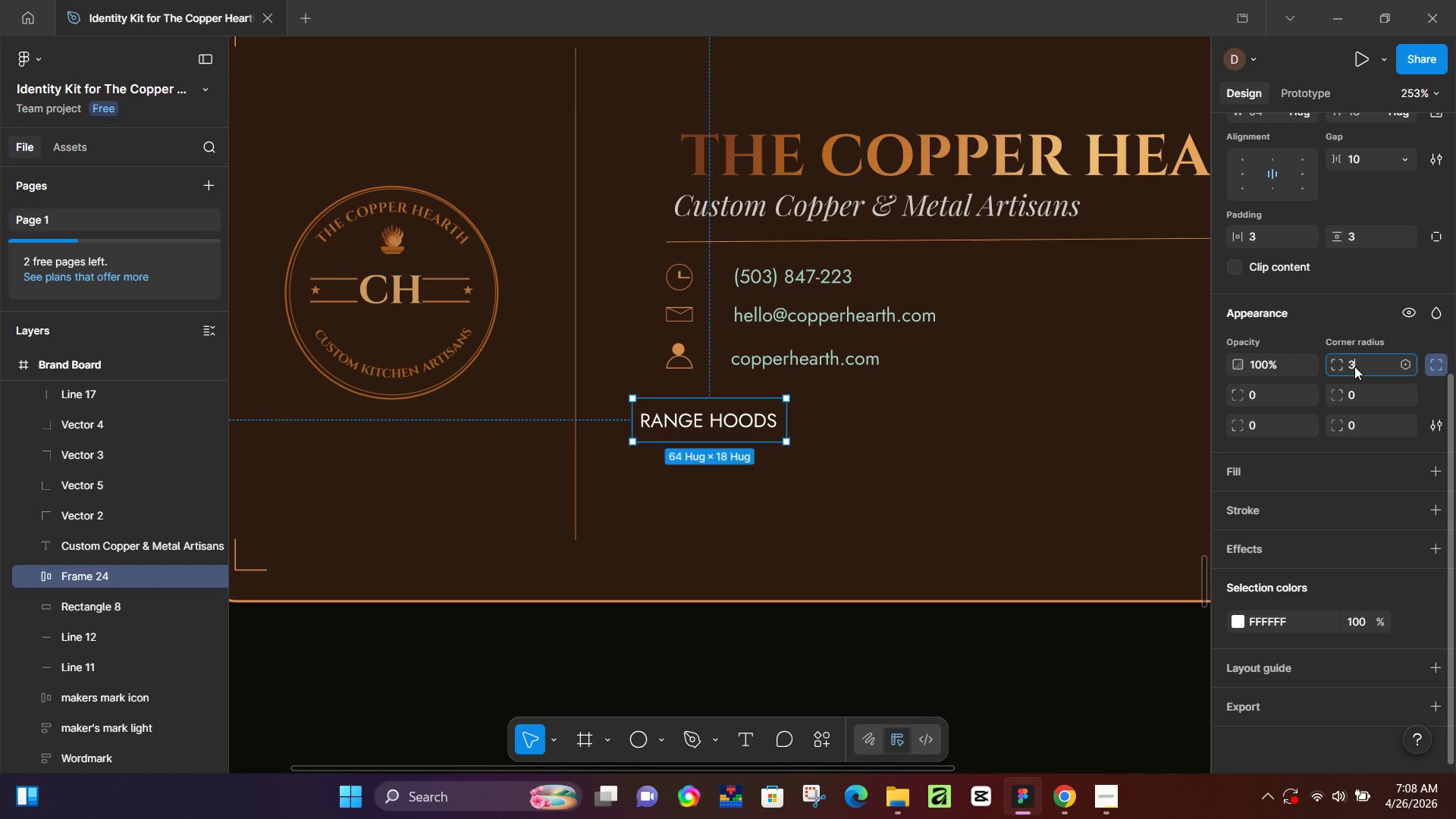 
key(NumpadEnter)
 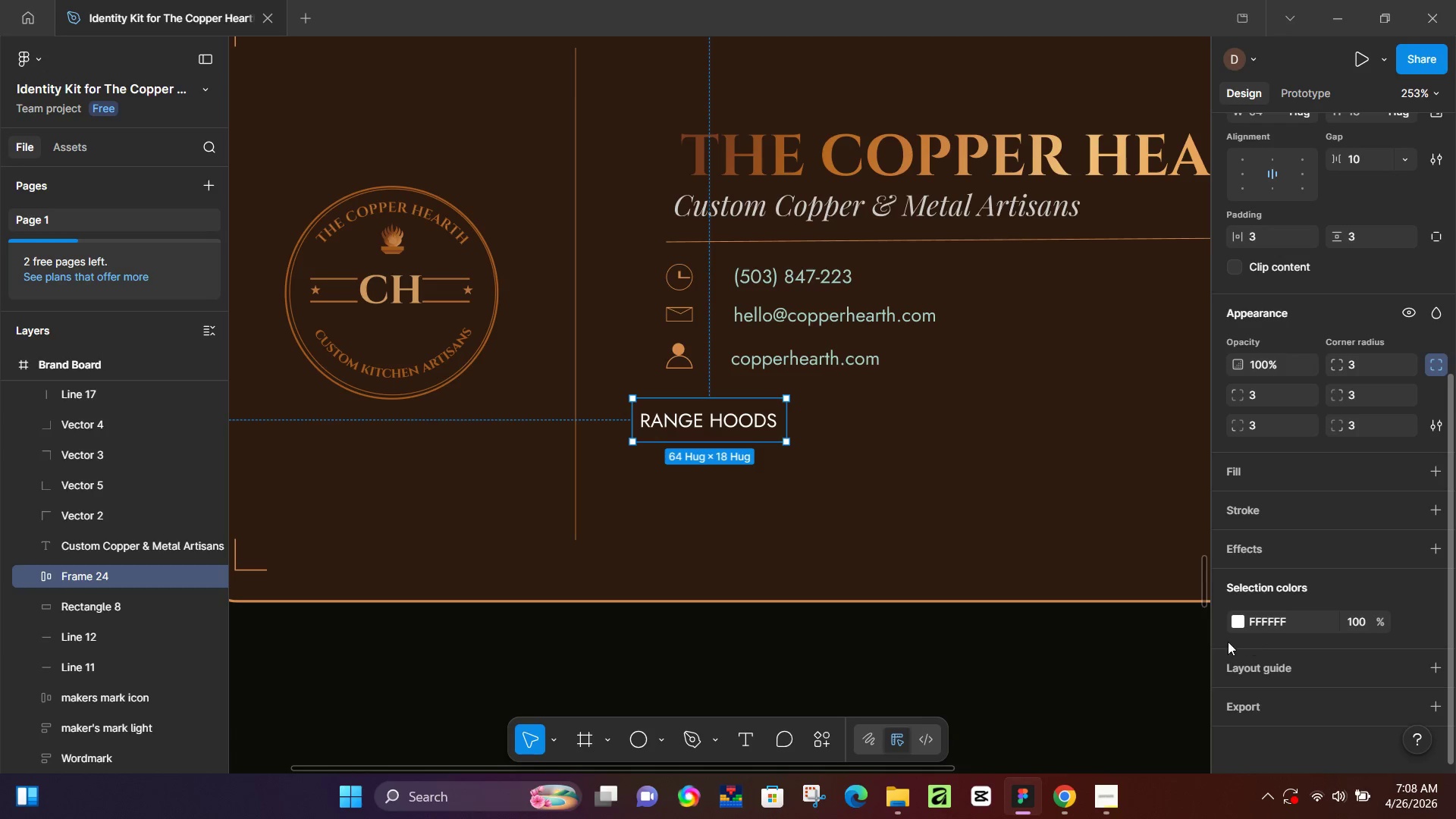 
left_click([1068, 799])
 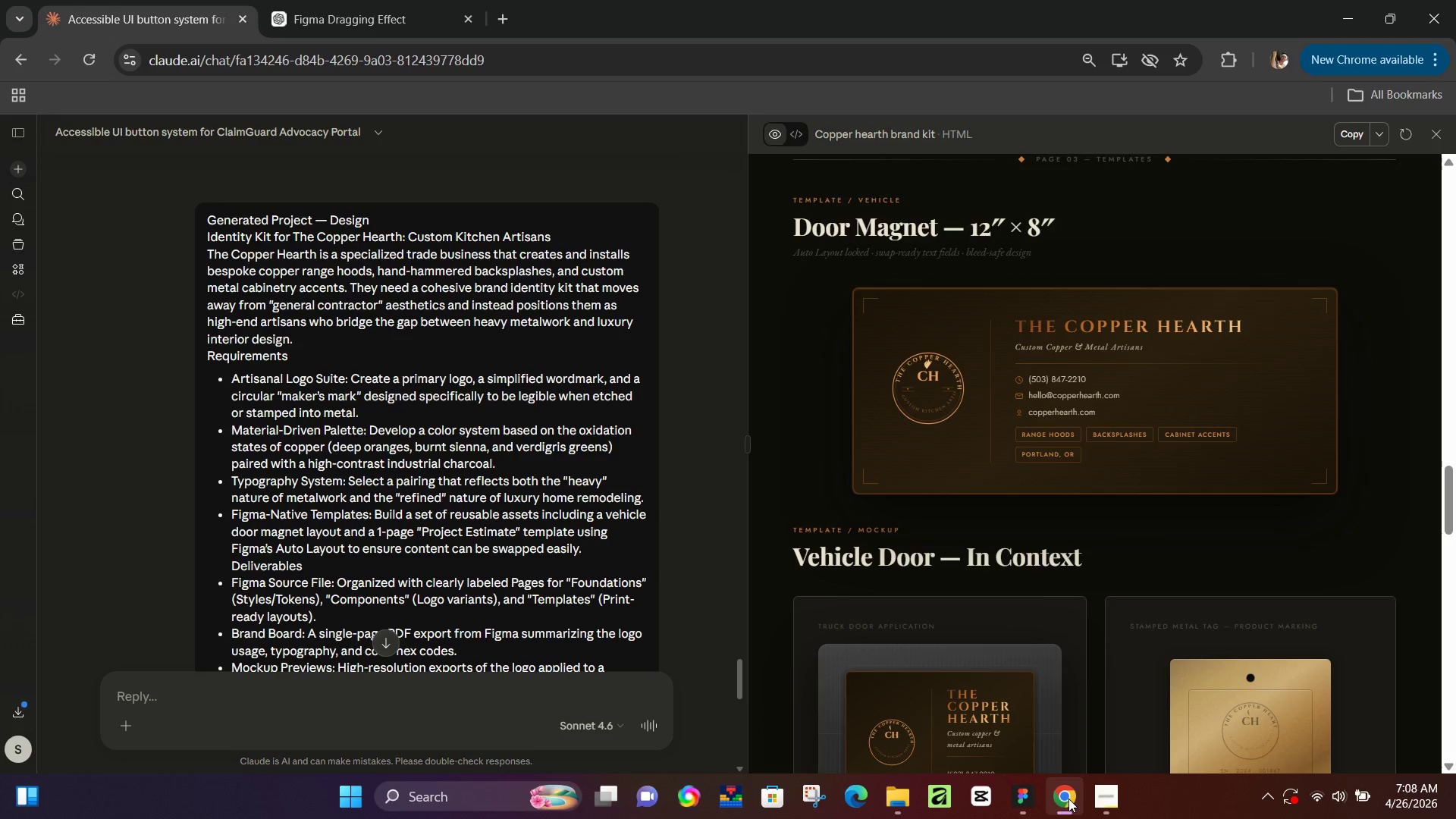 
left_click([1068, 799])
 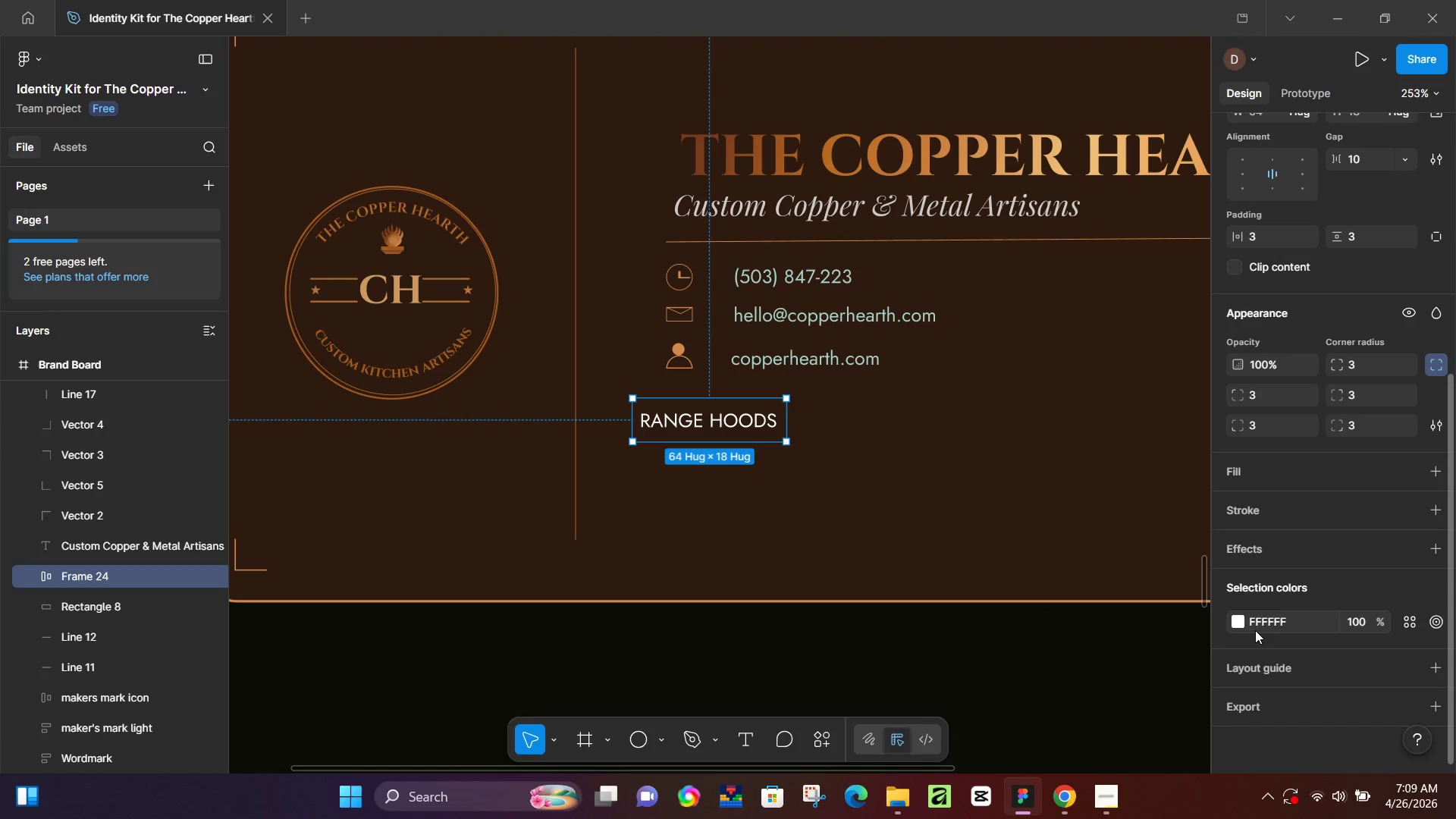 
left_click([1237, 622])
 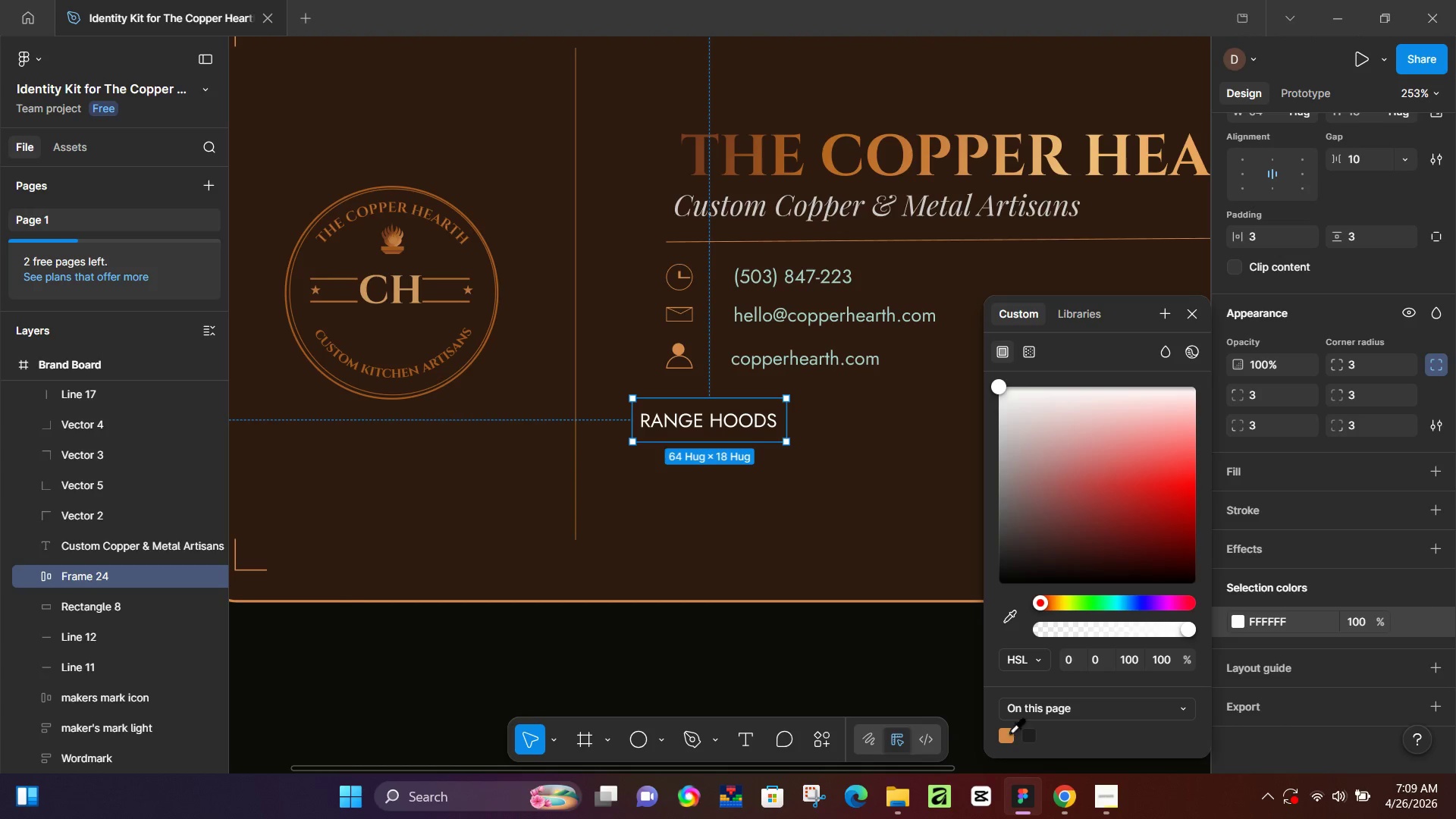 
left_click([1009, 736])
 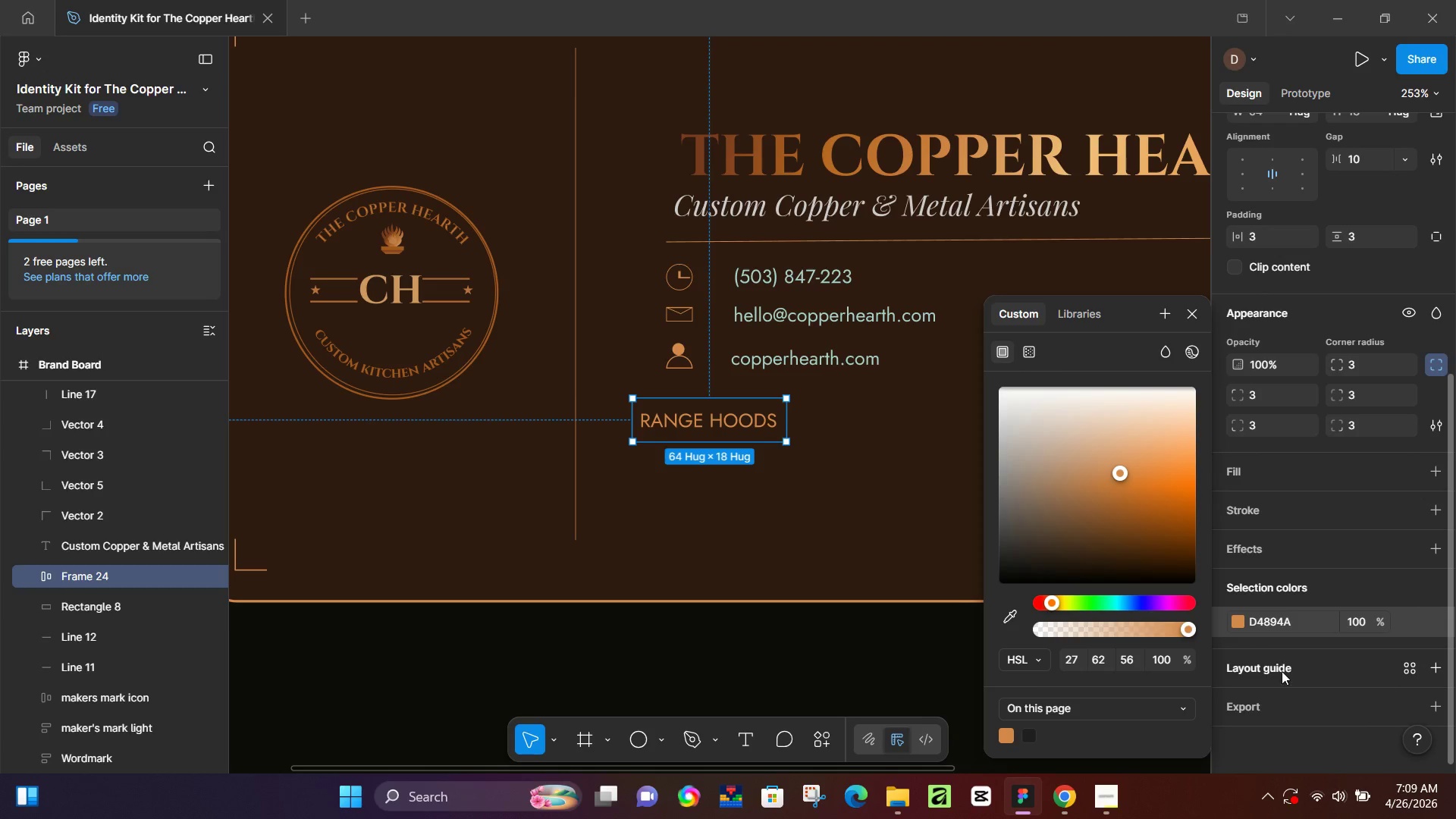 
left_click([1258, 544])
 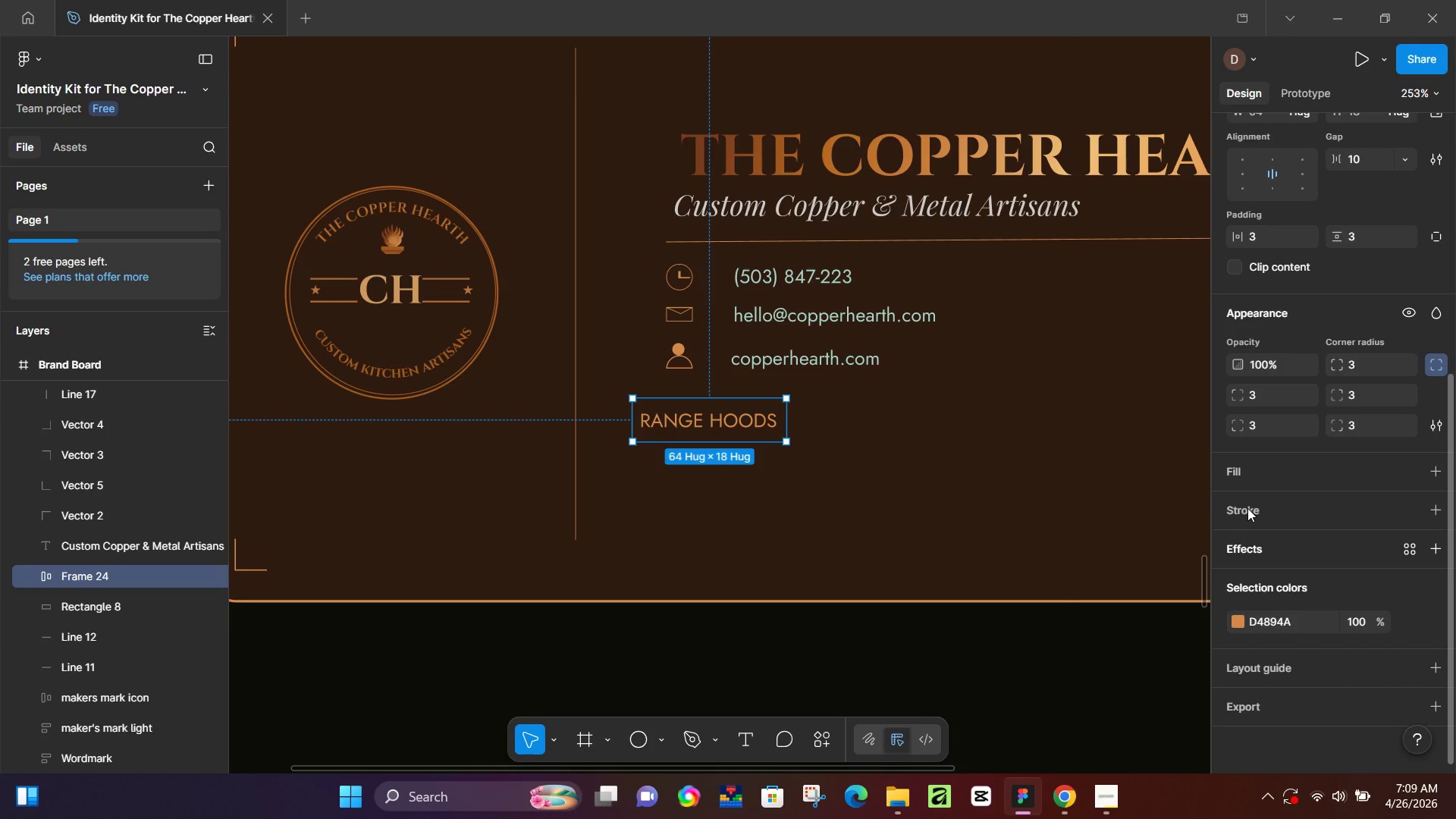 
left_click([1247, 508])
 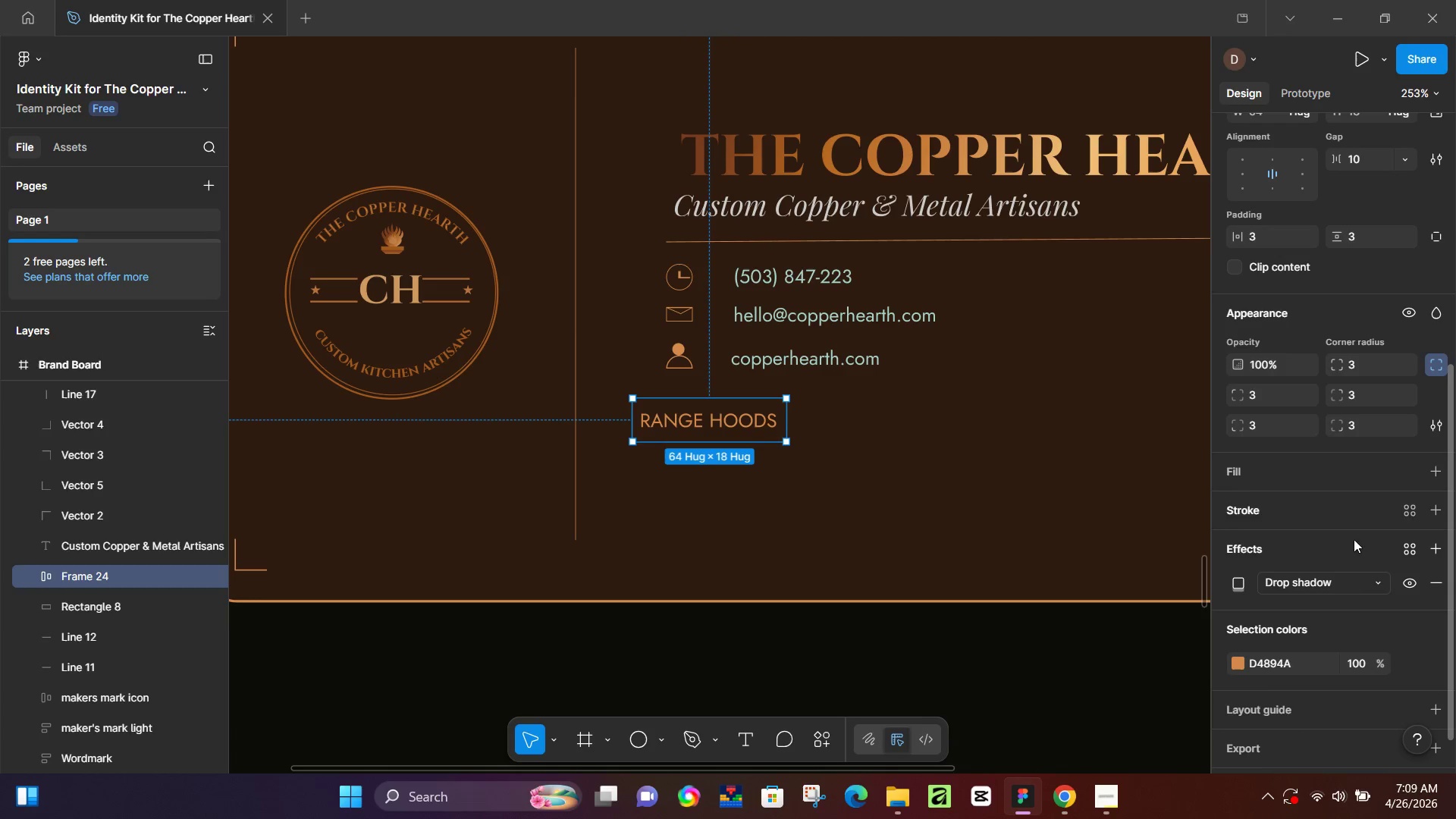 
left_click([1439, 579])
 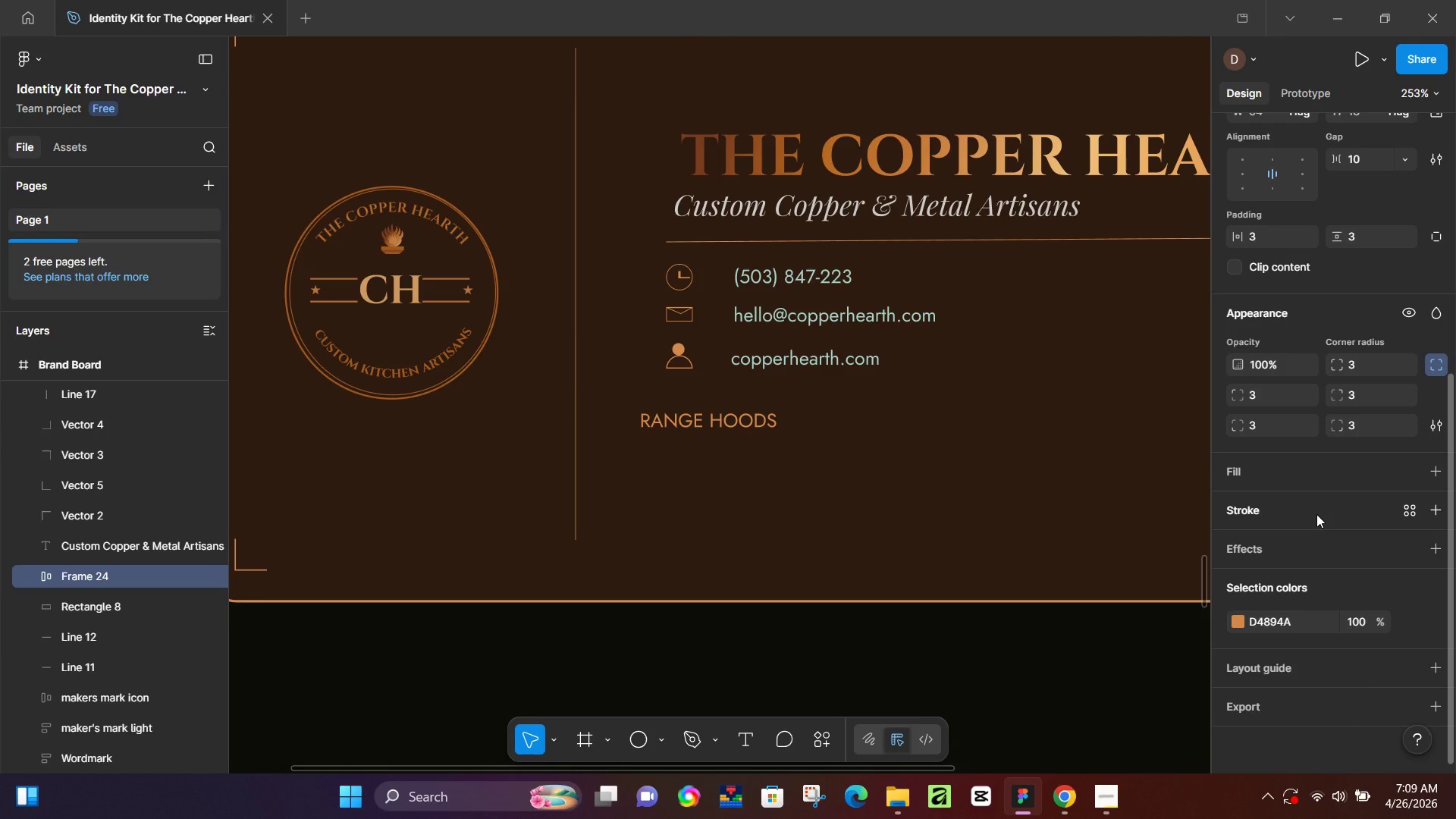 
left_click([1316, 514])
 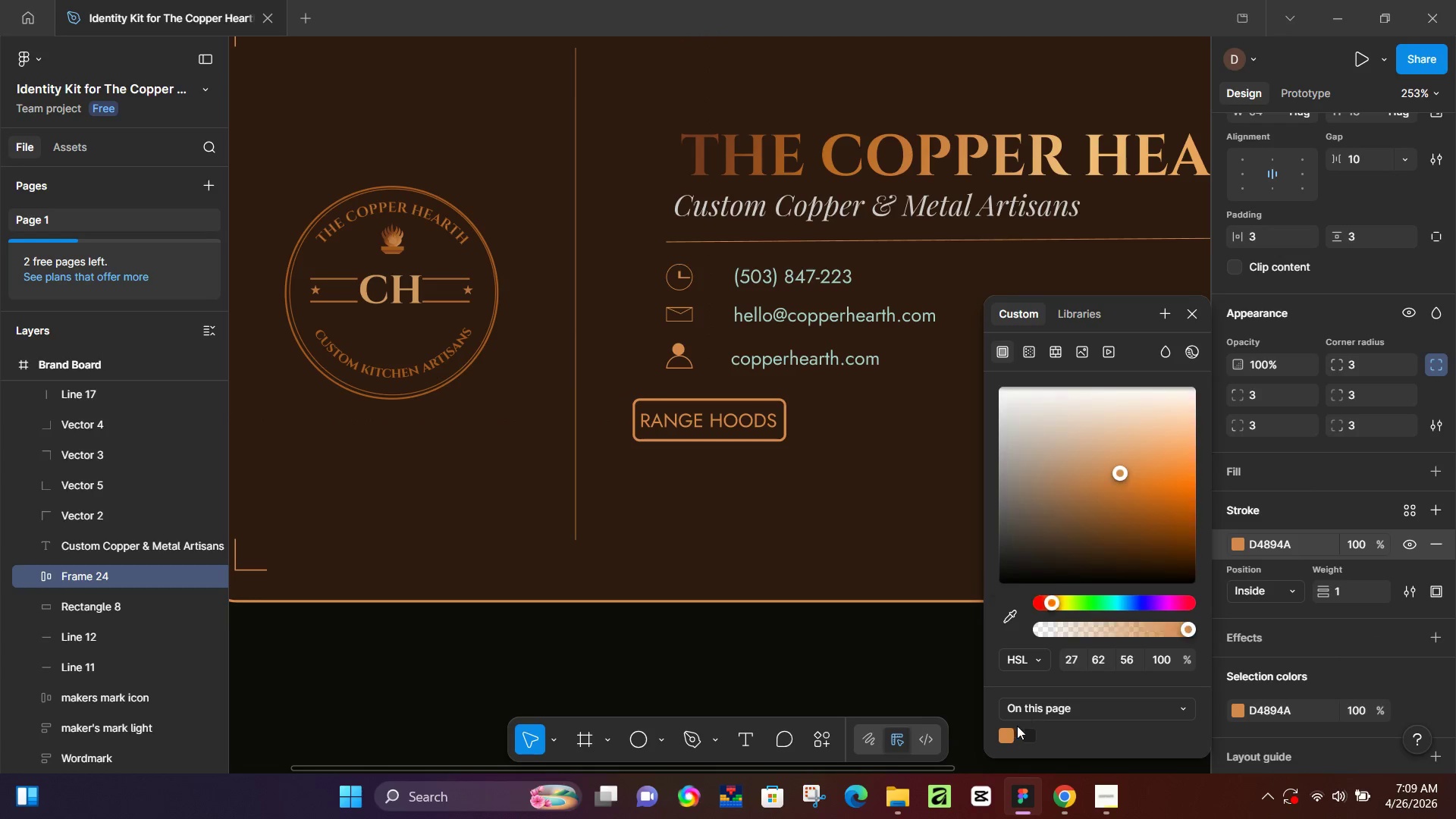 
left_click([1353, 590])
 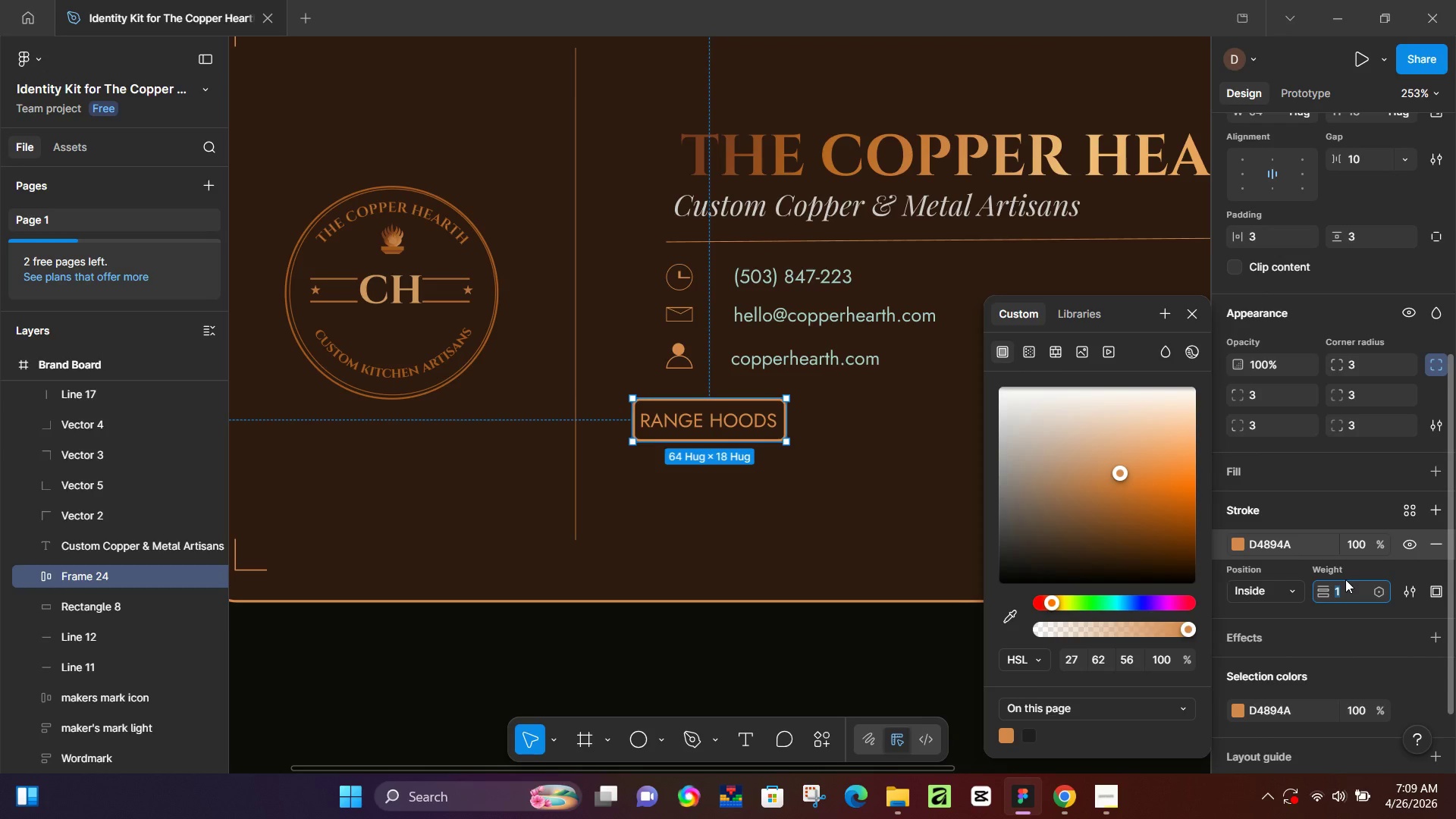 
key(Numpad0)
 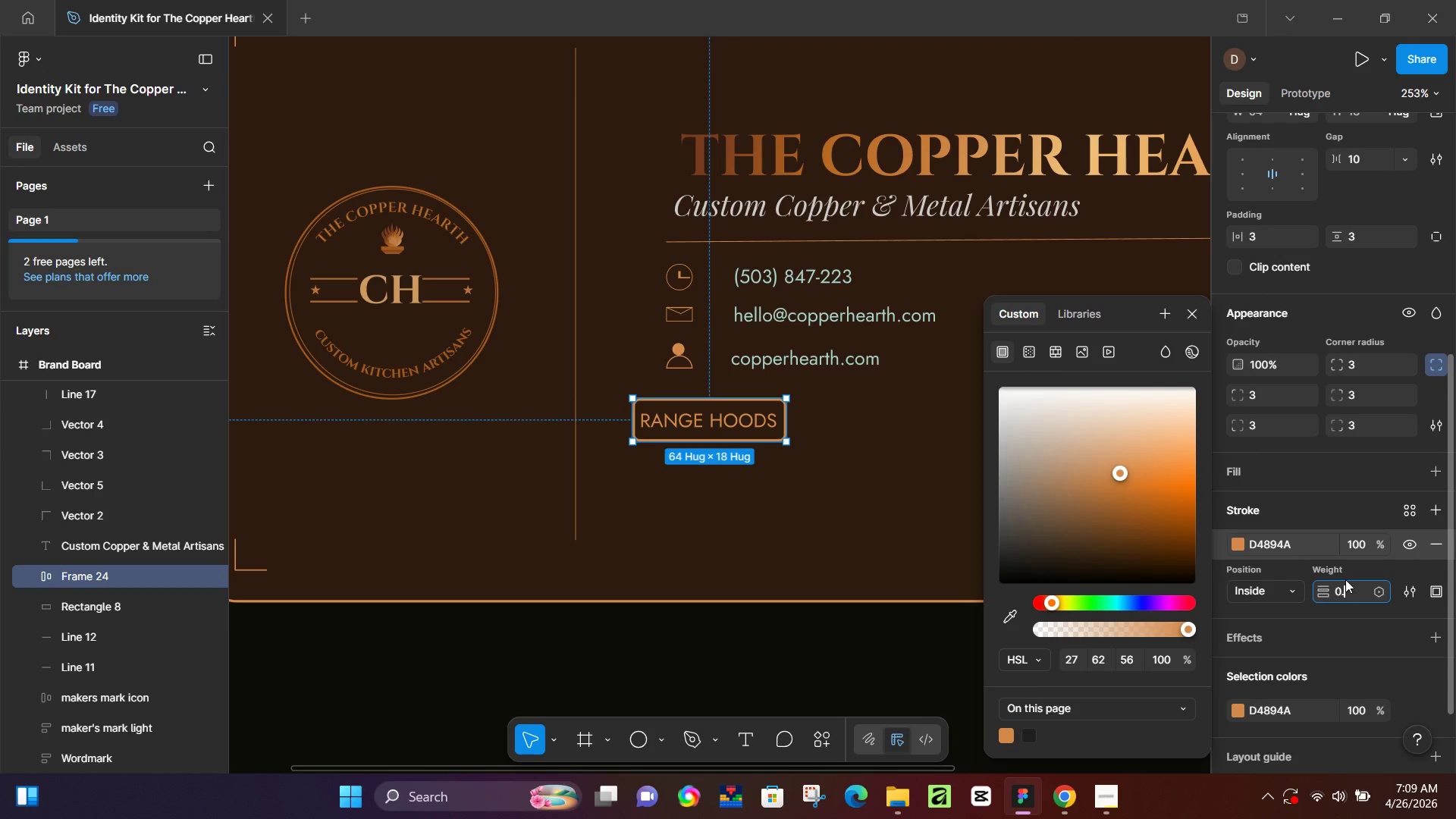 
key(NumpadDecimal)
 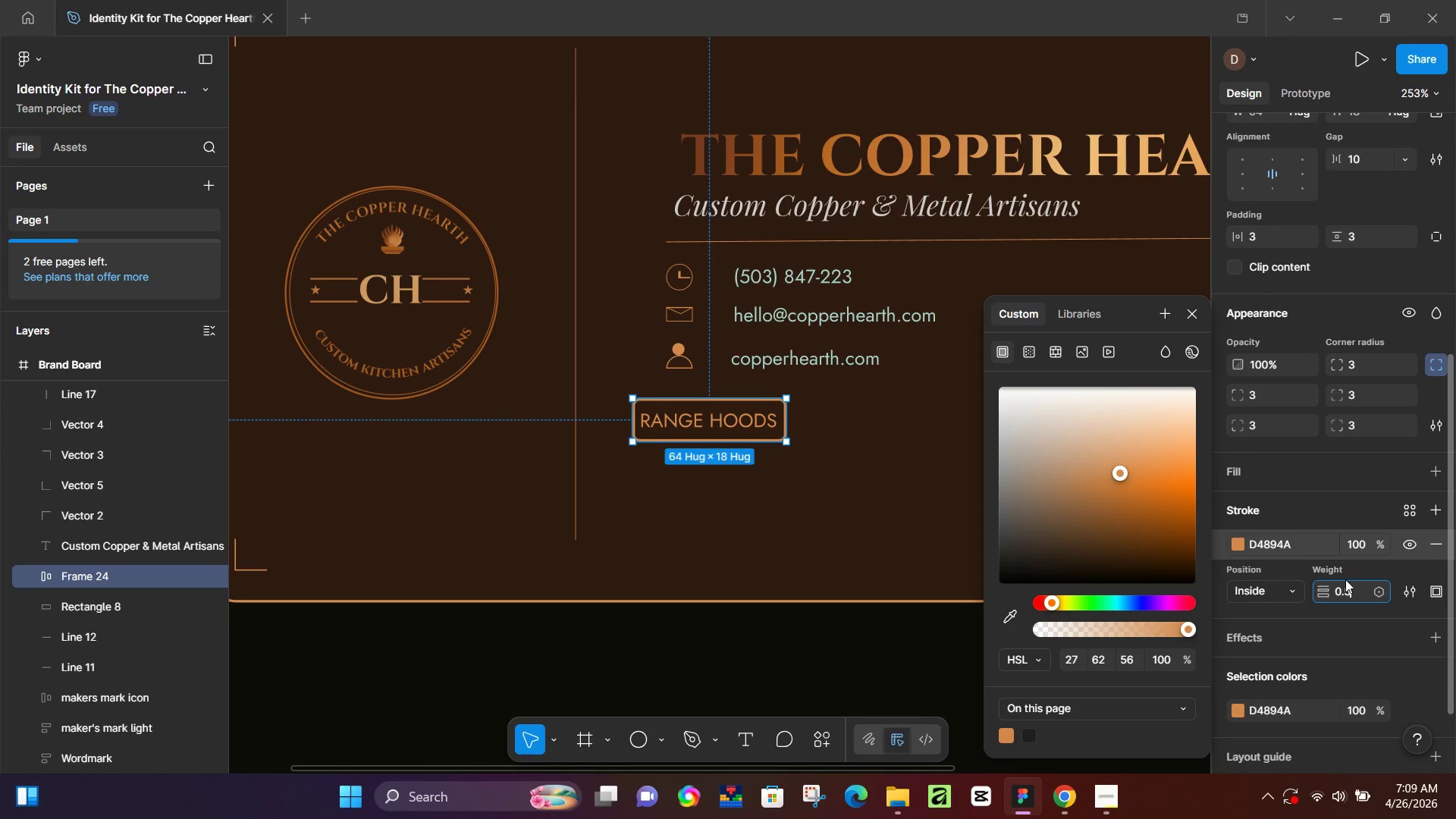 
key(Numpad5)
 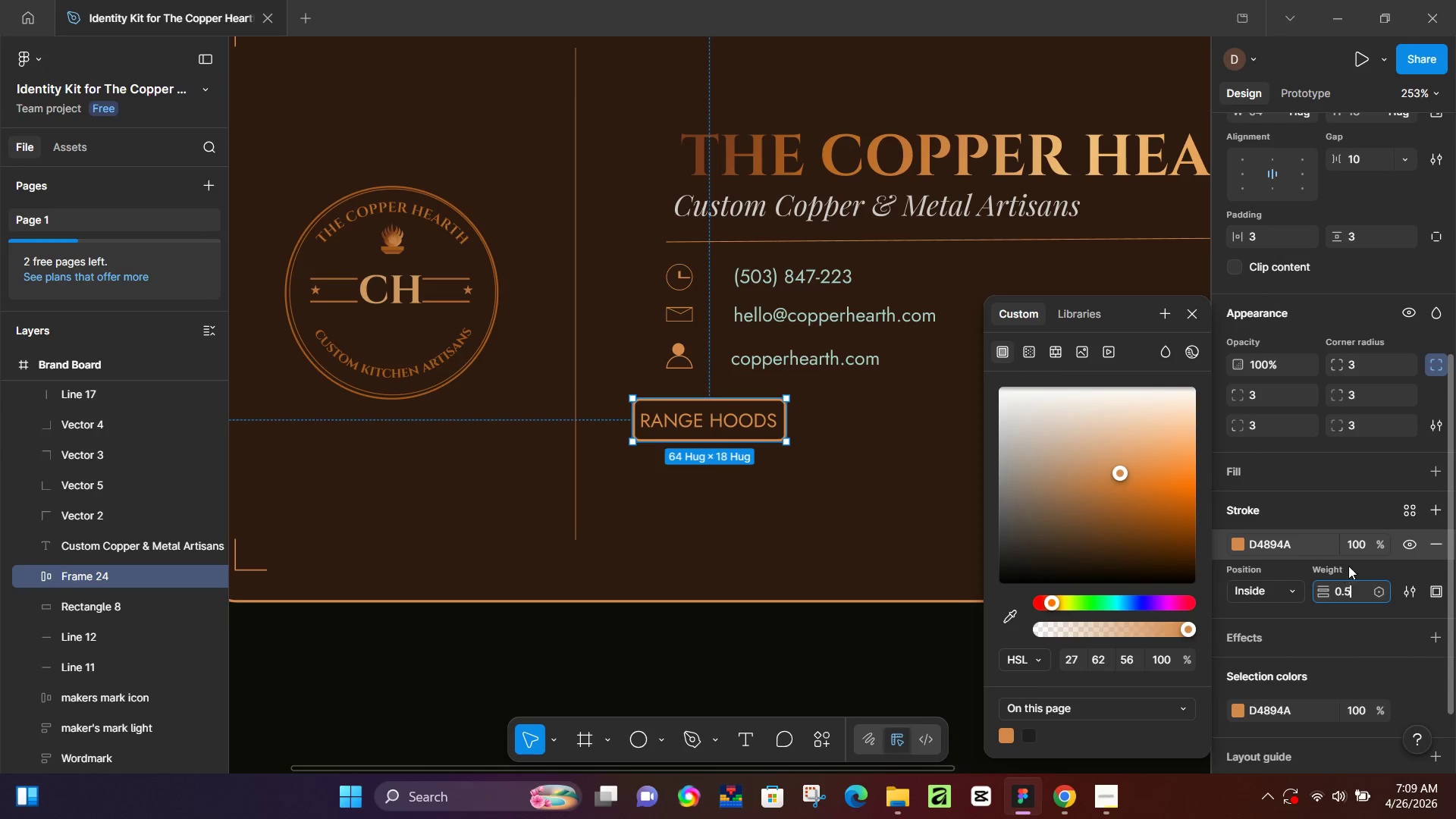 
left_click([1357, 538])
 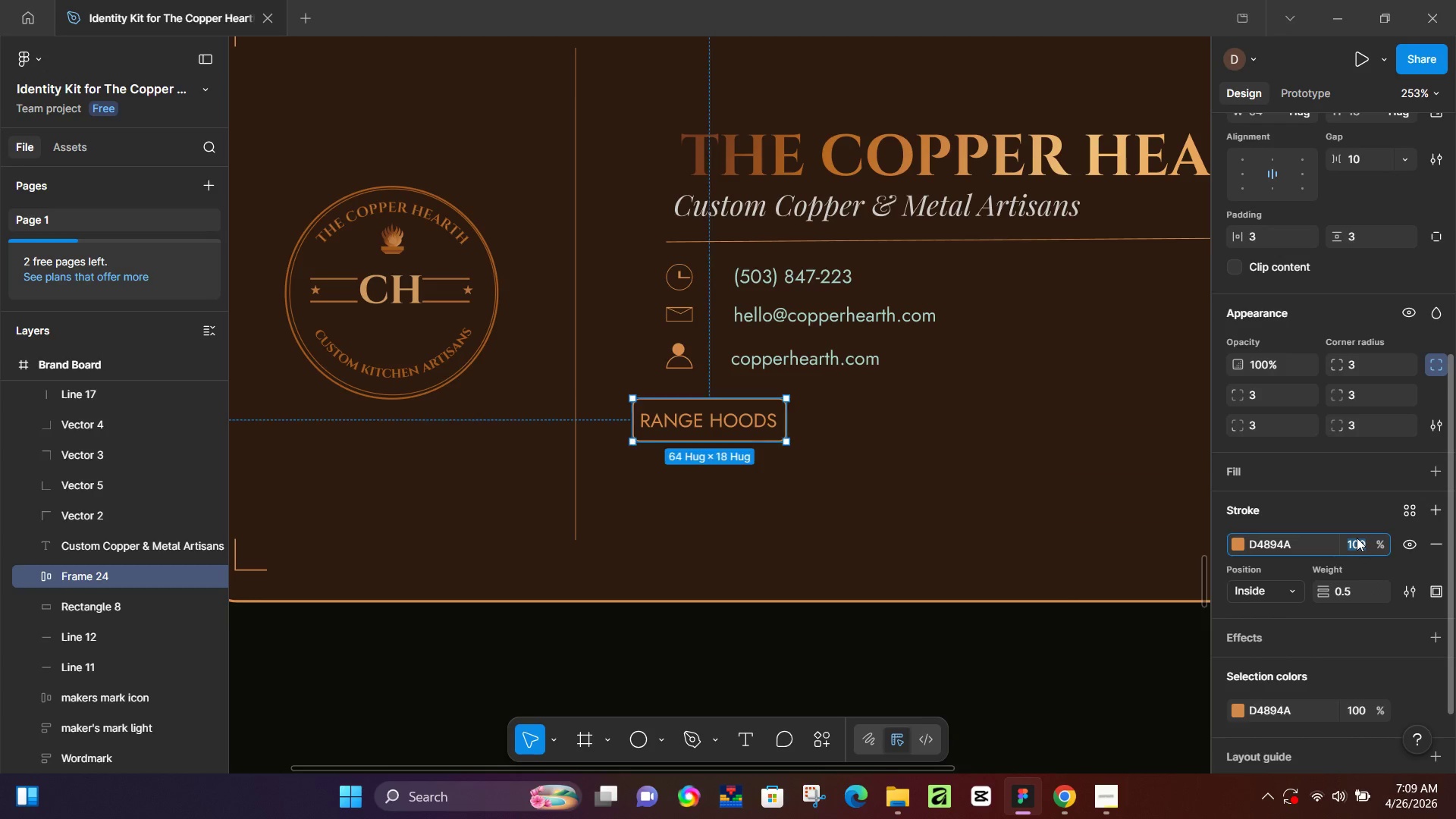 
key(Numpad5)
 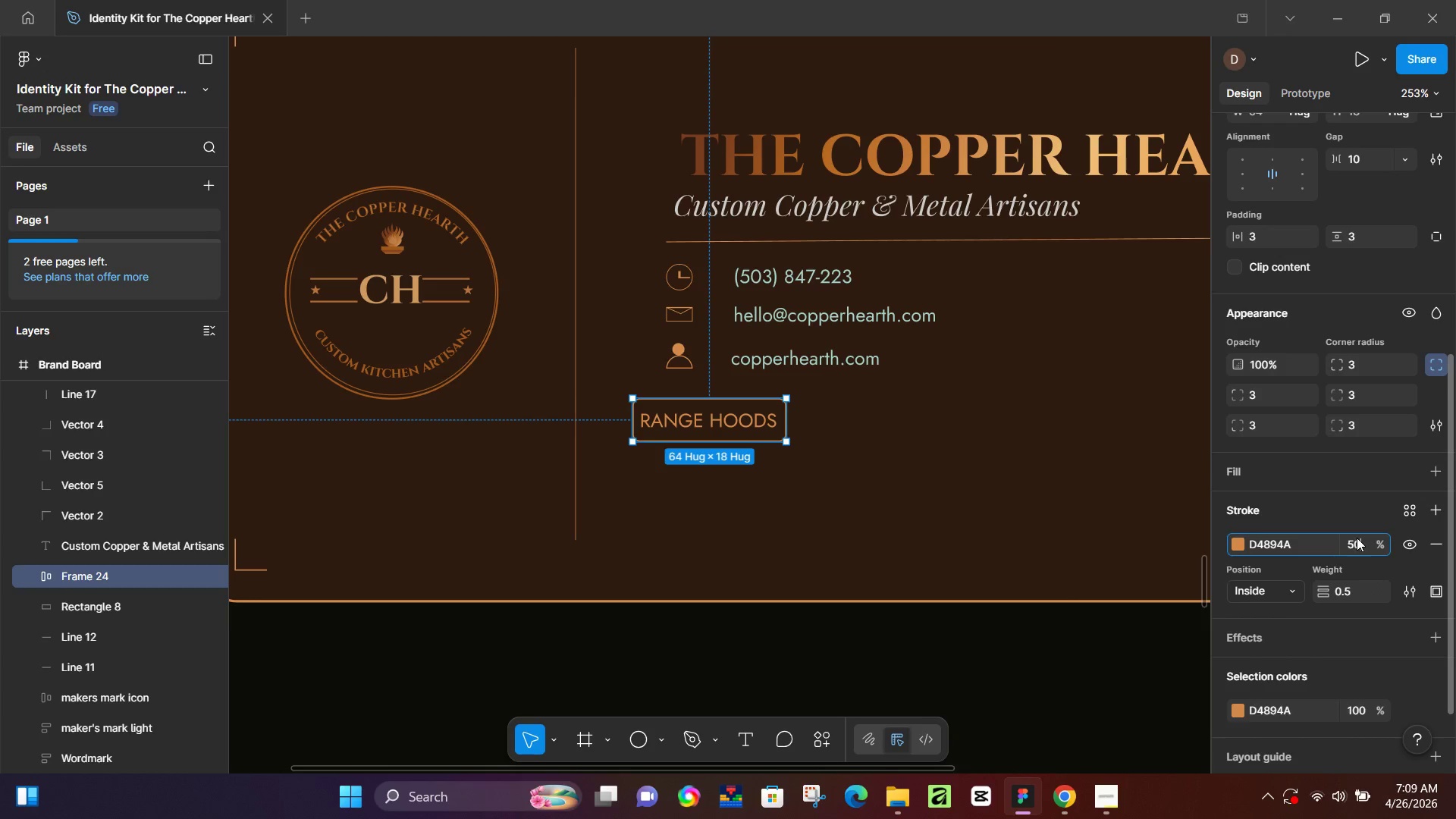 
key(Numpad0)
 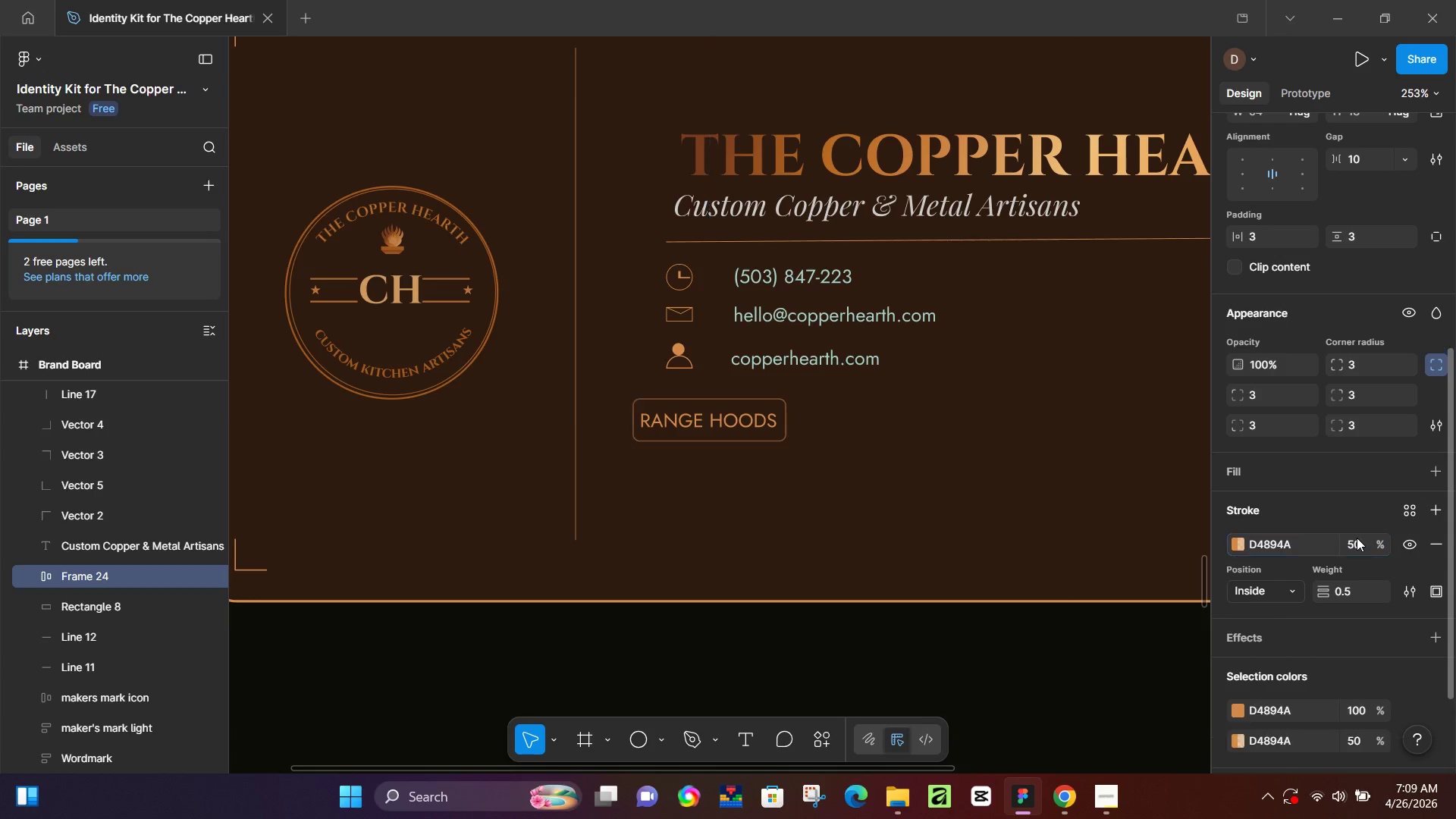 
key(NumpadEnter)
 